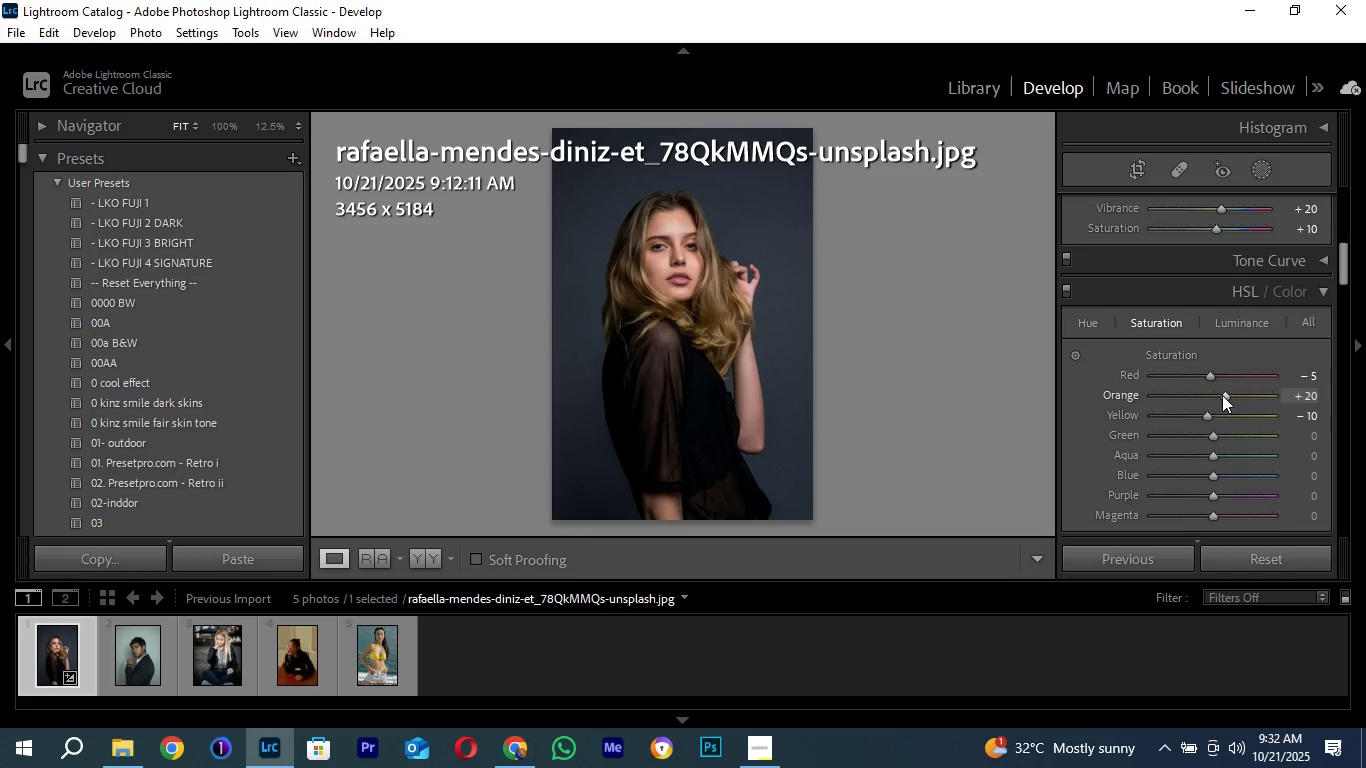 
left_click([1222, 395])
 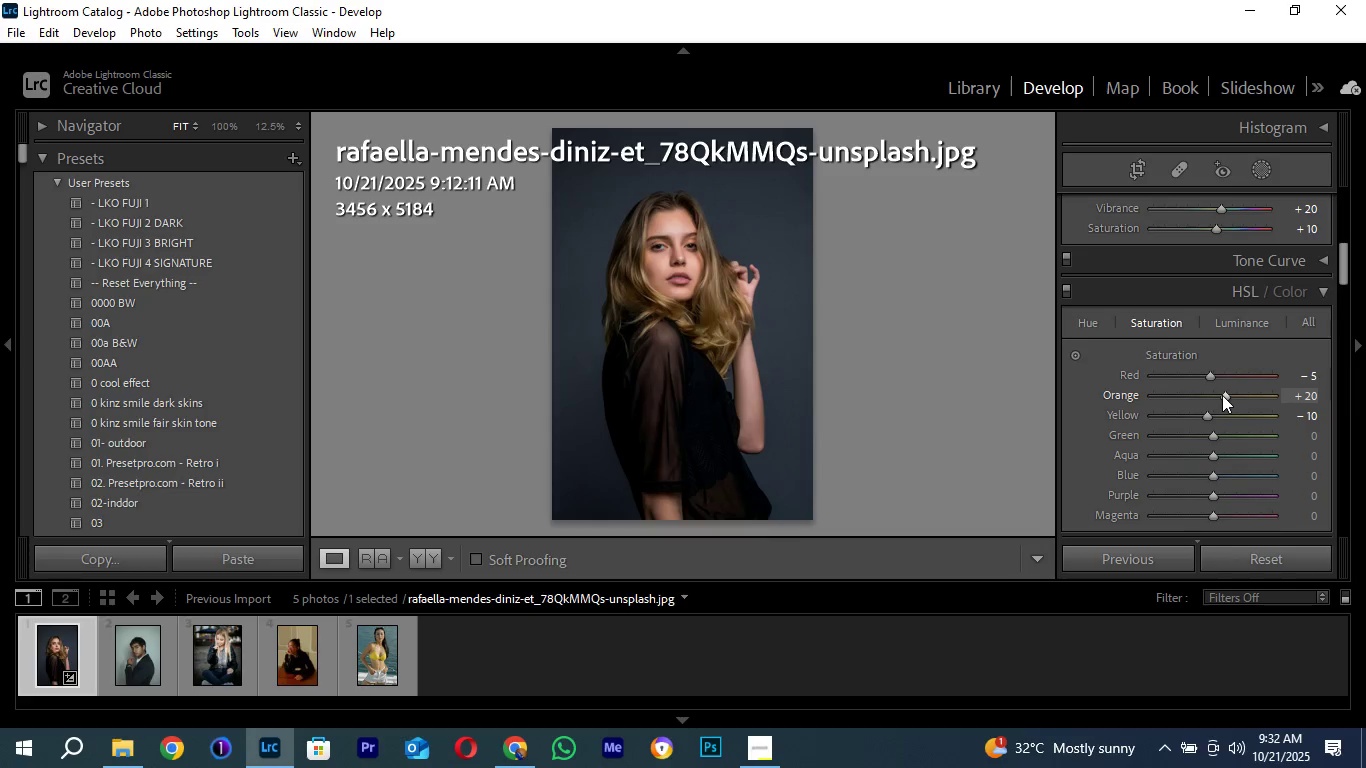 
scroll: coordinate [1222, 395], scroll_direction: none, amount: 0.0
 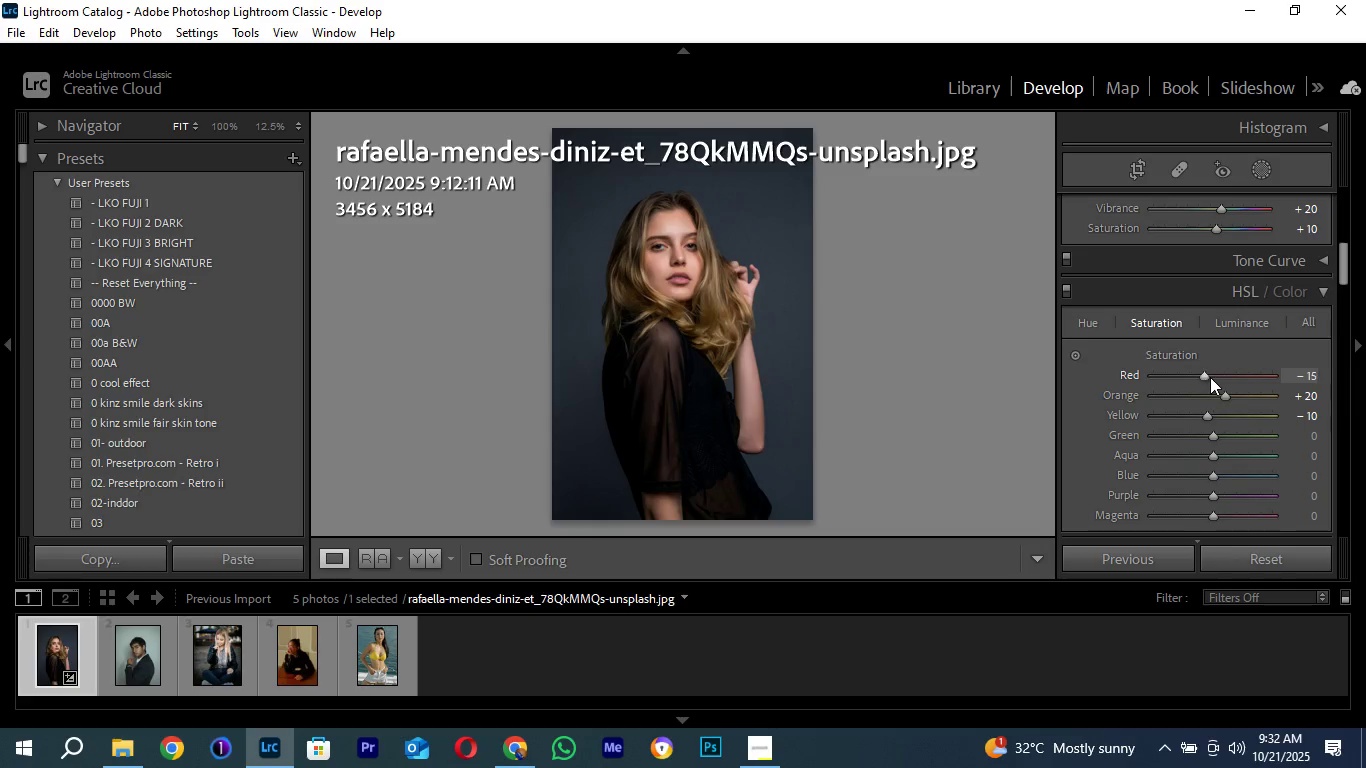 
left_click([1210, 377])
 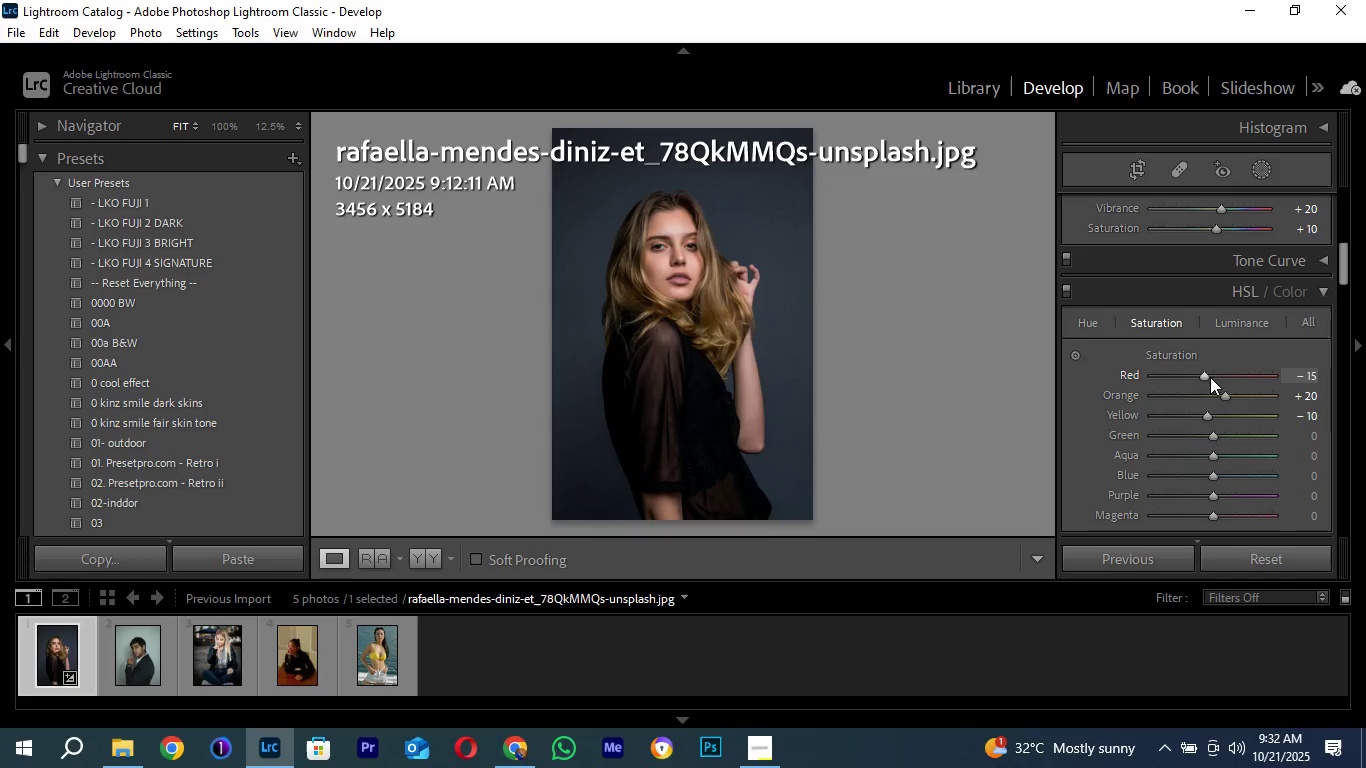 
scroll: coordinate [1210, 377], scroll_direction: down, amount: 2.0
 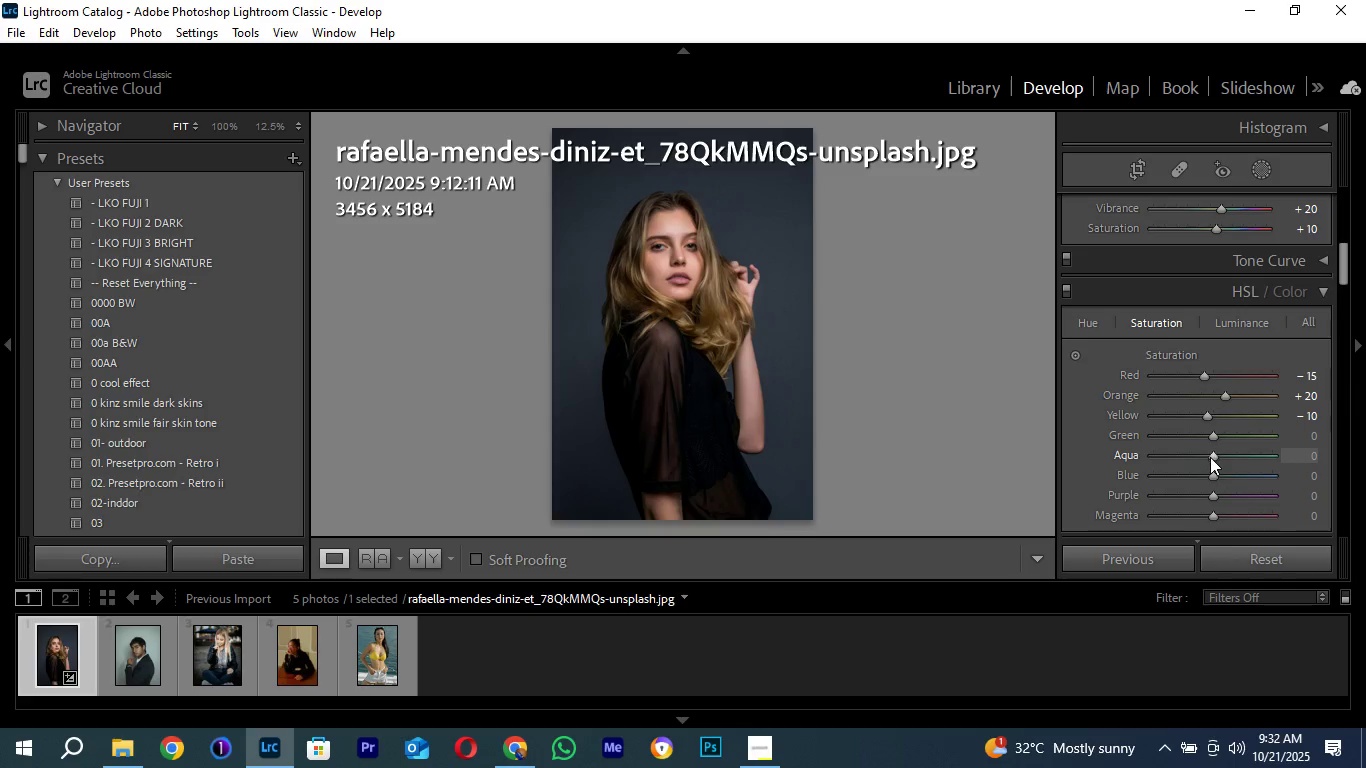 
left_click([1210, 455])
 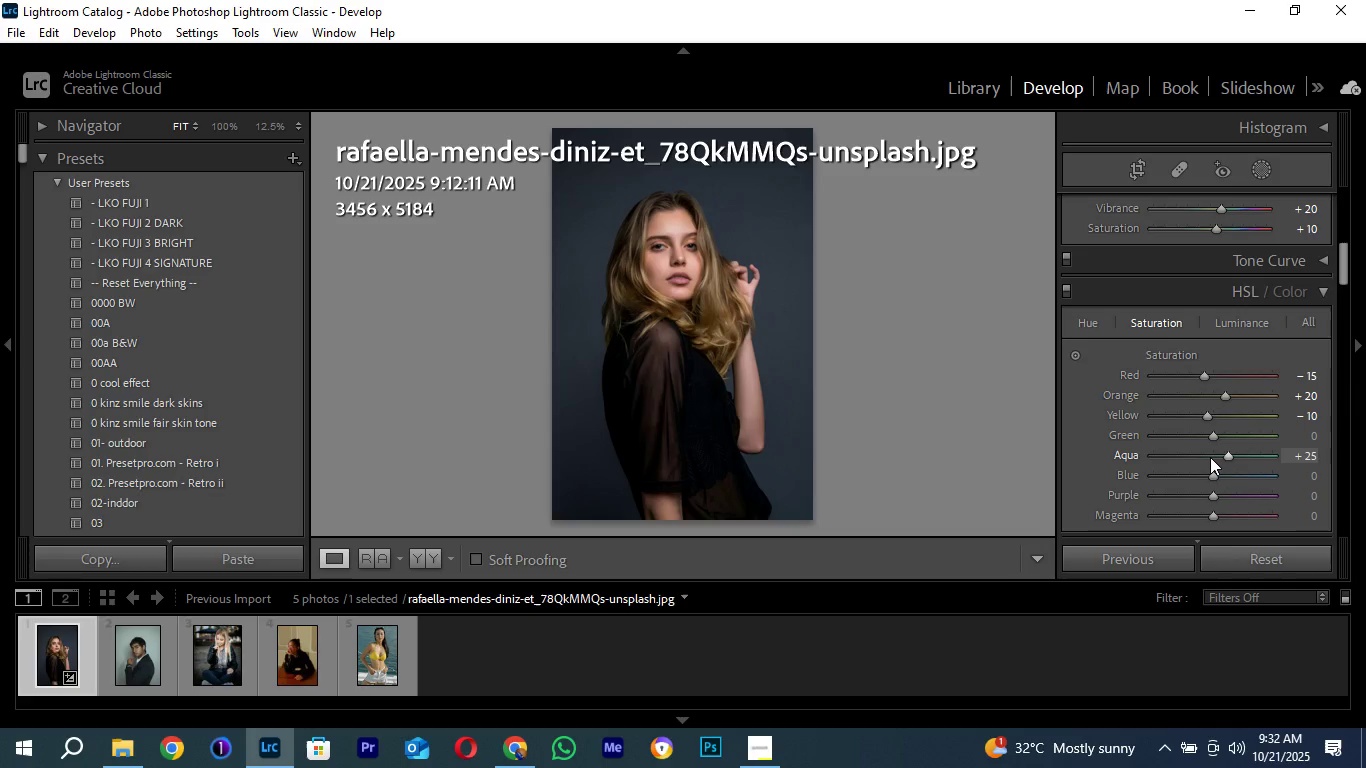 
scroll: coordinate [1210, 457], scroll_direction: up, amount: 5.0
 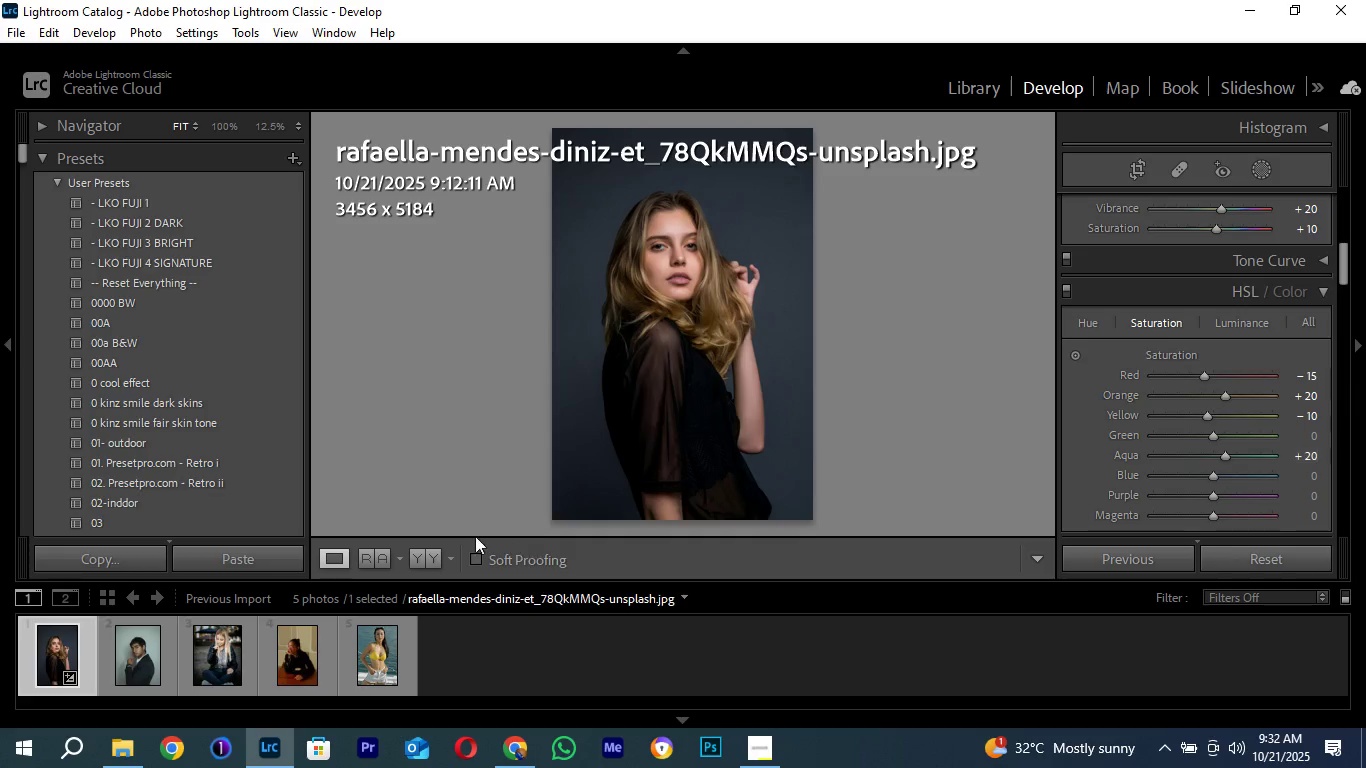 
scroll: coordinate [1210, 457], scroll_direction: down, amount: 1.0
 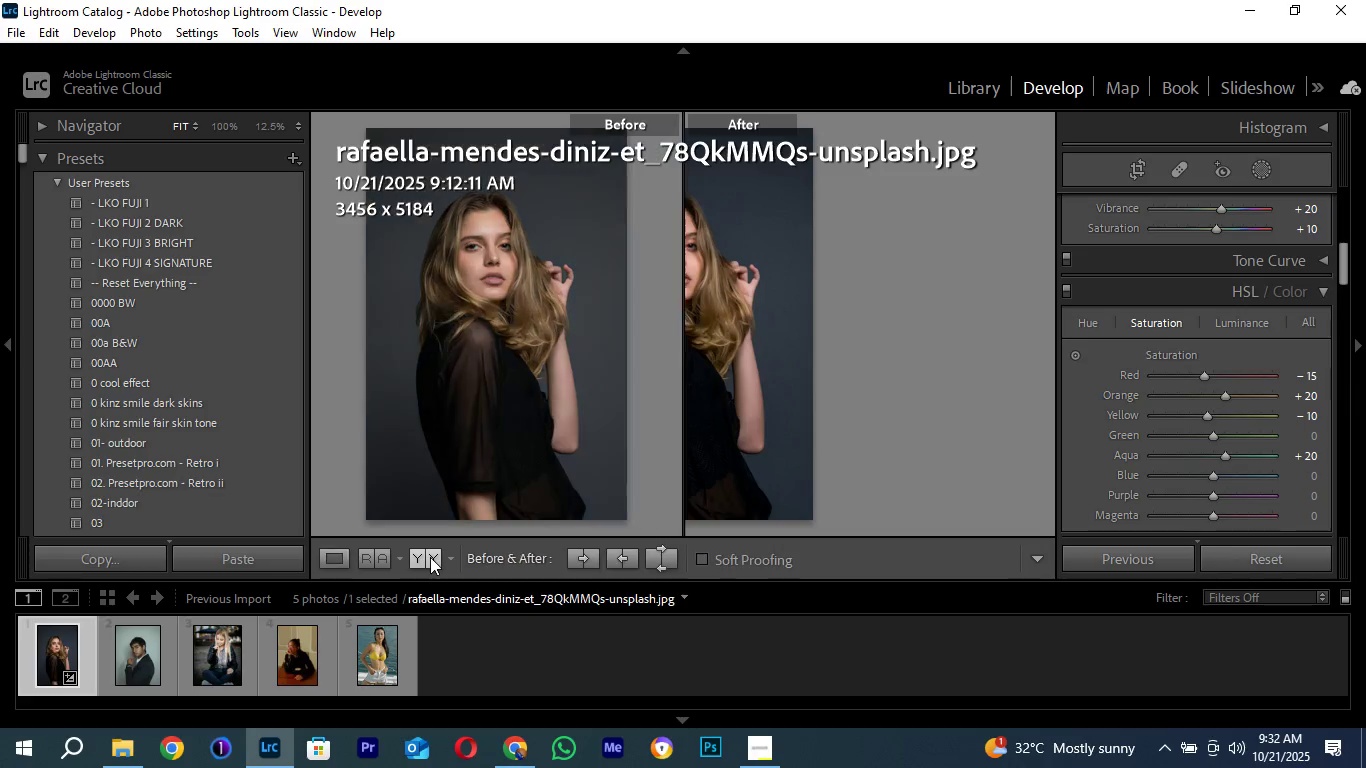 
left_click([430, 557])
 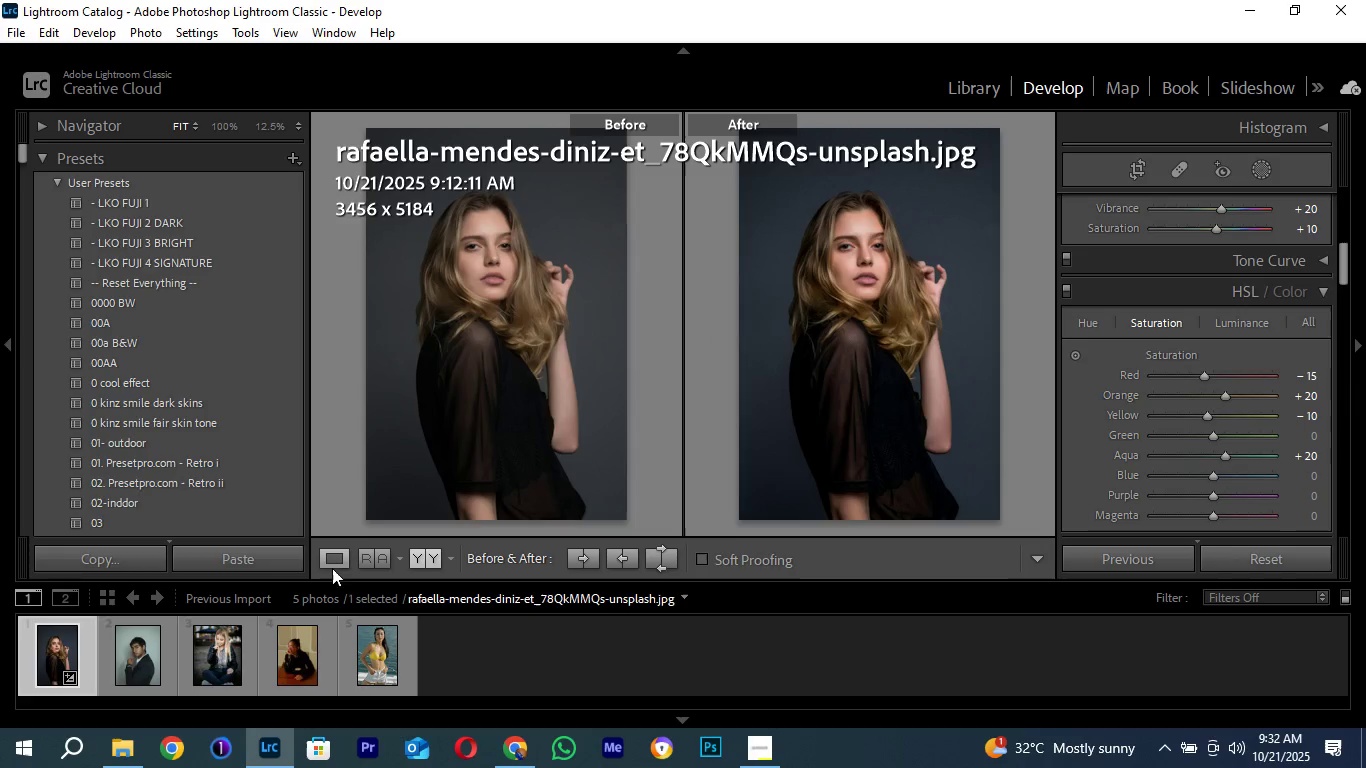 
left_click([325, 558])
 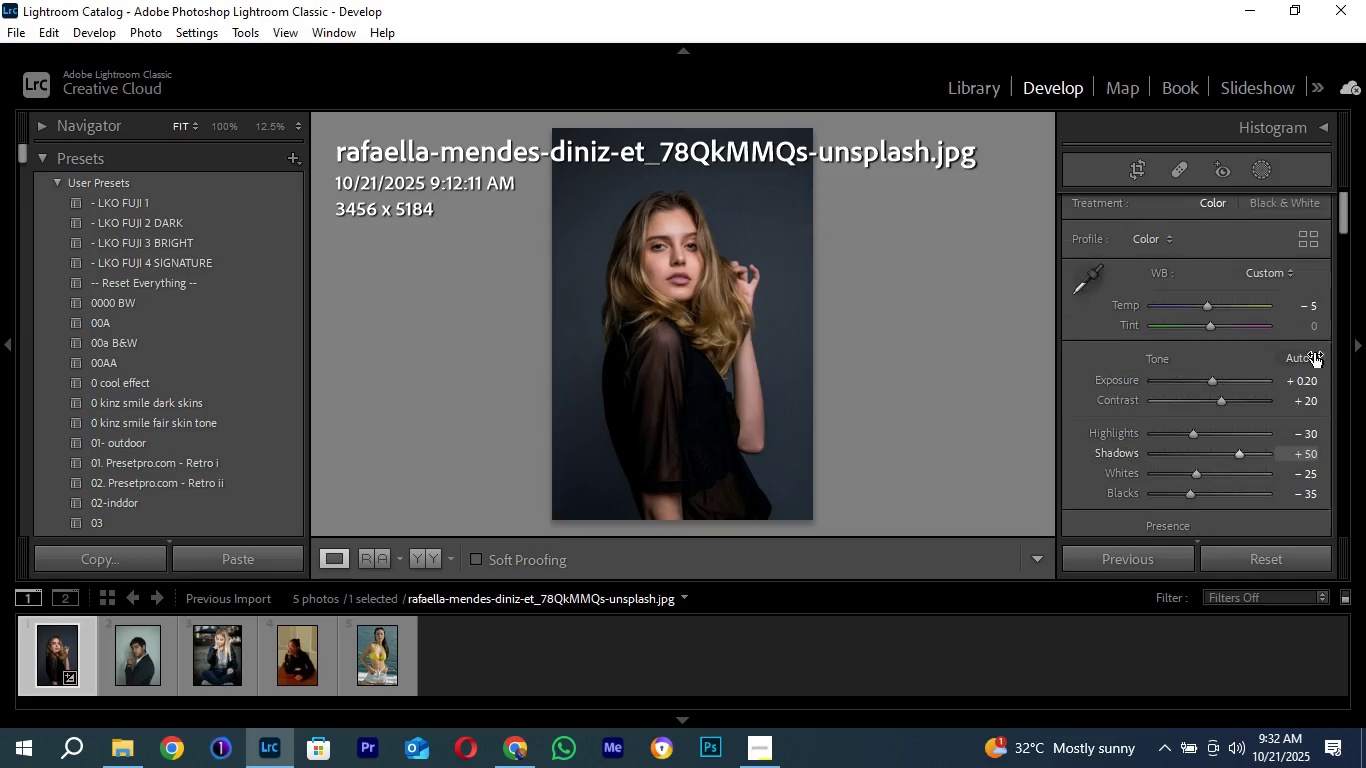 
scroll: coordinate [1307, 353], scroll_direction: up, amount: 4.0
 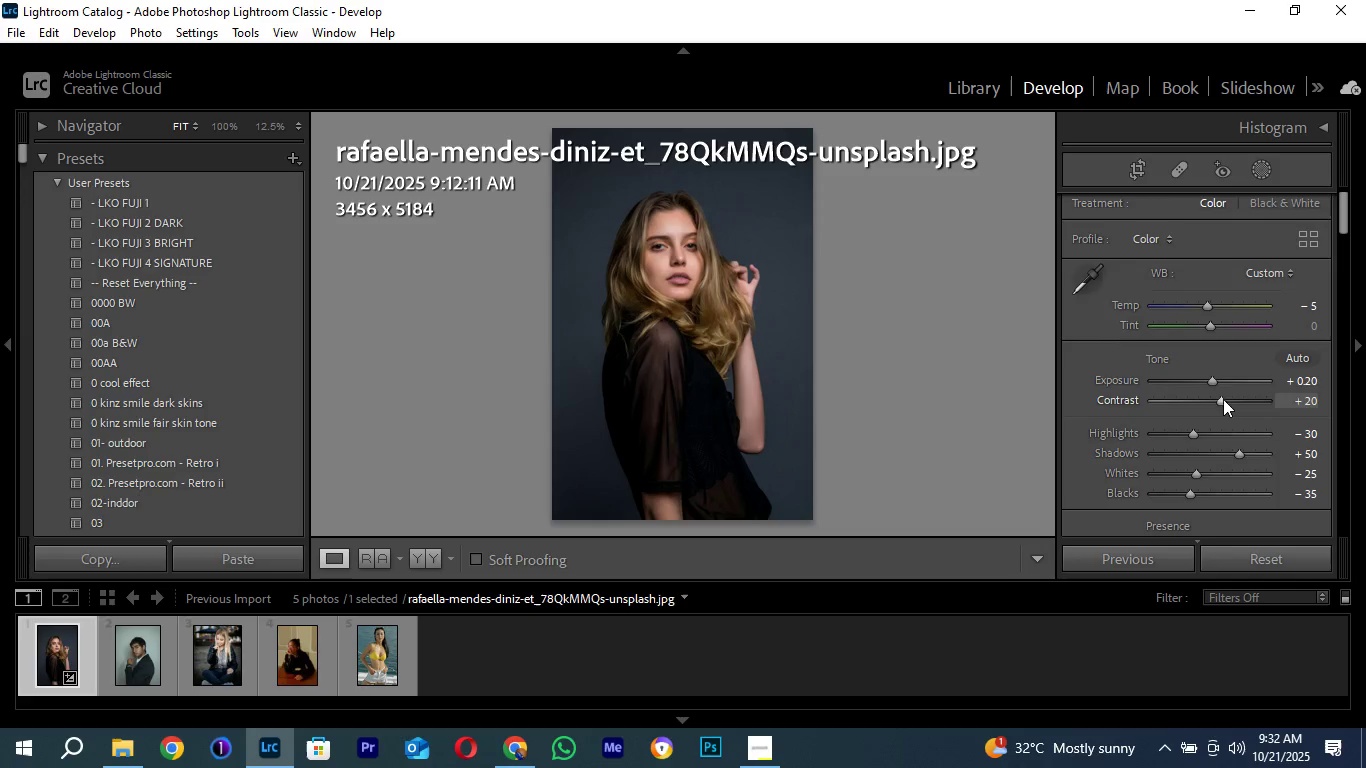 
left_click([1224, 401])
 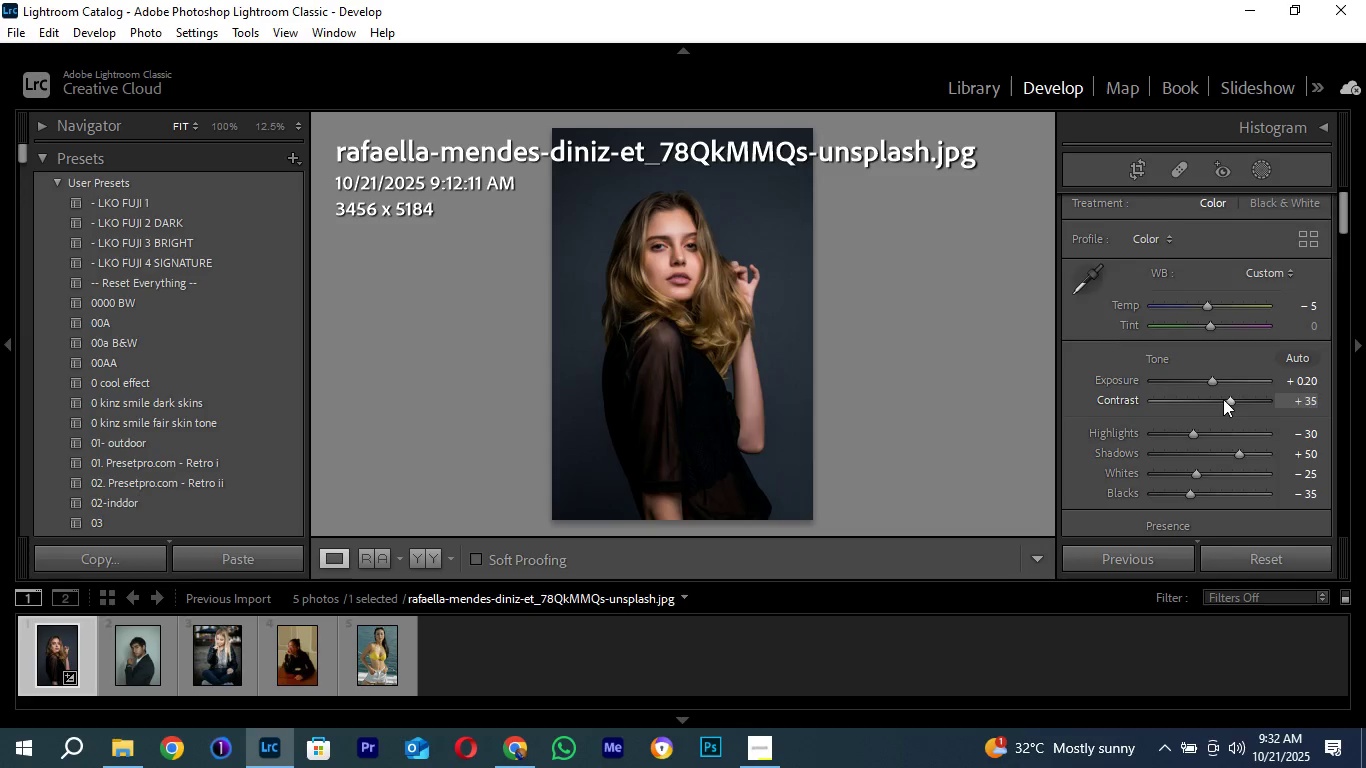 
scroll: coordinate [1223, 399], scroll_direction: none, amount: 0.0
 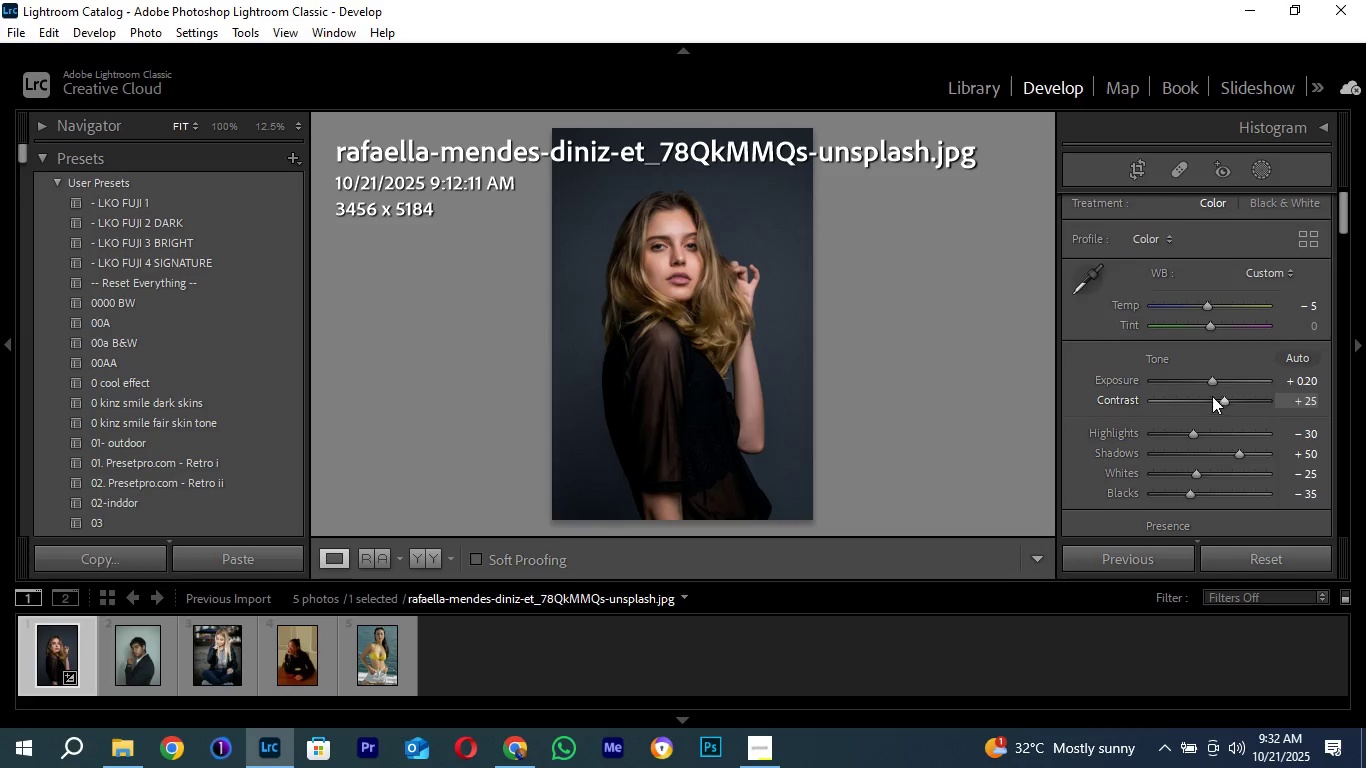 
scroll: coordinate [1223, 399], scroll_direction: up, amount: 1.0
 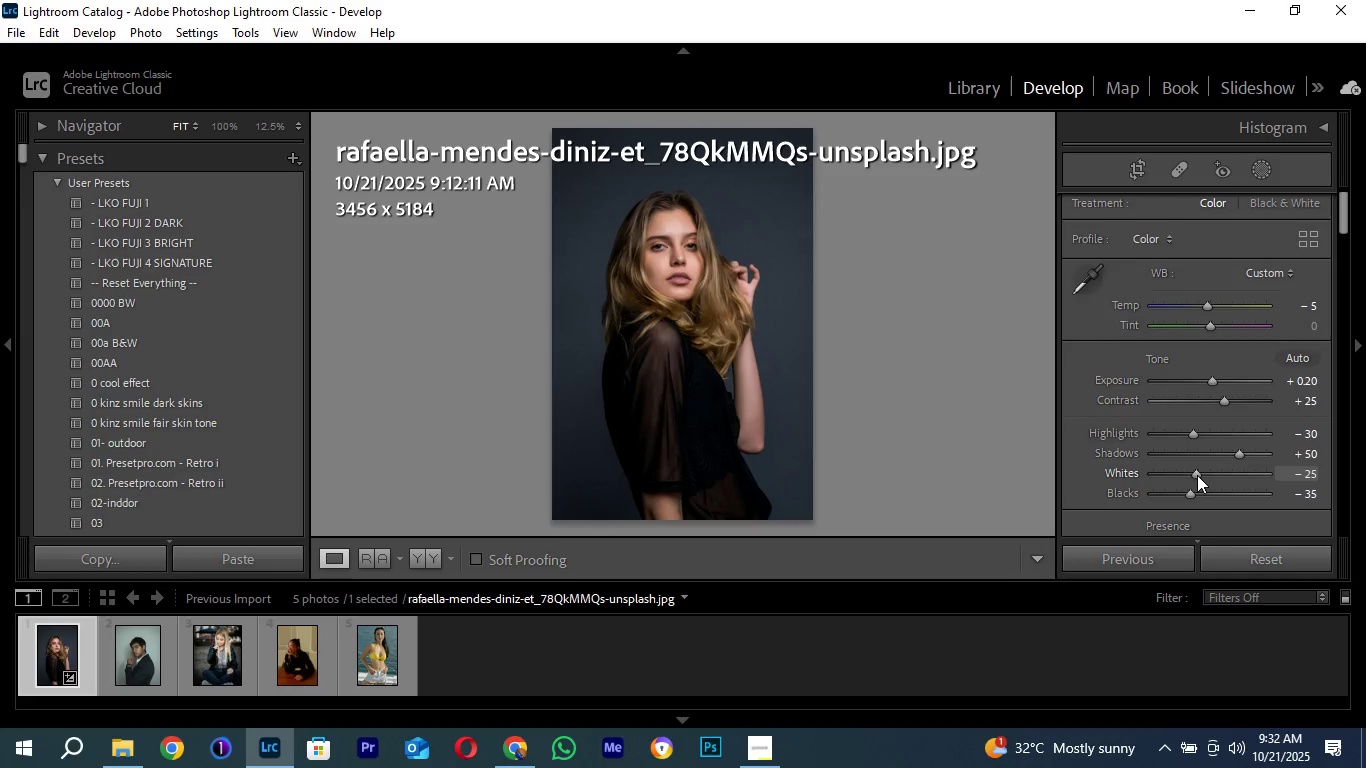 
left_click([1197, 475])
 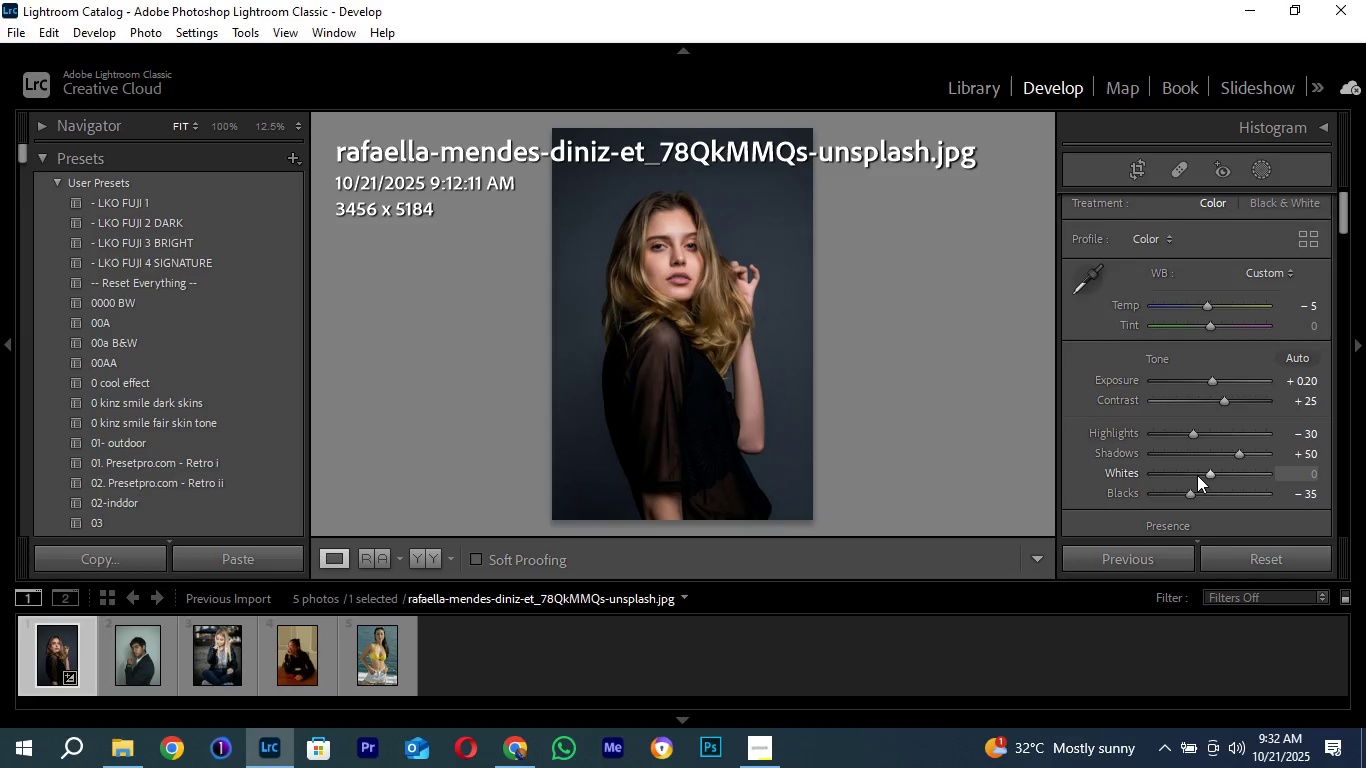 
scroll: coordinate [1197, 475], scroll_direction: up, amount: 5.0
 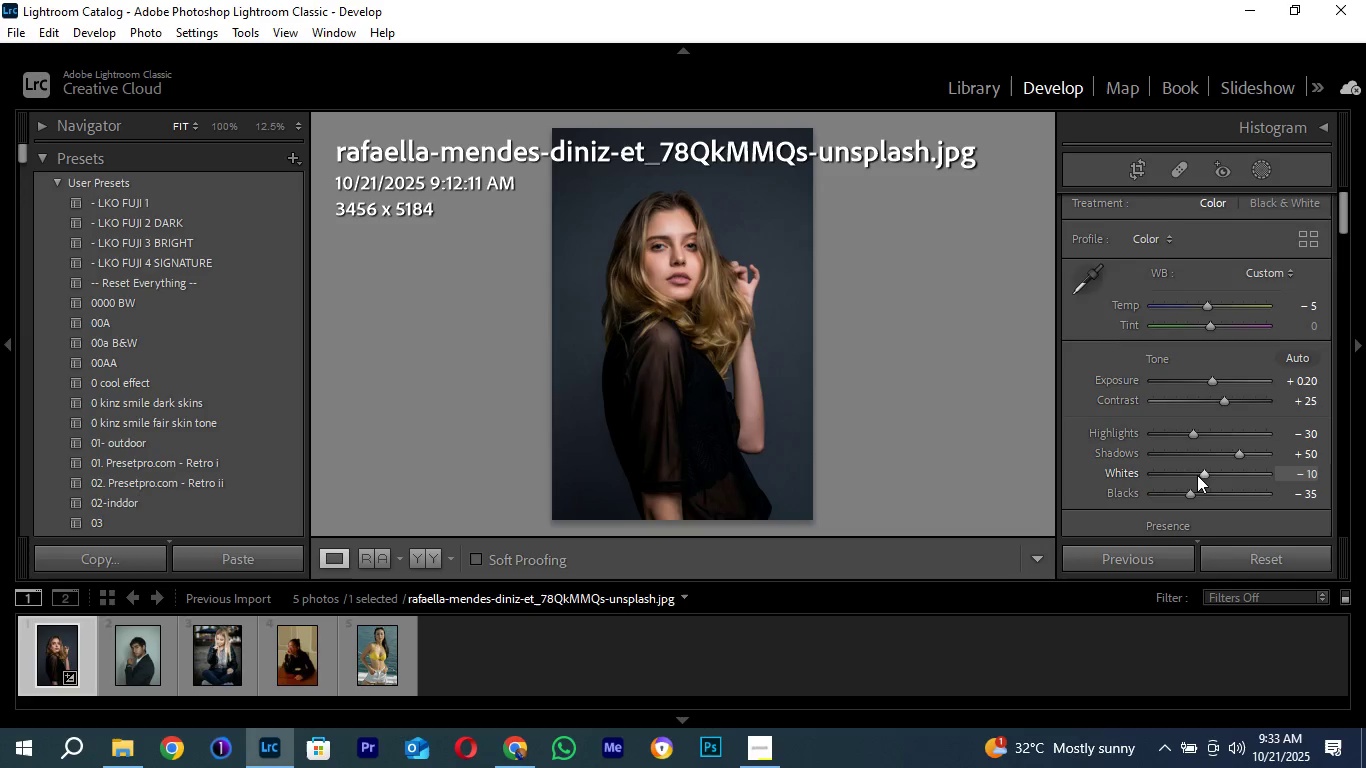 
scroll: coordinate [1197, 475], scroll_direction: down, amount: 2.0
 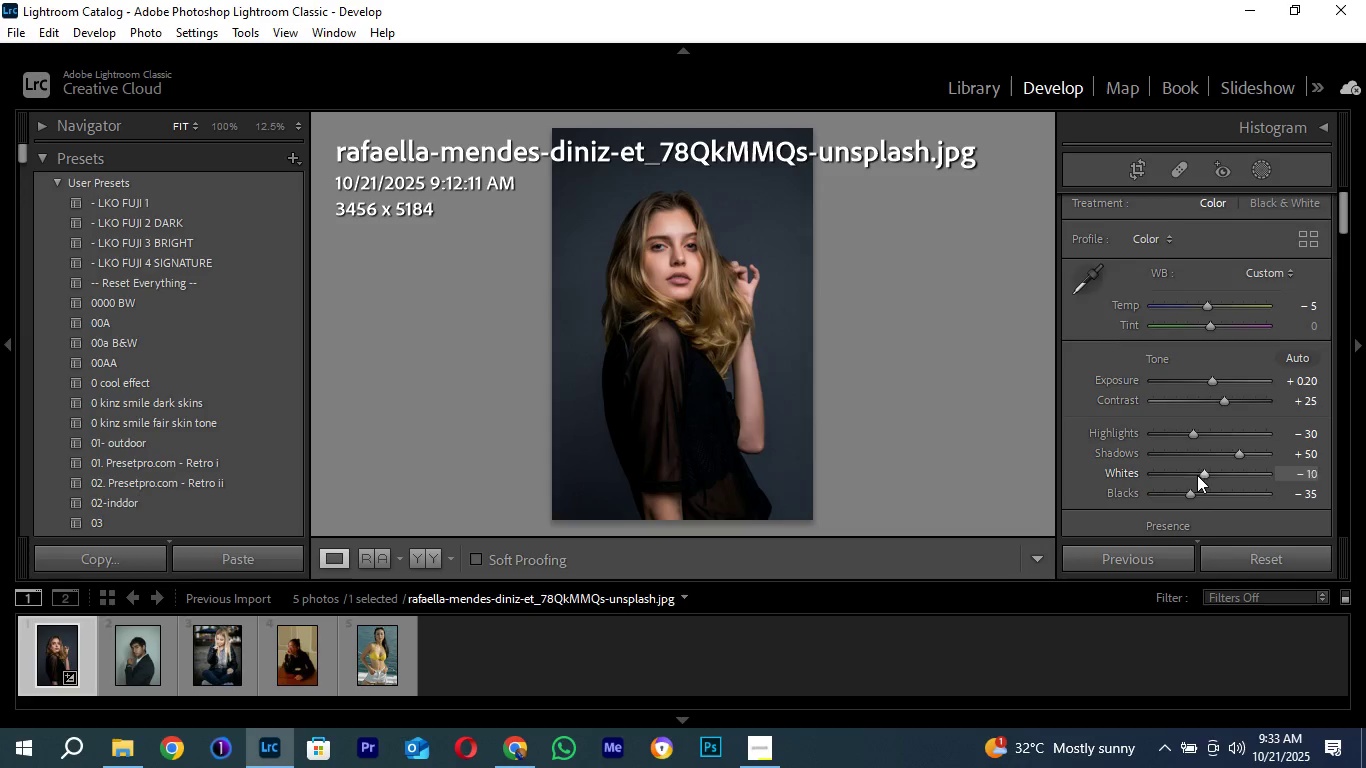 
scroll: coordinate [1197, 475], scroll_direction: none, amount: 0.0
 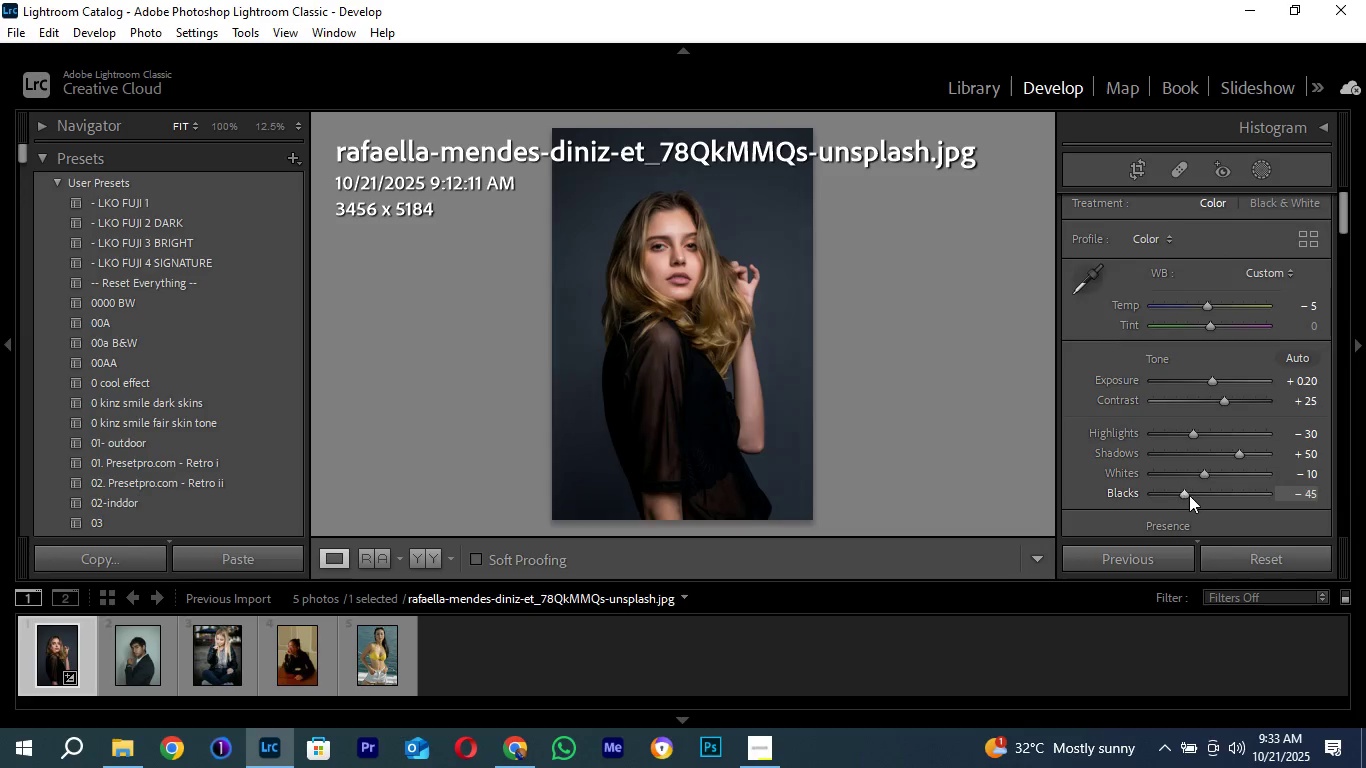 
left_click([1189, 495])
 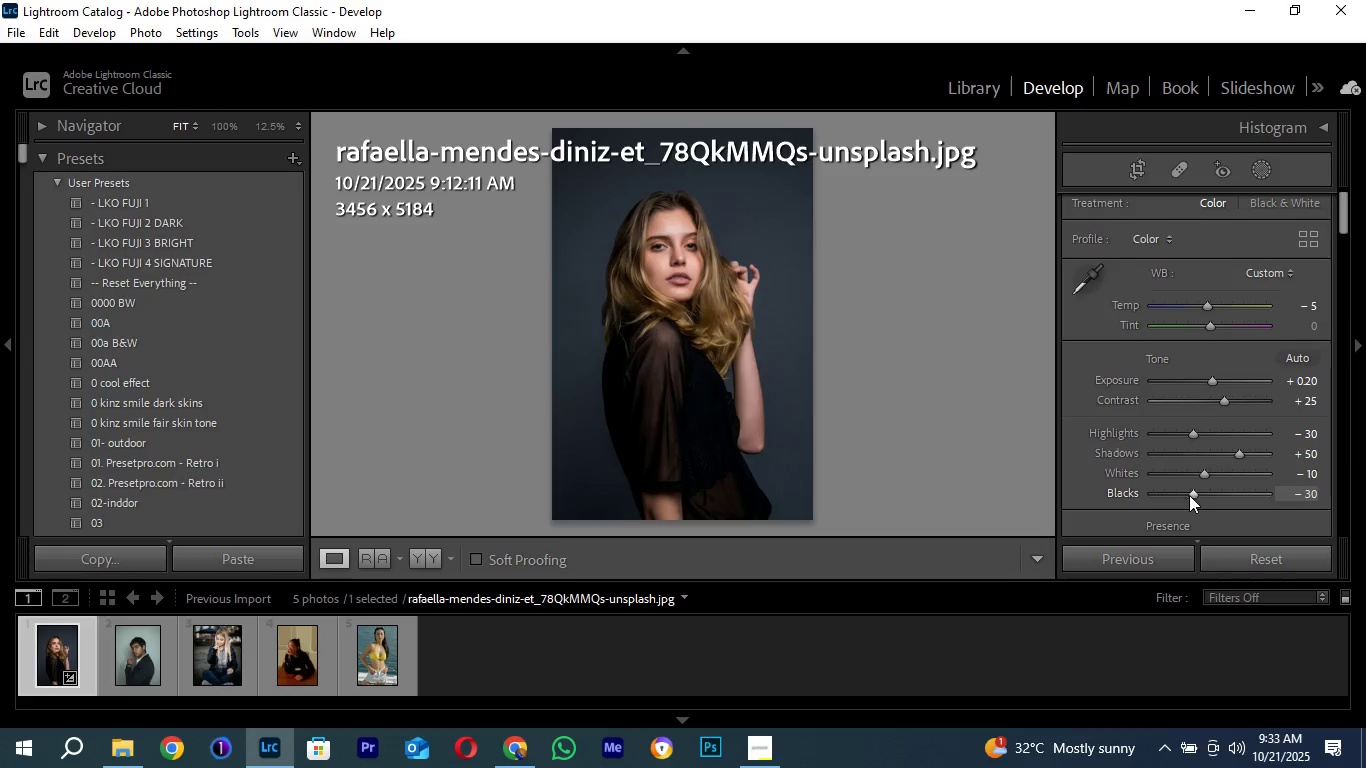 
scroll: coordinate [1189, 495], scroll_direction: up, amount: 2.0
 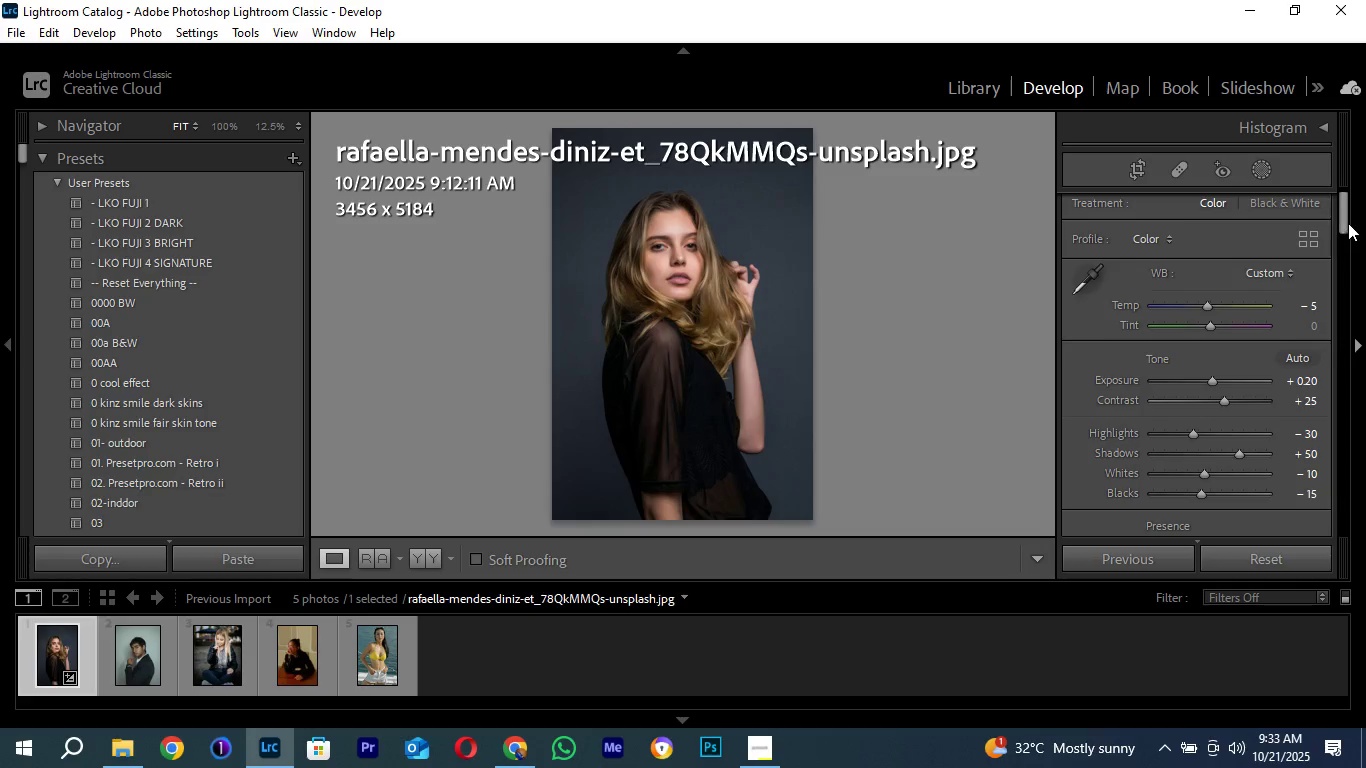 
left_click_drag(start_coordinate=[1347, 223], to_coordinate=[1345, 291])
 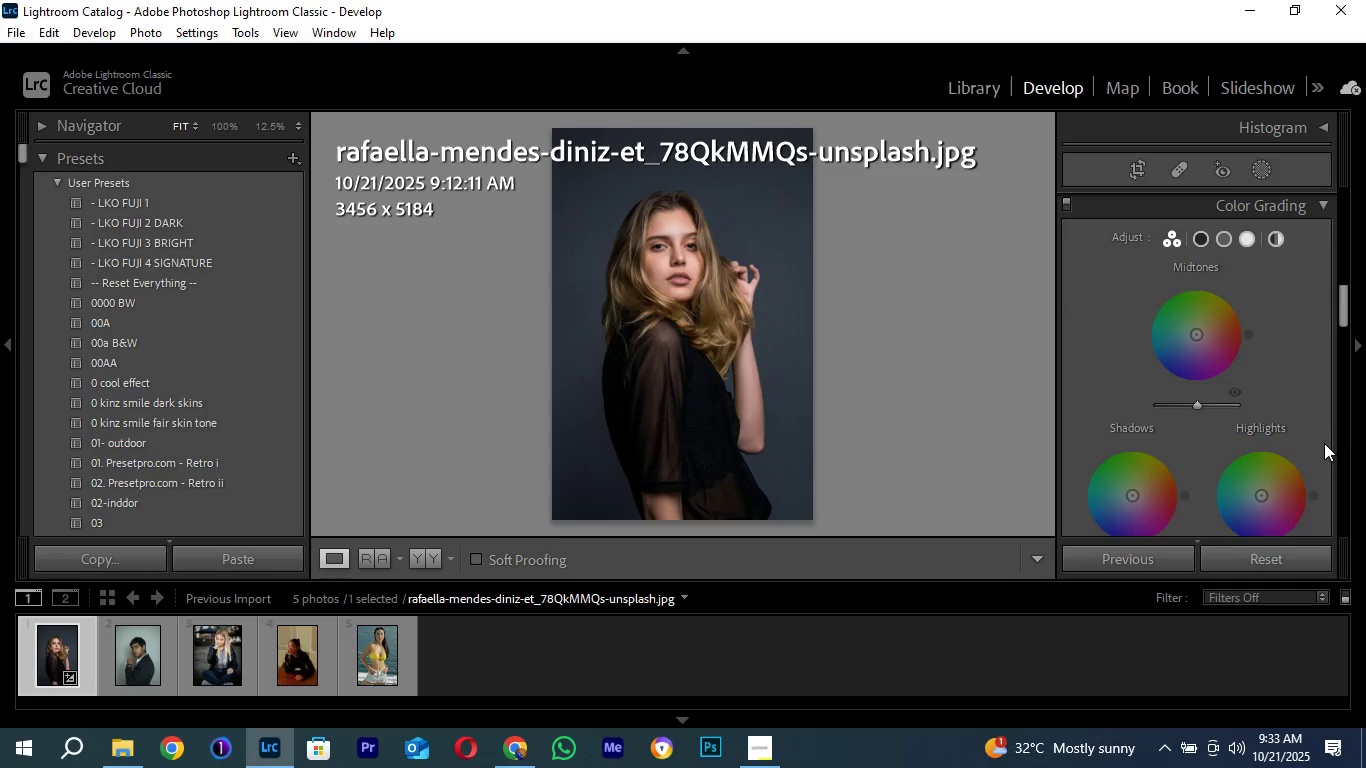 
scroll: coordinate [1325, 443], scroll_direction: down, amount: 2.0
 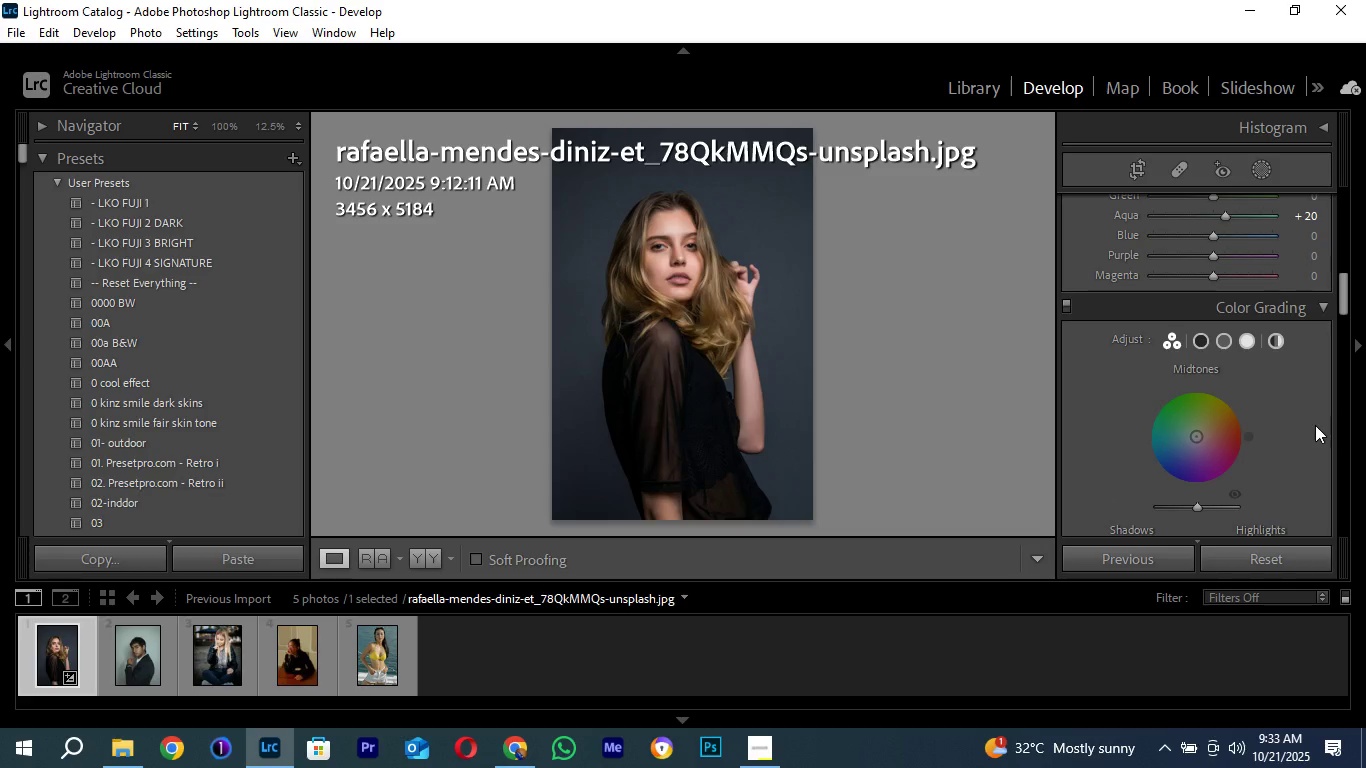 
scroll: coordinate [1166, 398], scroll_direction: up, amount: 8.0
 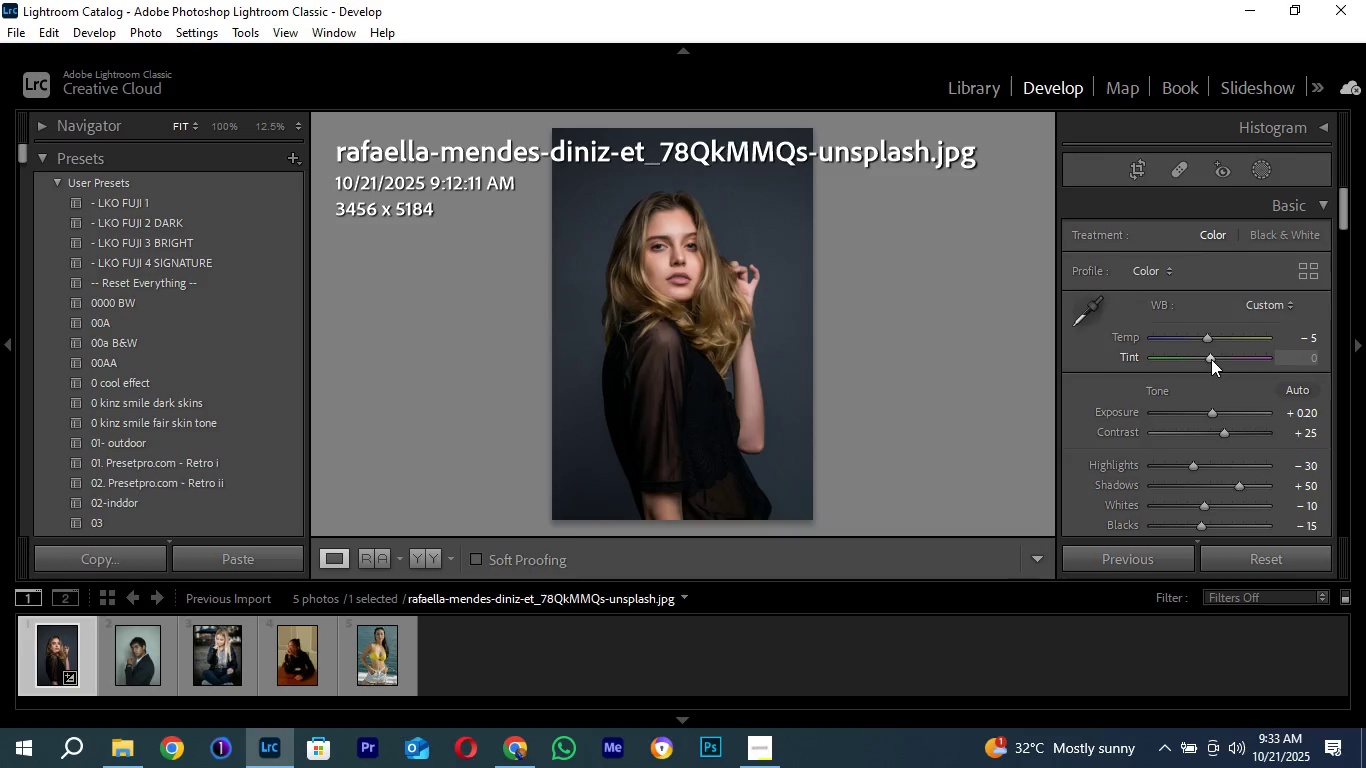 
left_click([1211, 359])
 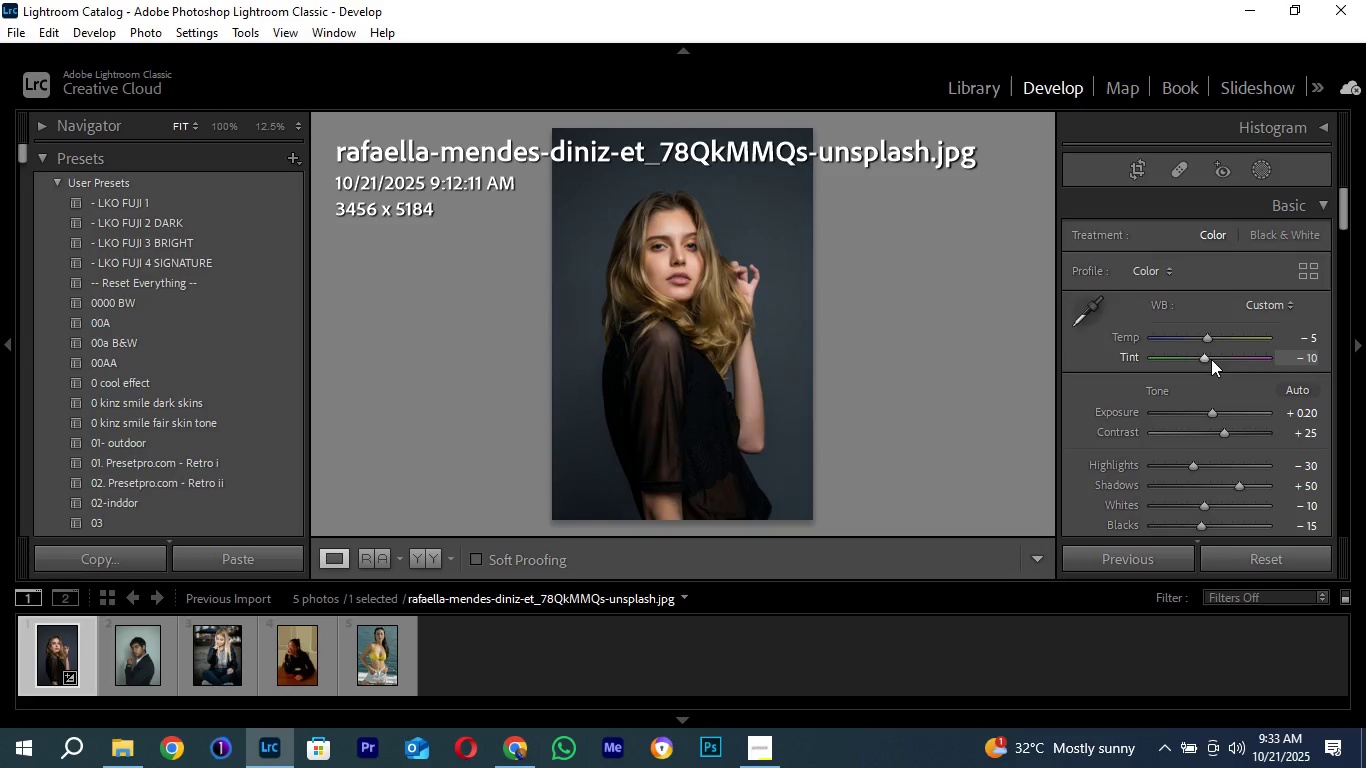 
scroll: coordinate [1211, 359], scroll_direction: down, amount: 2.0
 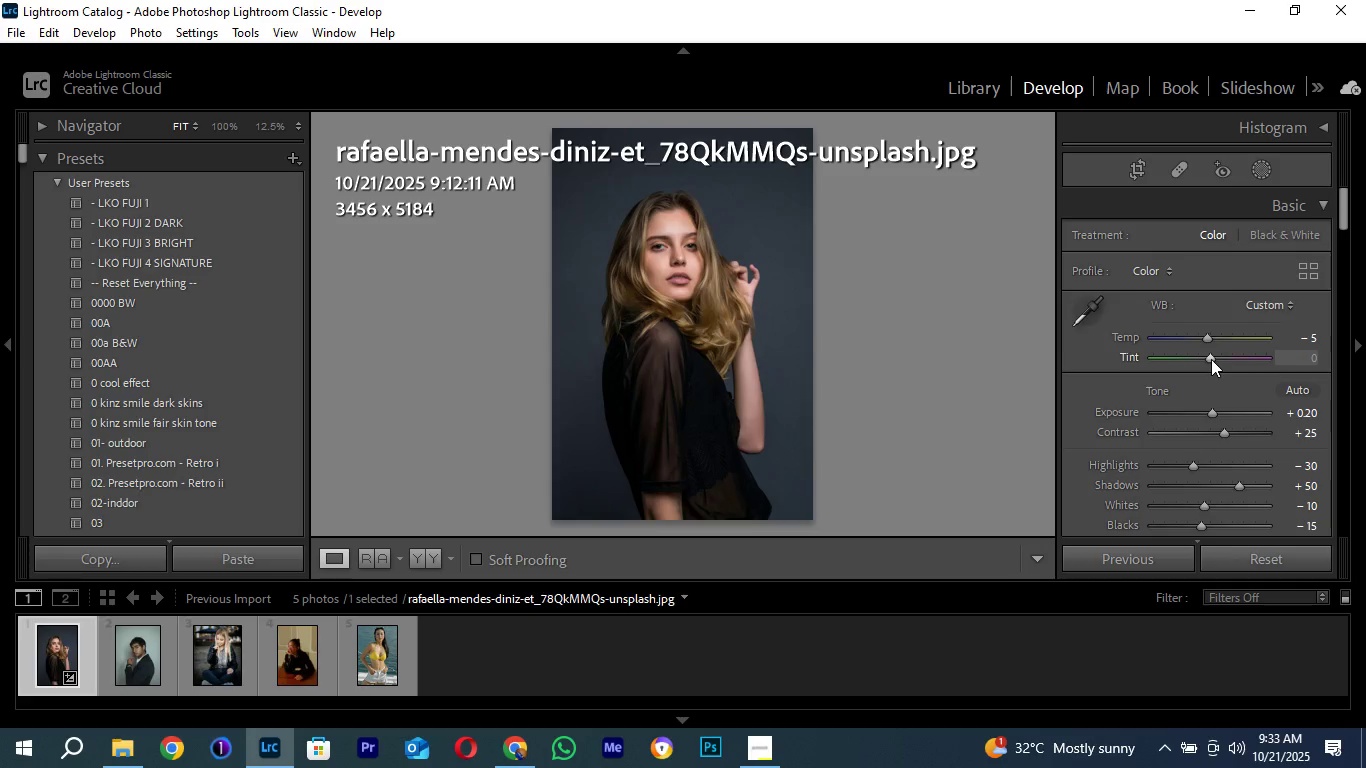 
scroll: coordinate [1211, 359], scroll_direction: up, amount: 1.0
 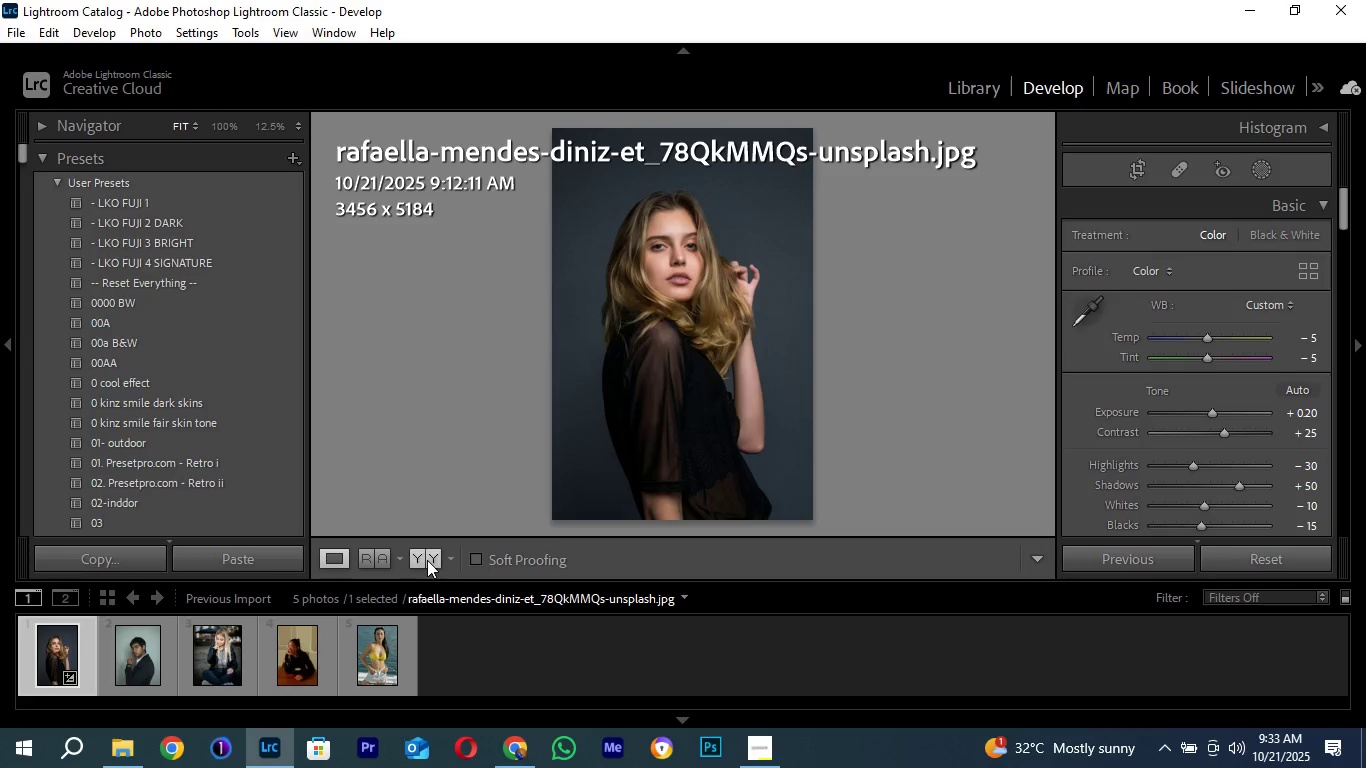 
left_click([427, 560])
 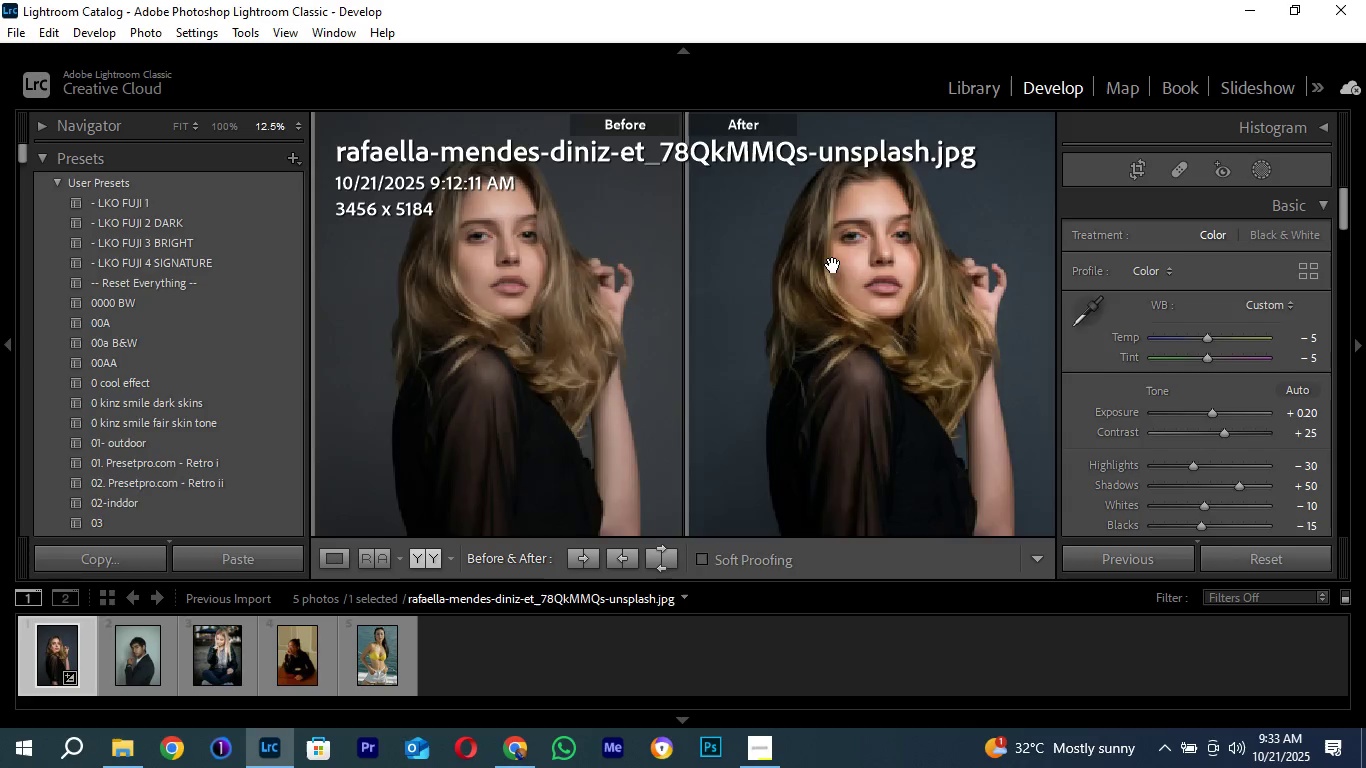 
left_click([833, 265])
 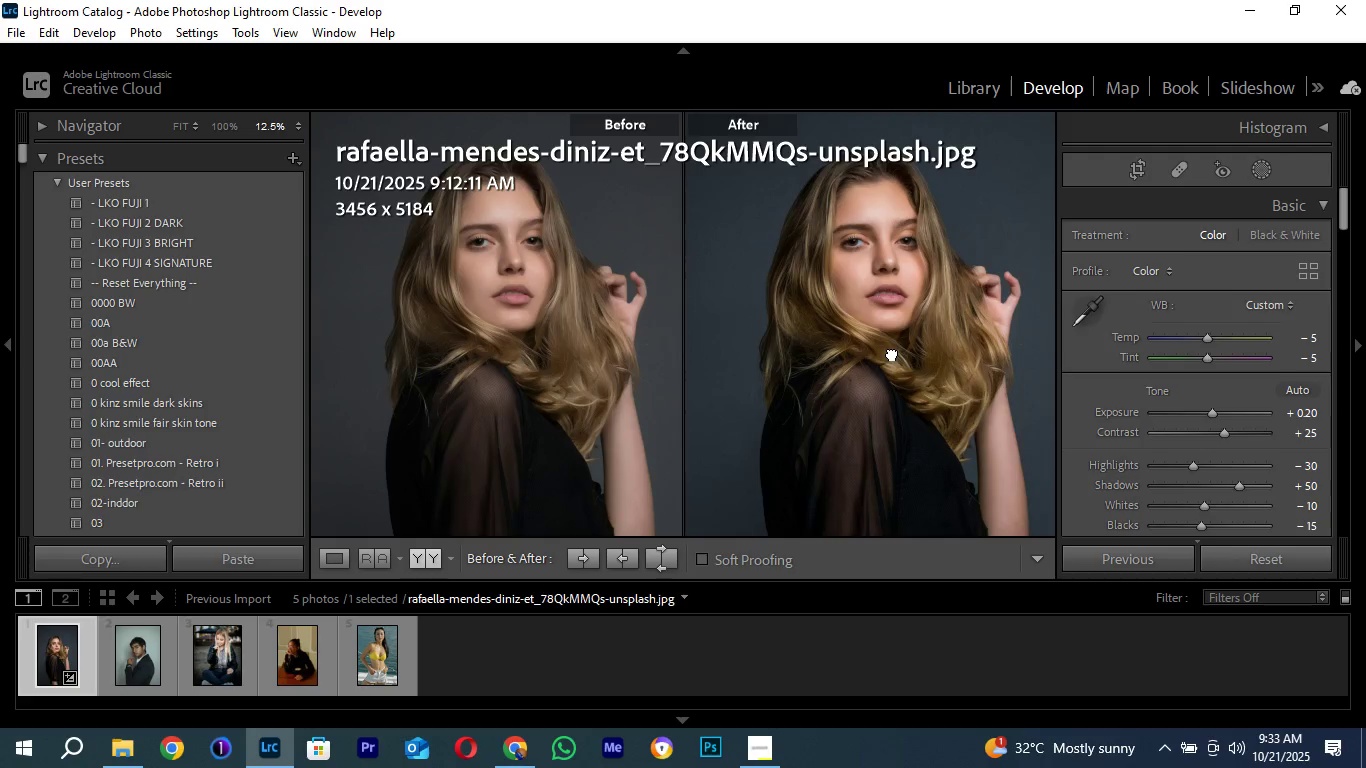 
left_click_drag(start_coordinate=[892, 325], to_coordinate=[892, 353])
 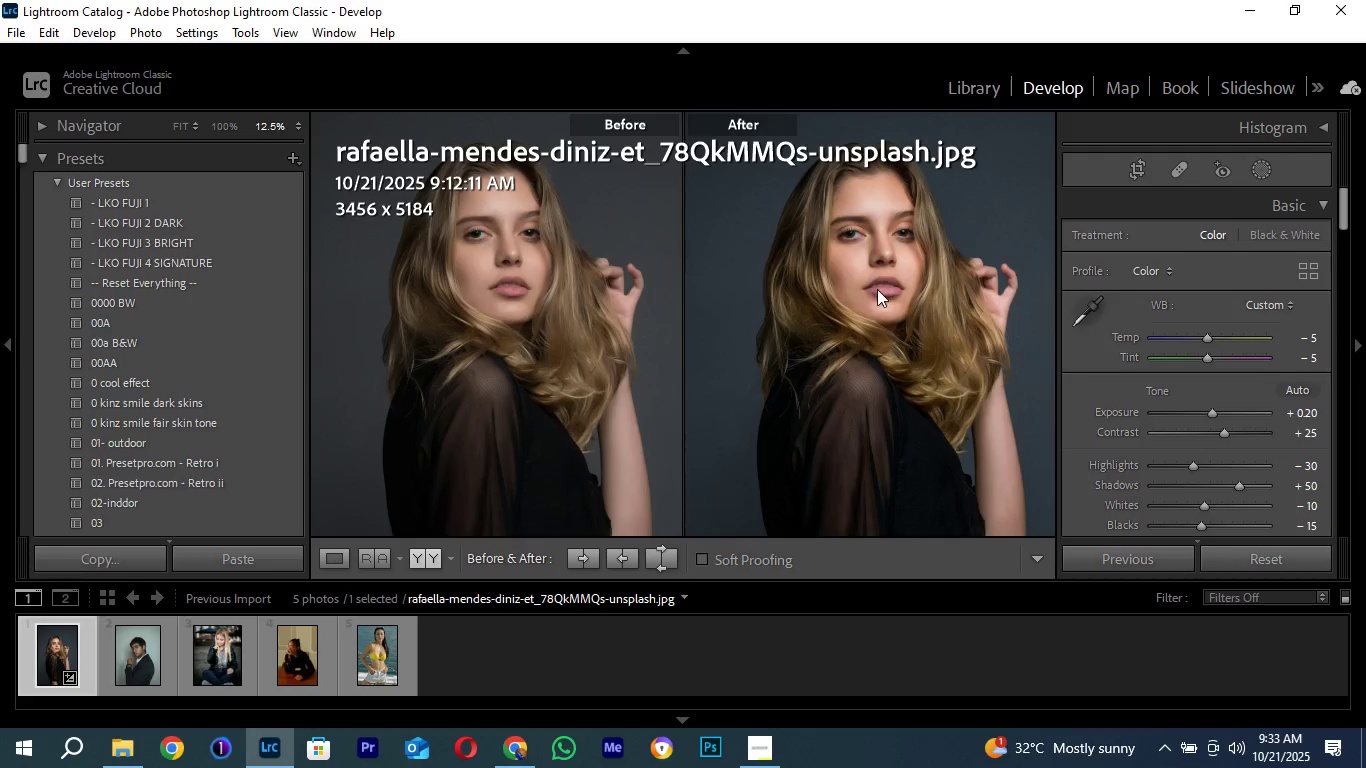 
left_click([883, 288])
 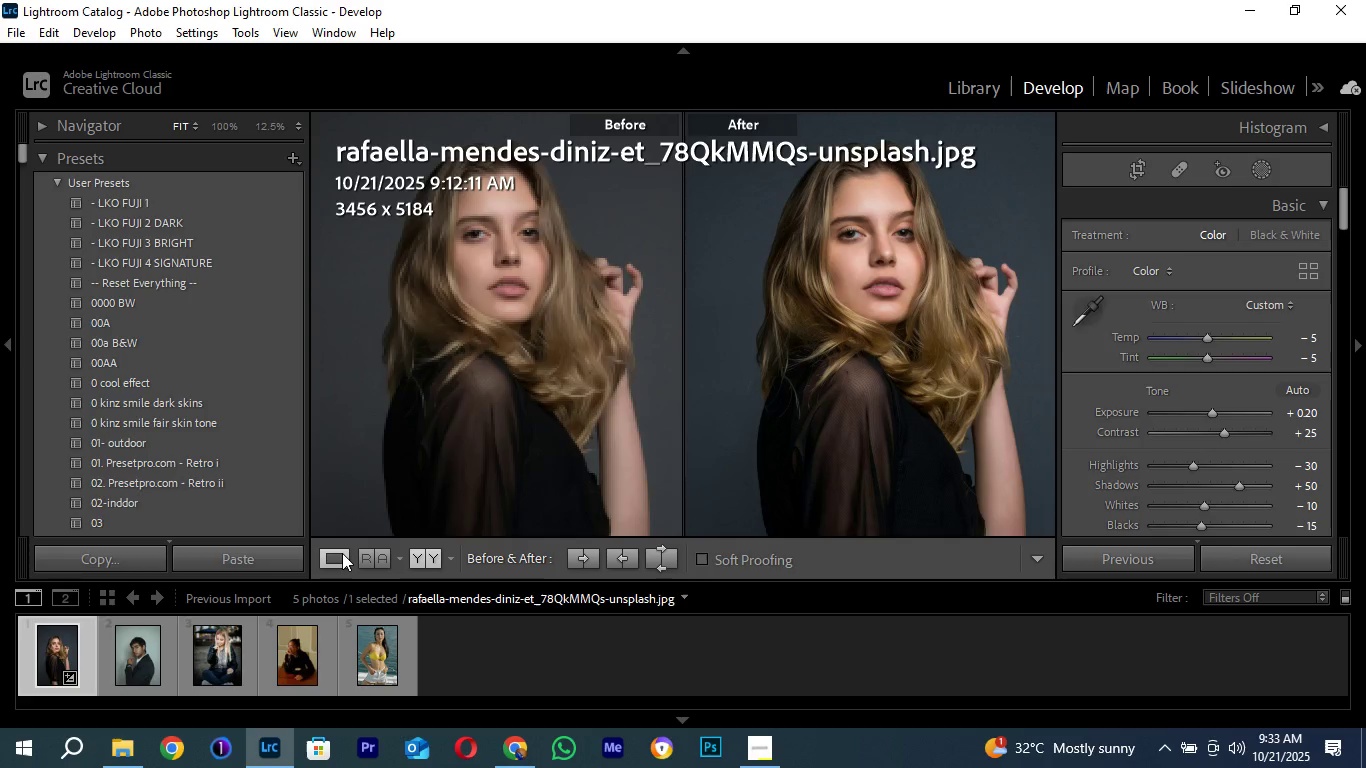 
left_click([342, 553])
 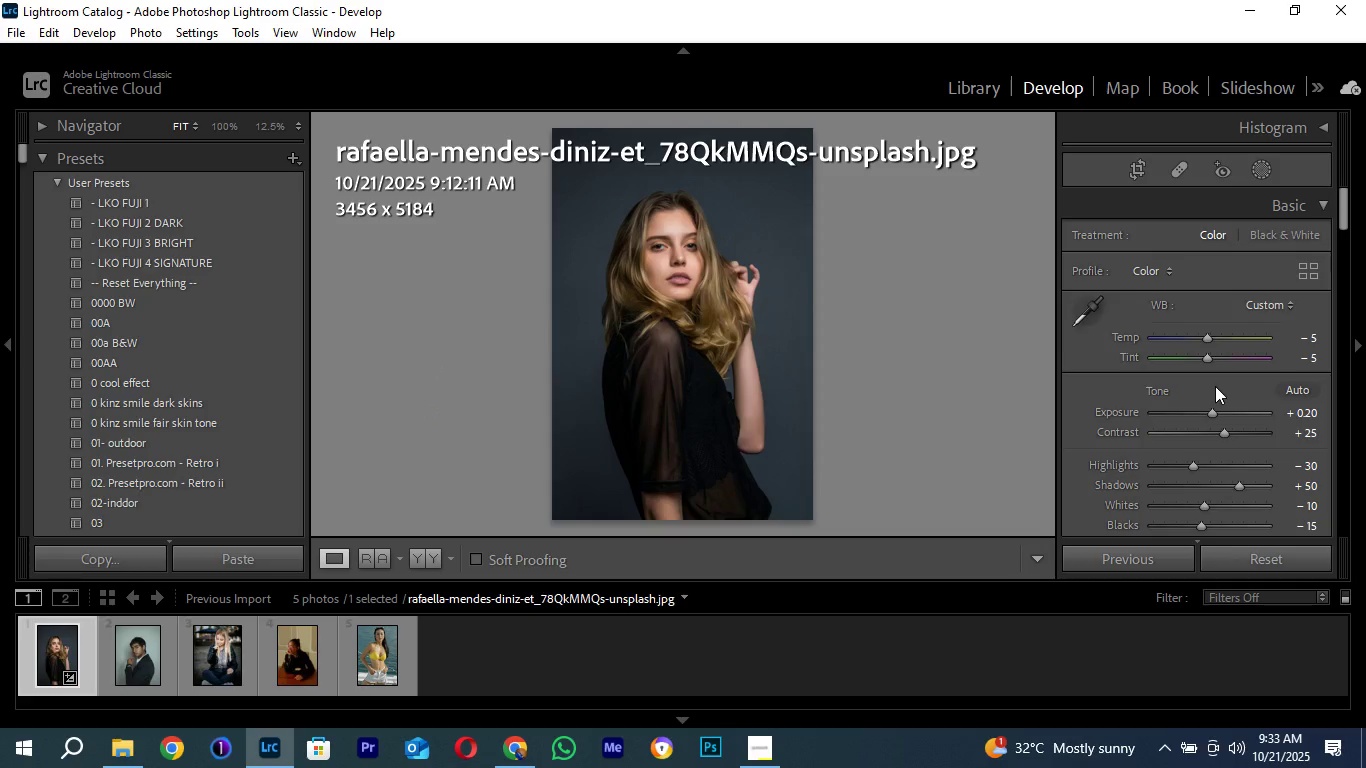 
wait(22.91)
 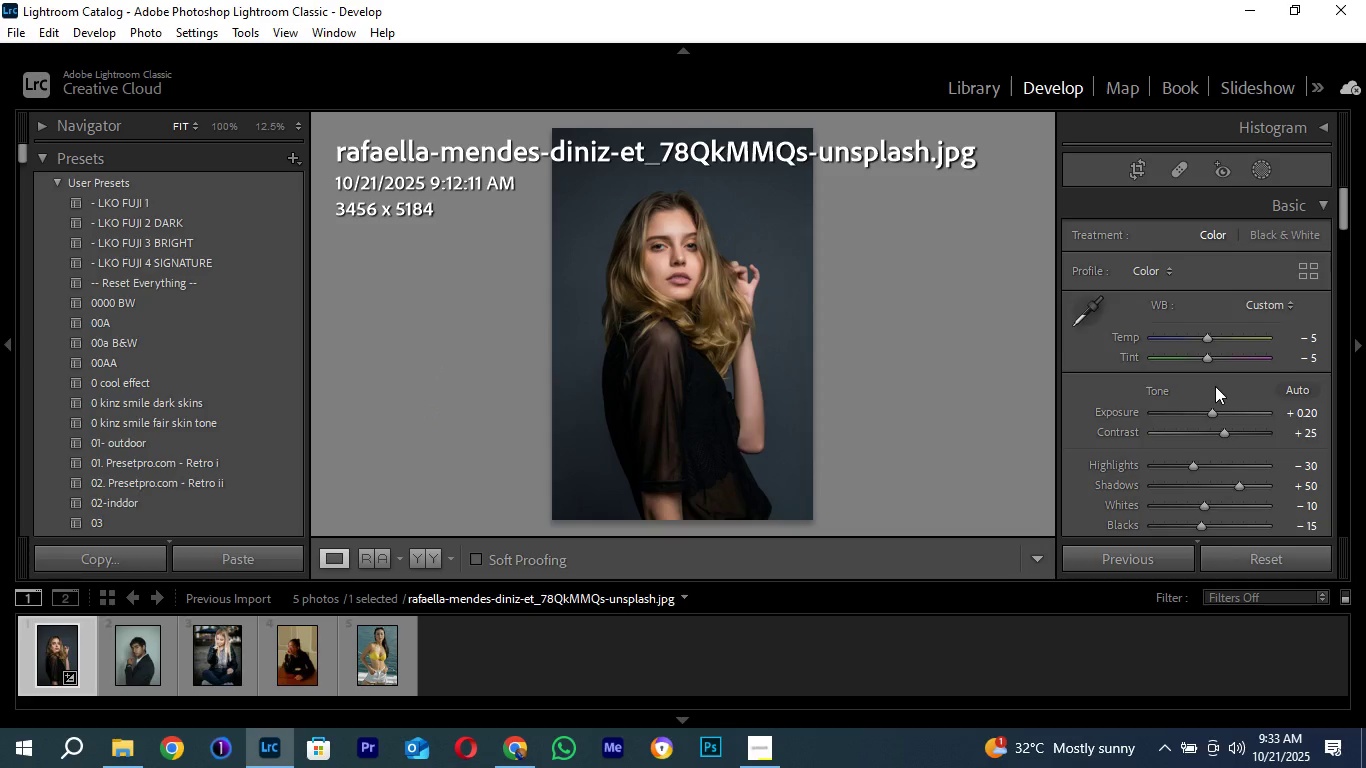 
left_click([428, 554])
 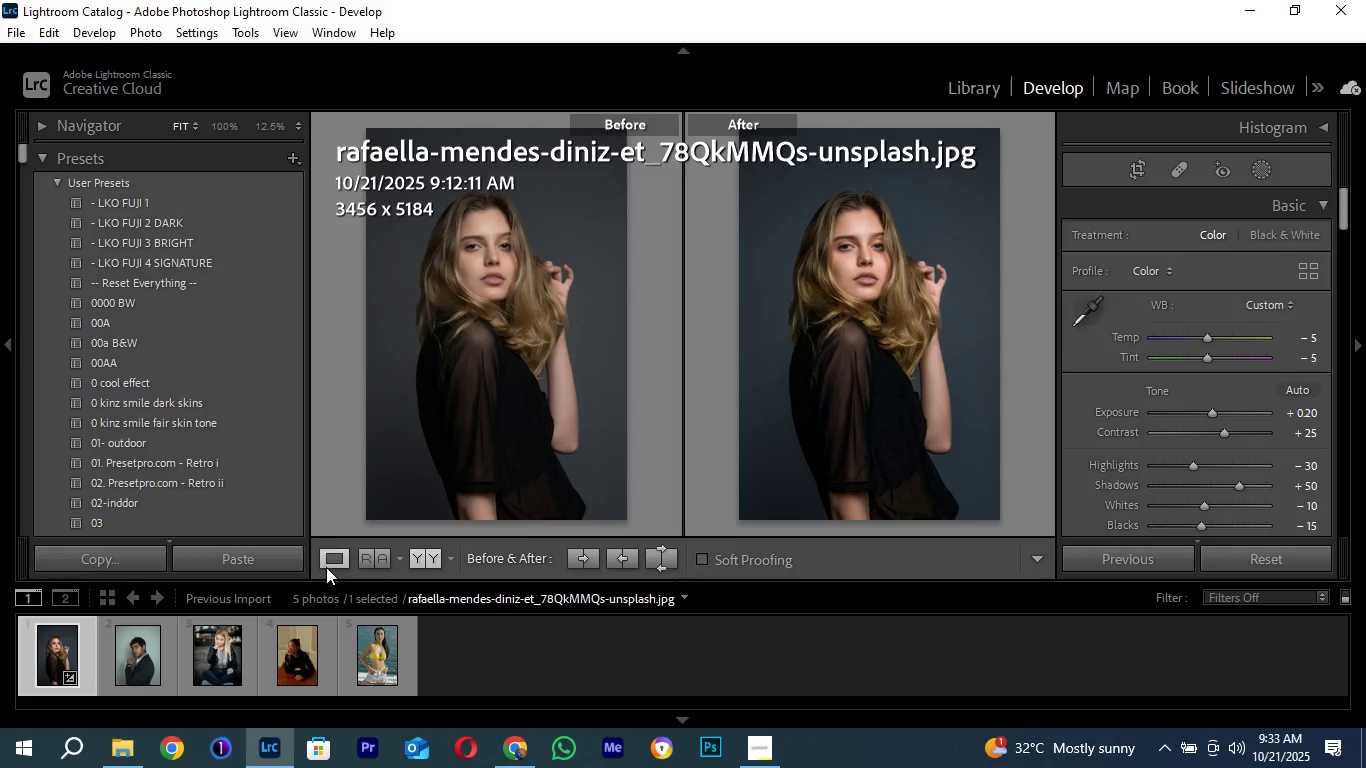 
left_click([326, 567])
 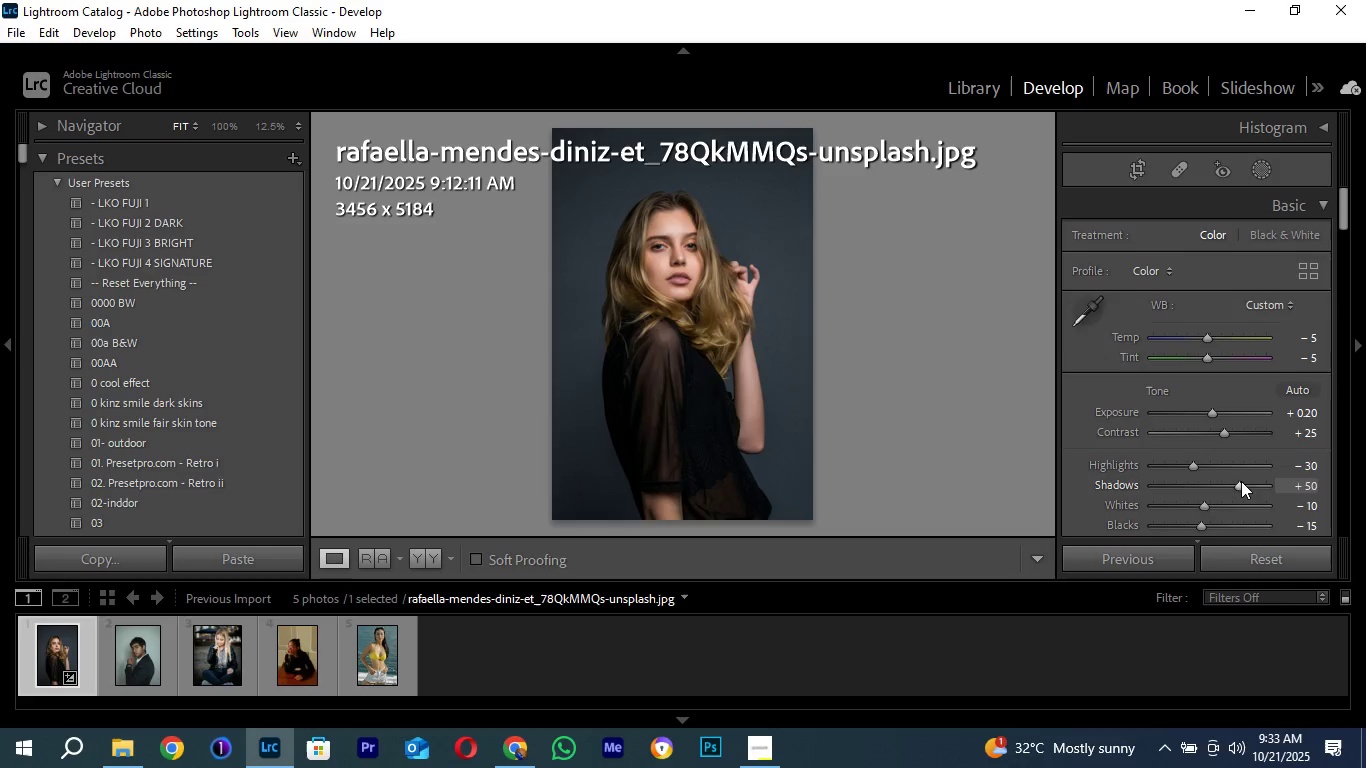 
left_click([1240, 481])
 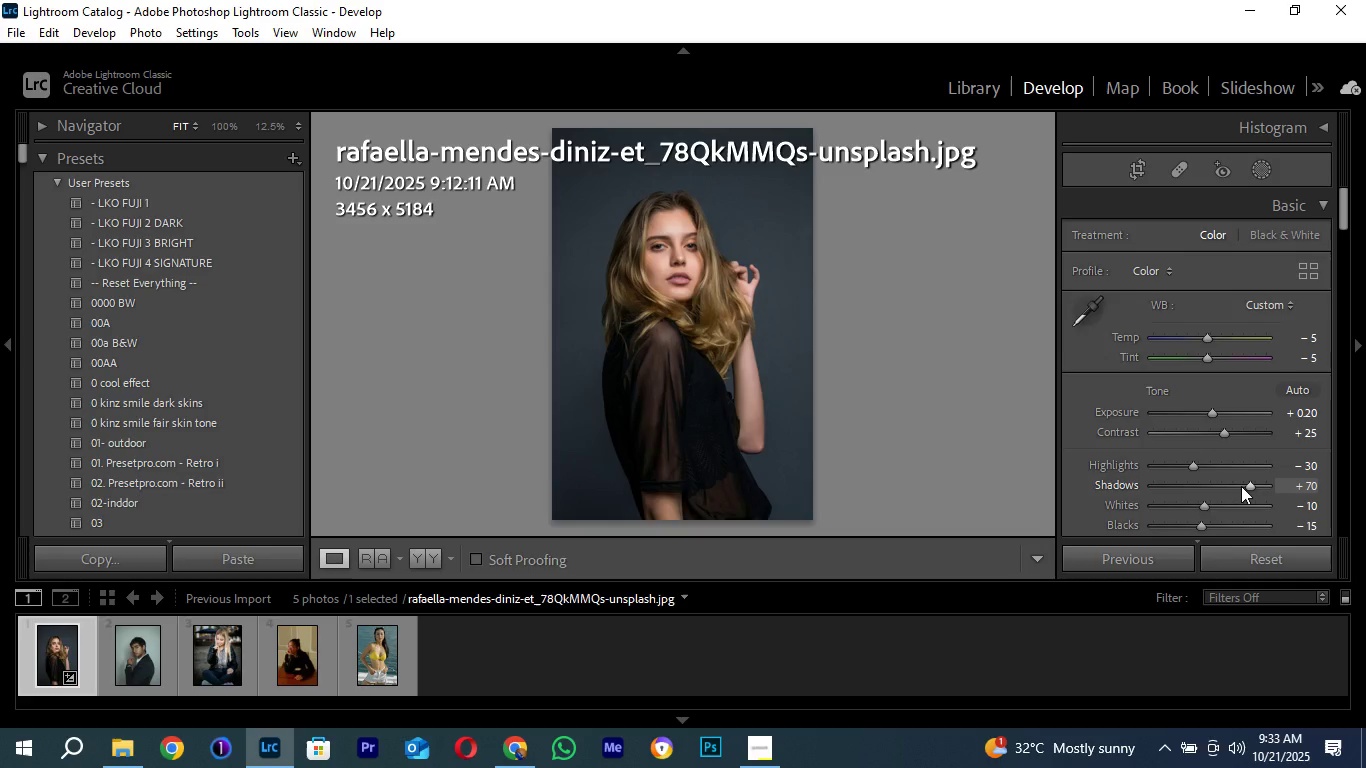 
scroll: coordinate [1241, 486], scroll_direction: up, amount: 4.0
 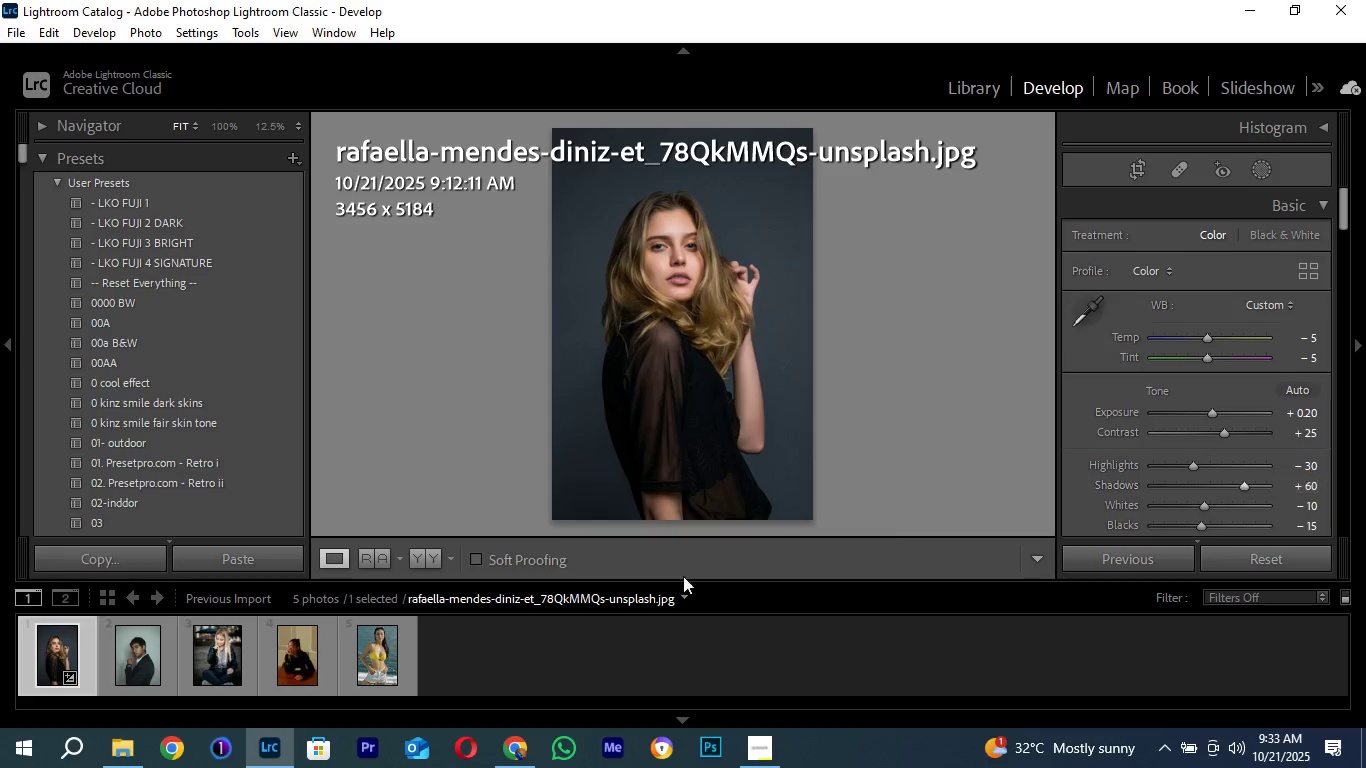 
scroll: coordinate [1241, 486], scroll_direction: down, amount: 2.0
 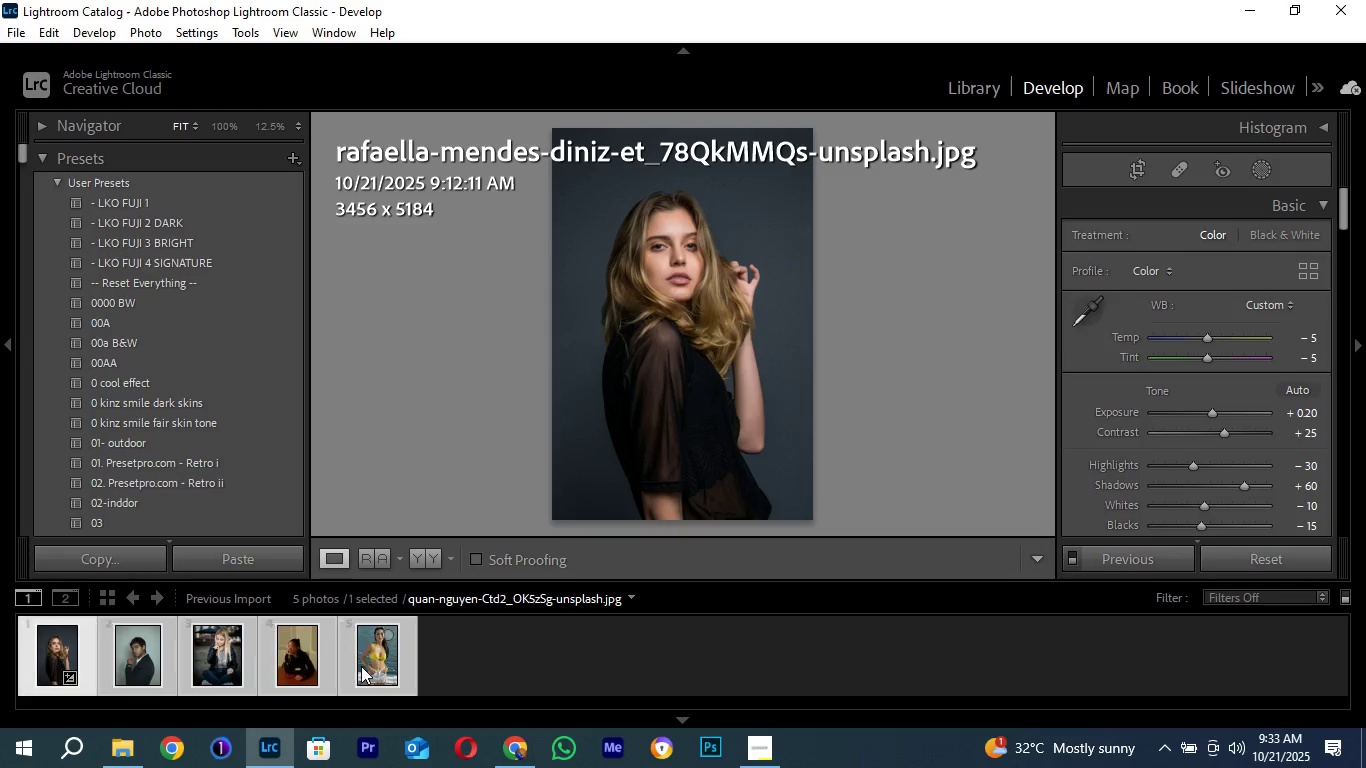 
hold_key(key=ShiftLeft, duration=0.66)
left_click([361, 666])
 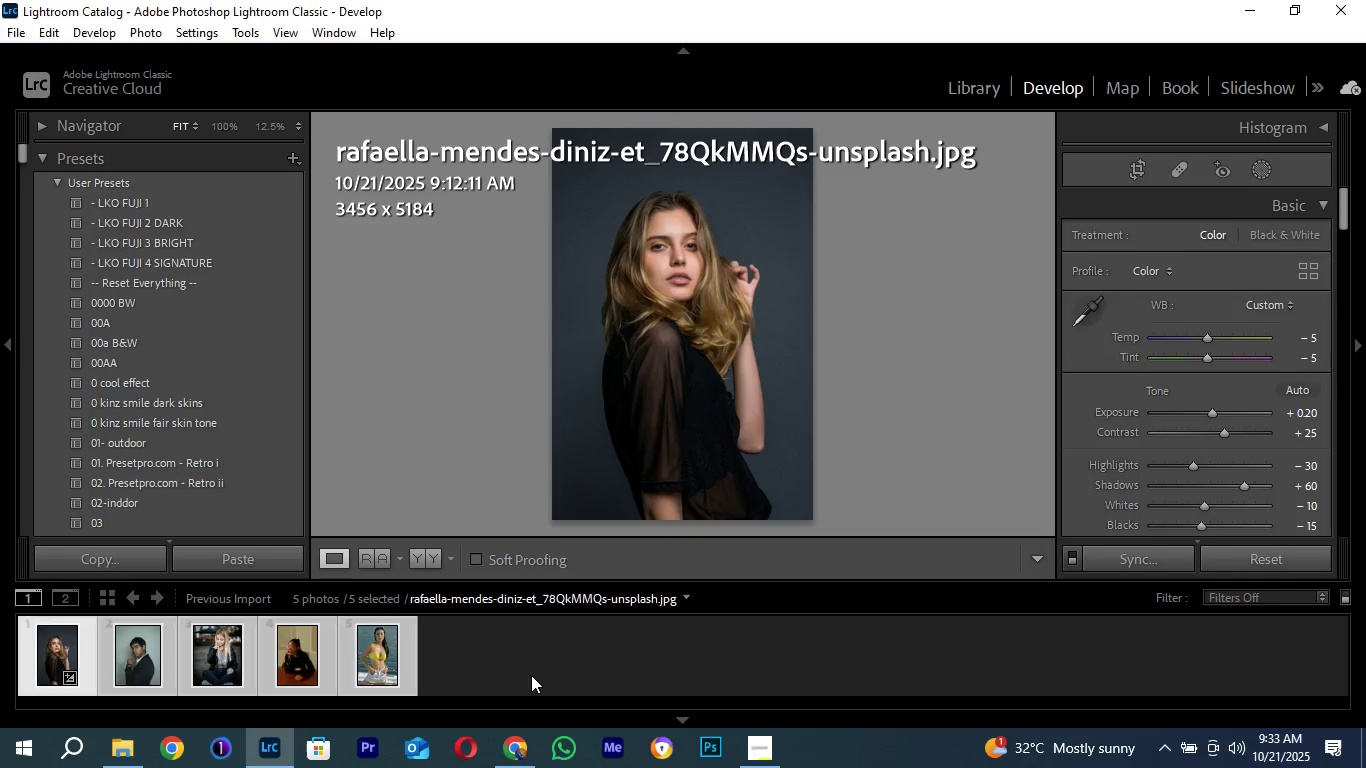 
left_click_drag(start_coordinate=[531, 675], to_coordinate=[526, 675])
 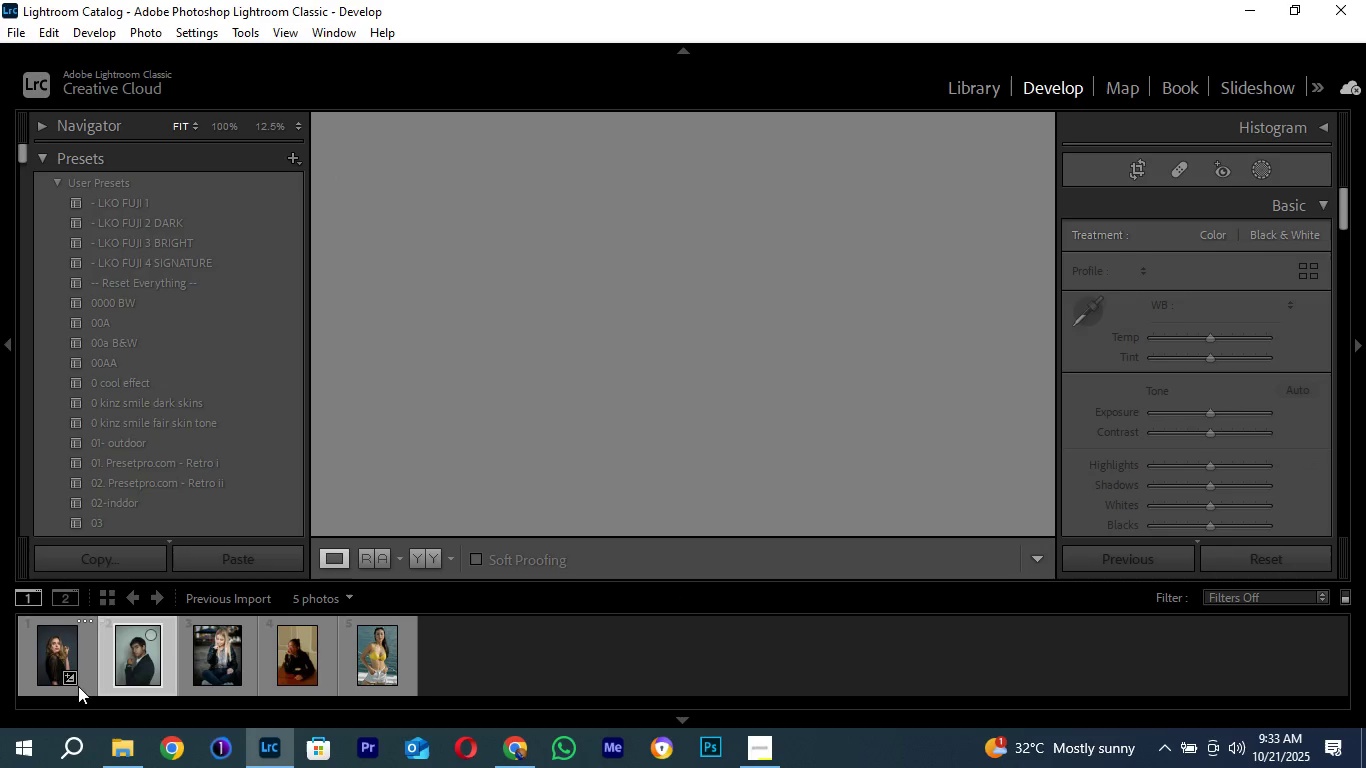 
left_click([117, 656])
 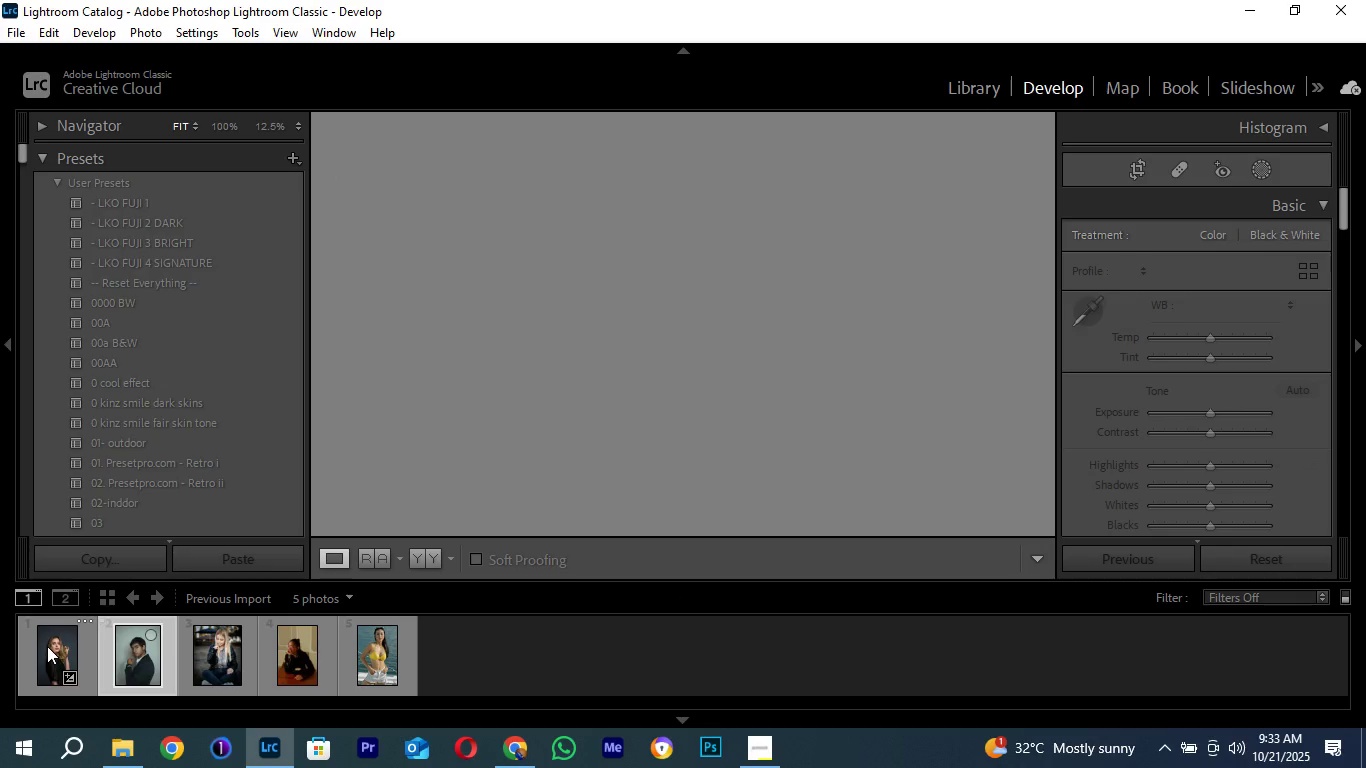 
left_click([47, 646])
 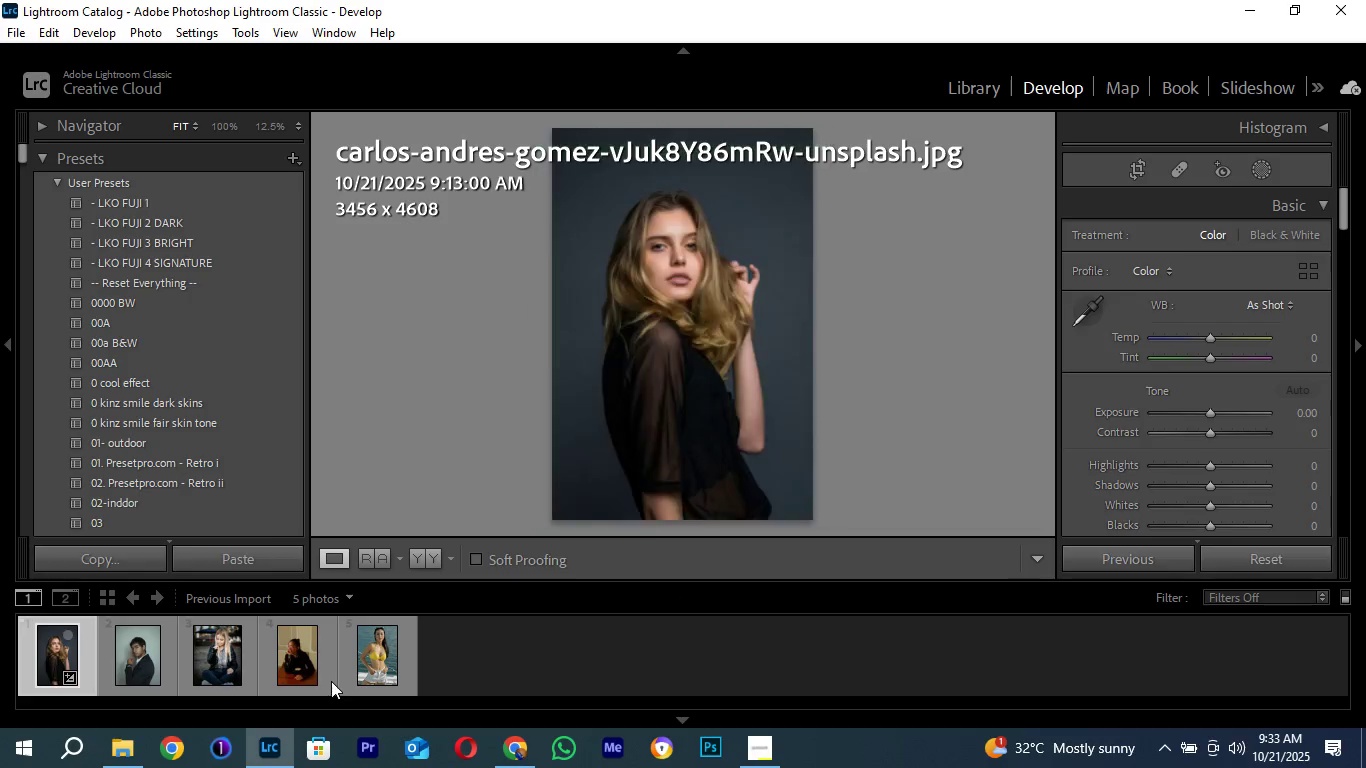 
hold_key(key=ShiftLeft, duration=0.57)
left_click([365, 674])
 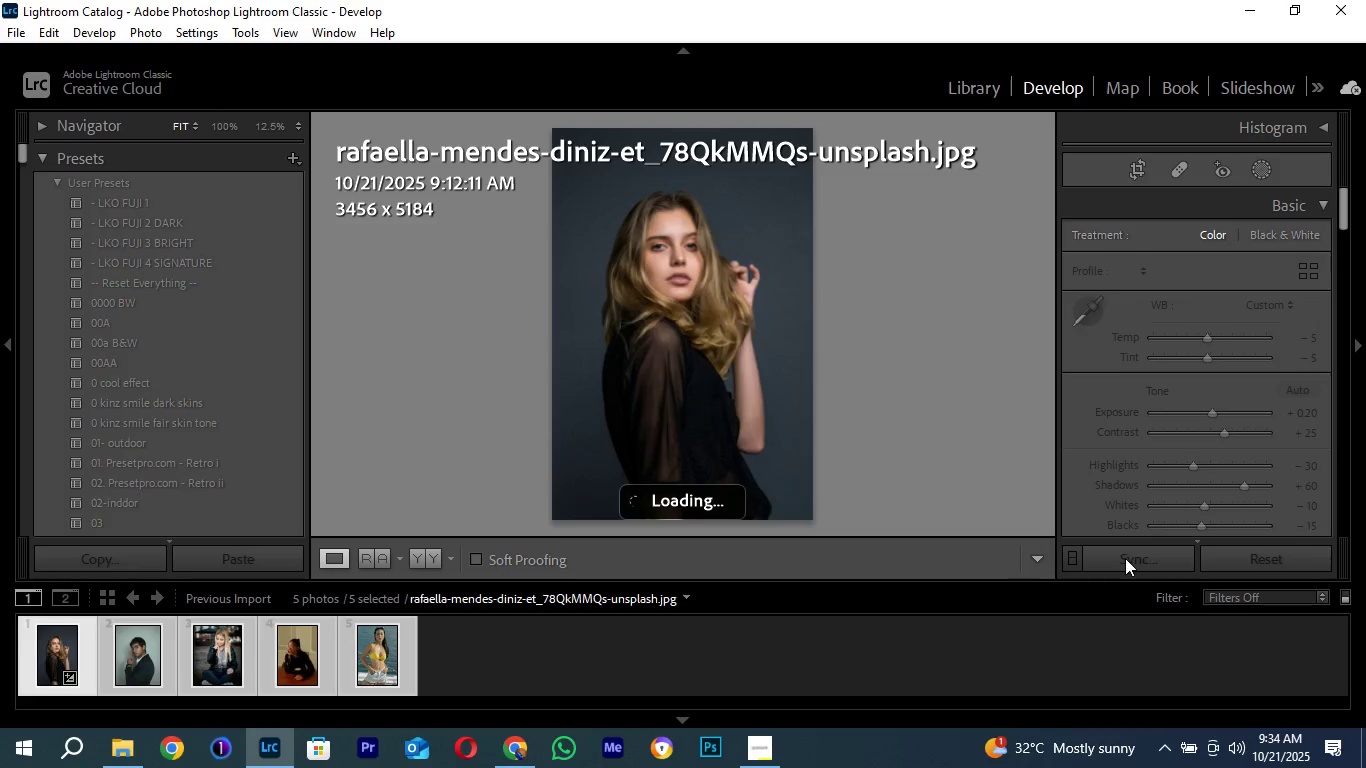 
left_click([1125, 558])
 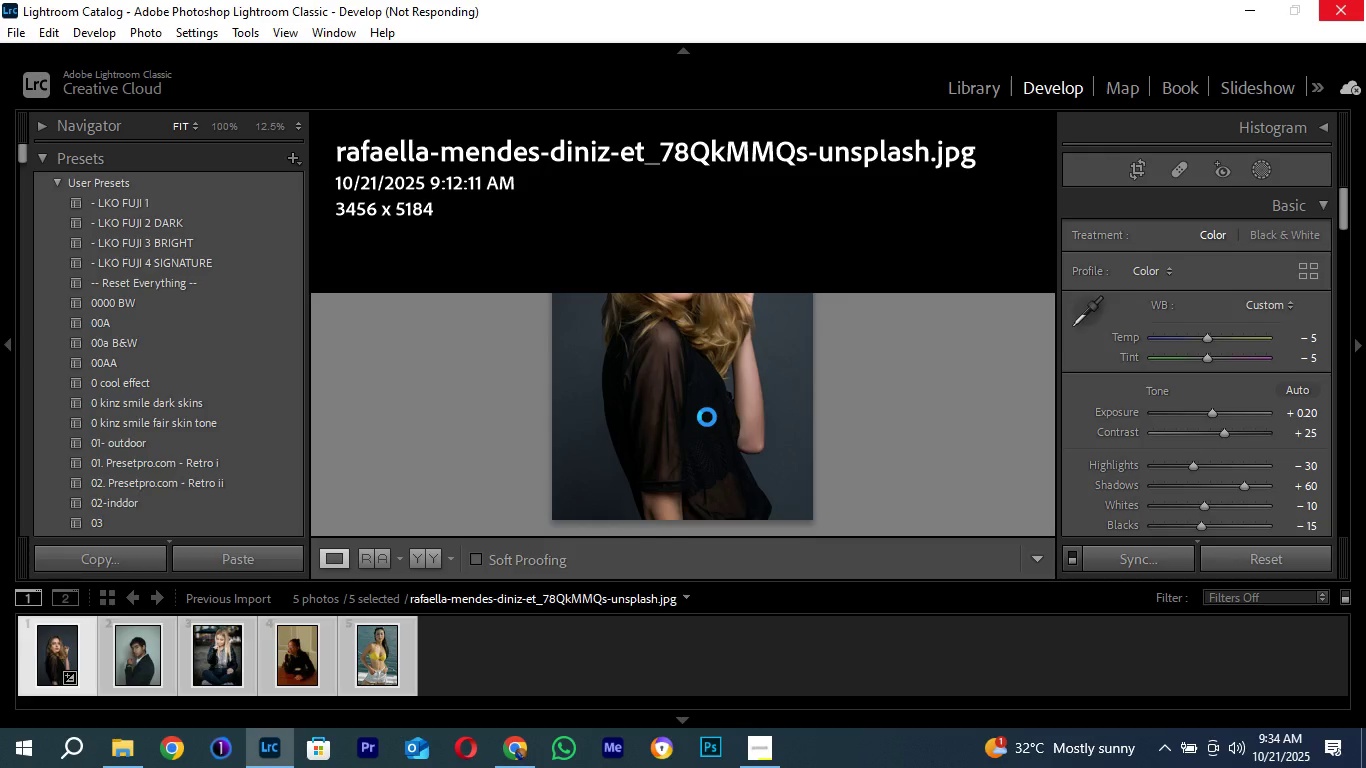 
wait(44.69)
 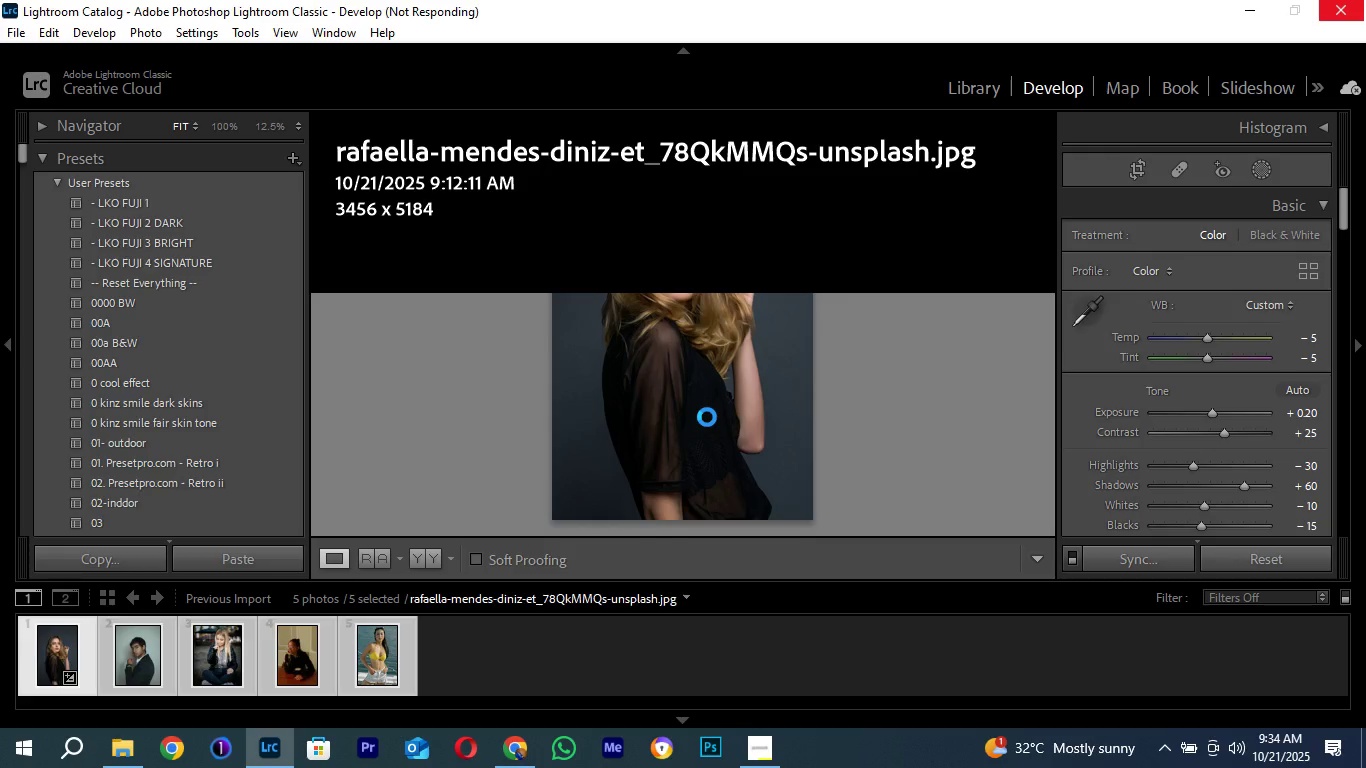 
left_click([706, 340])
 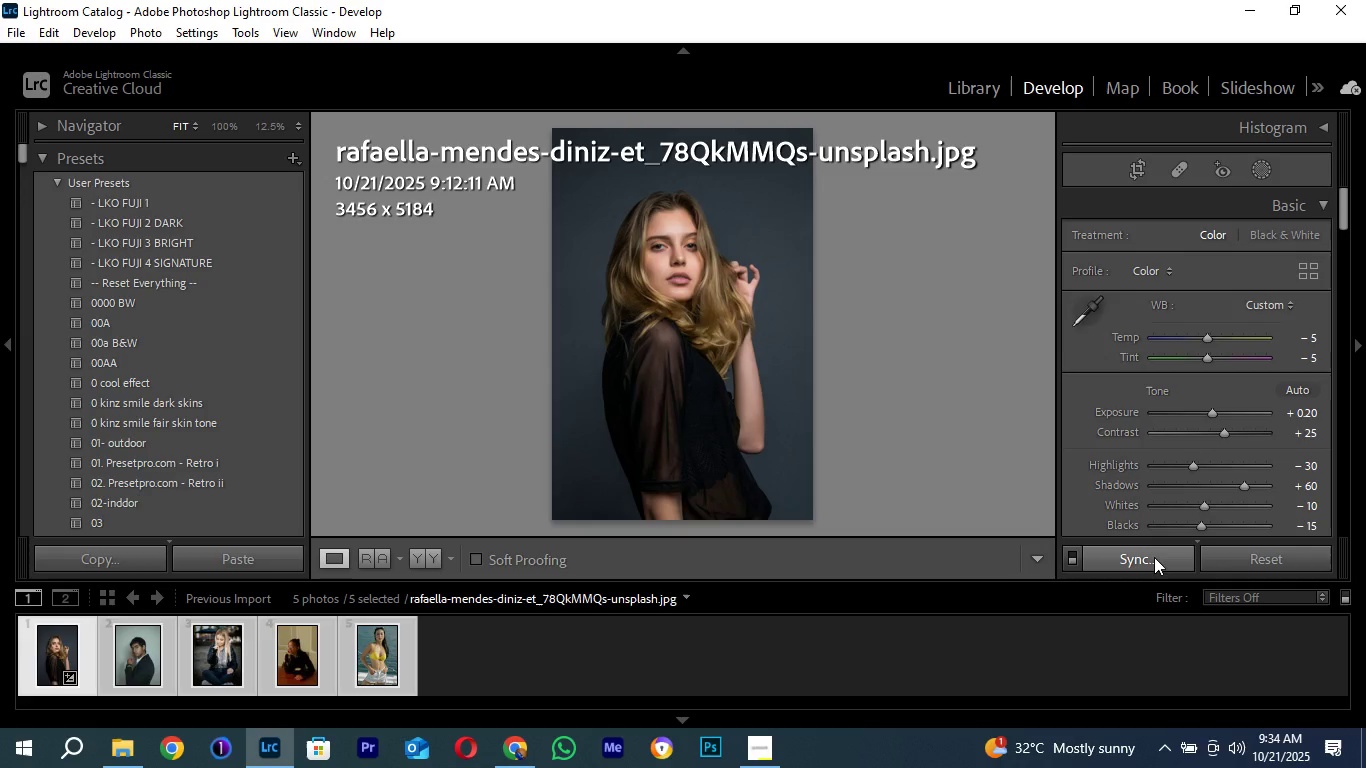 
wait(9.06)
 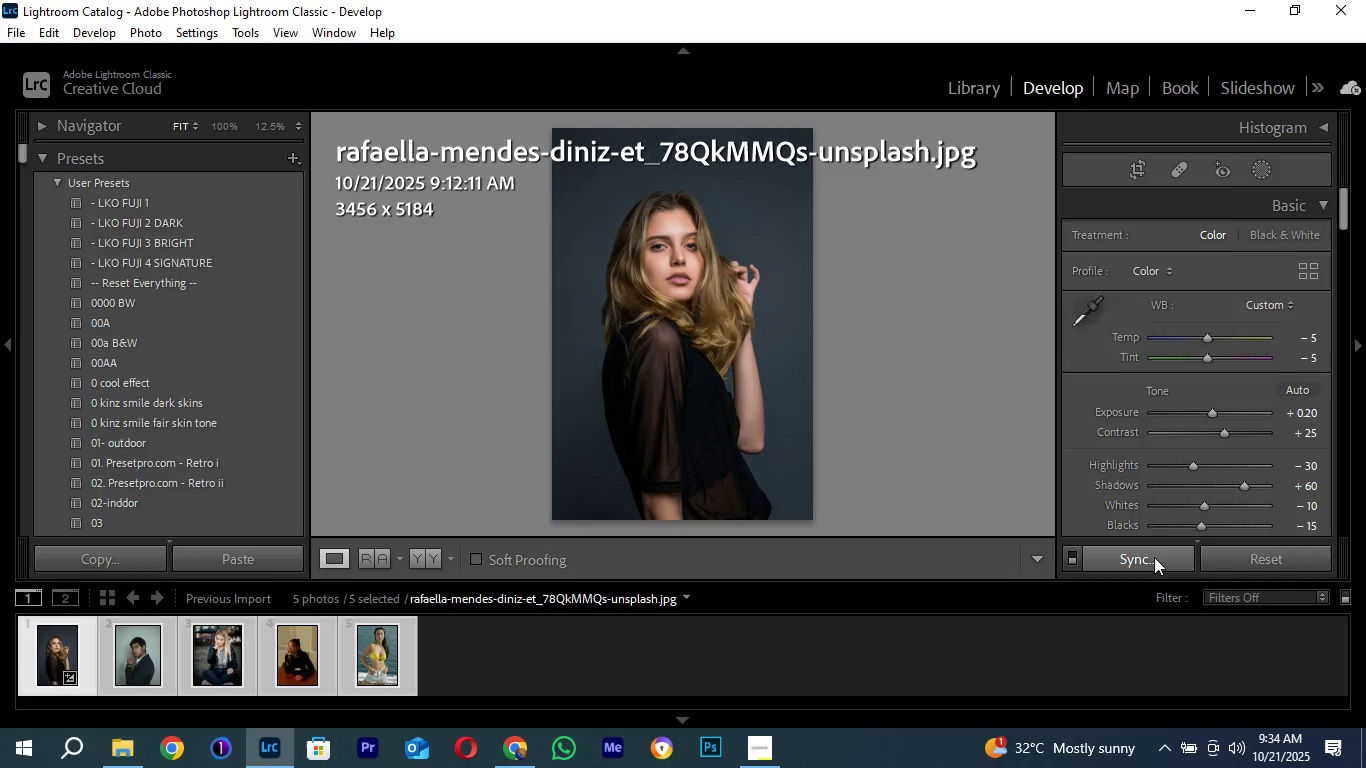 
left_click([1148, 557])
 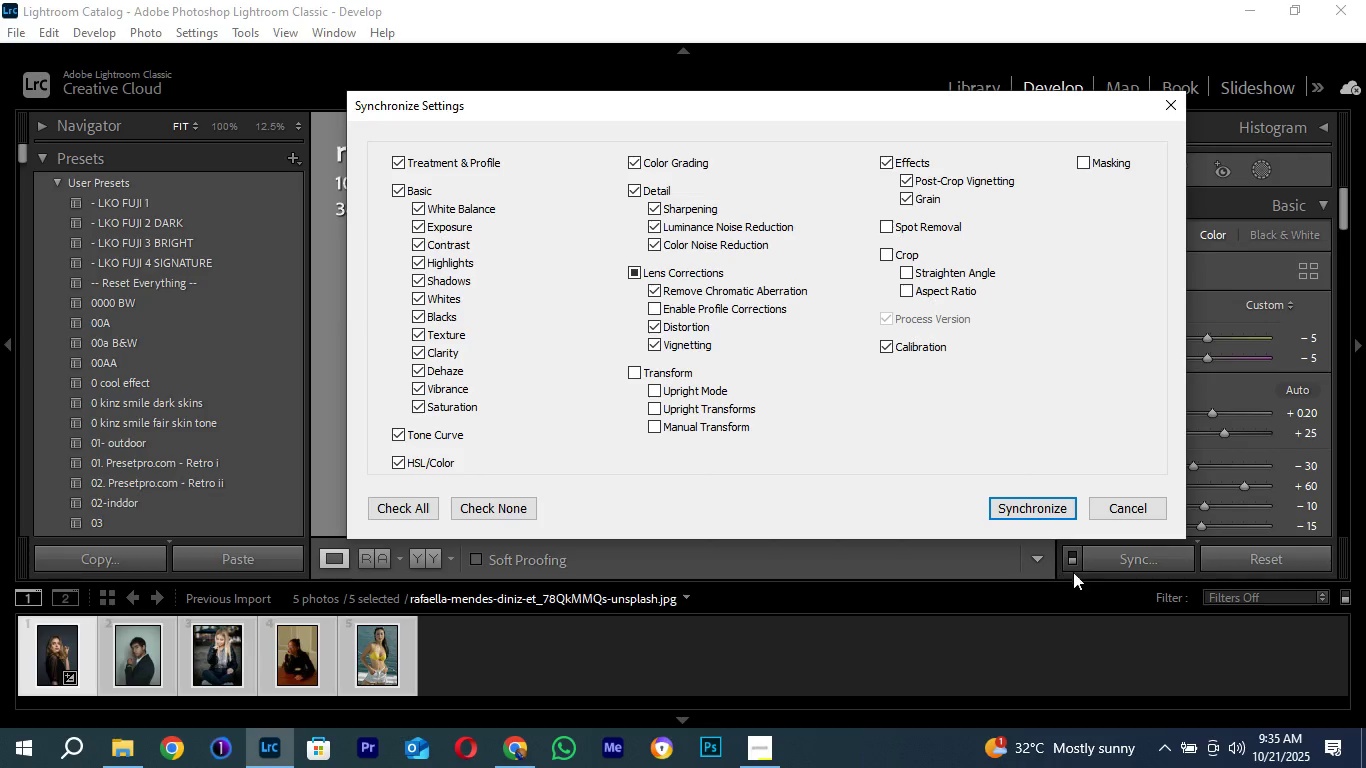 
wait(6.21)
 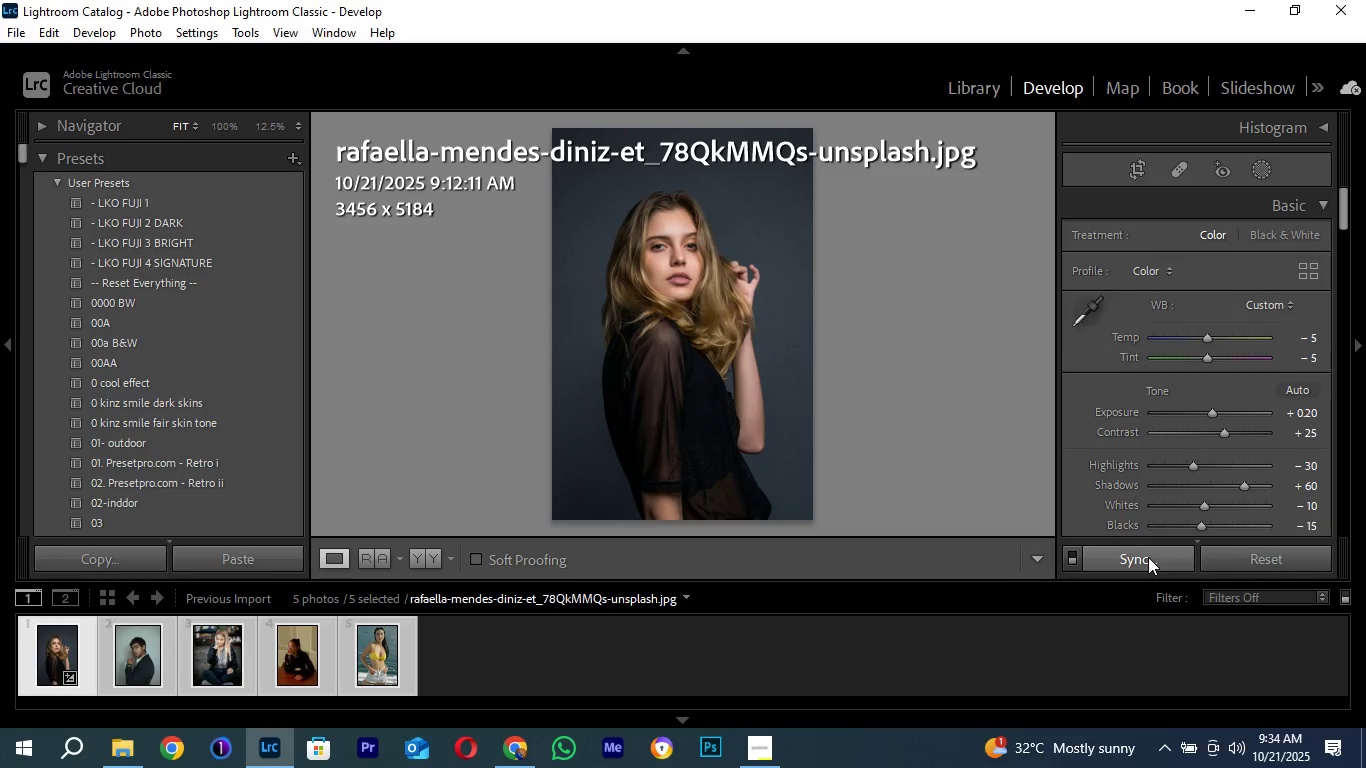 
left_click([1027, 499])
 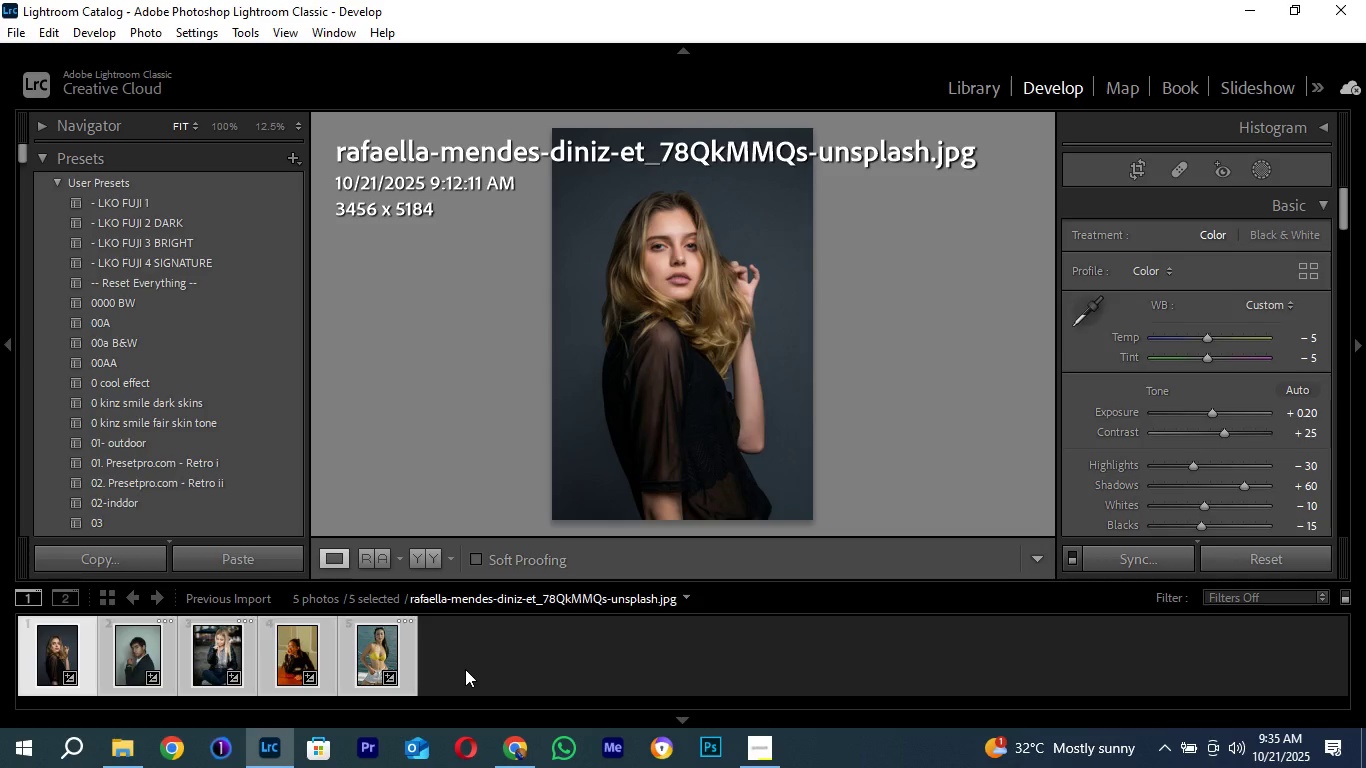 
wait(21.62)
 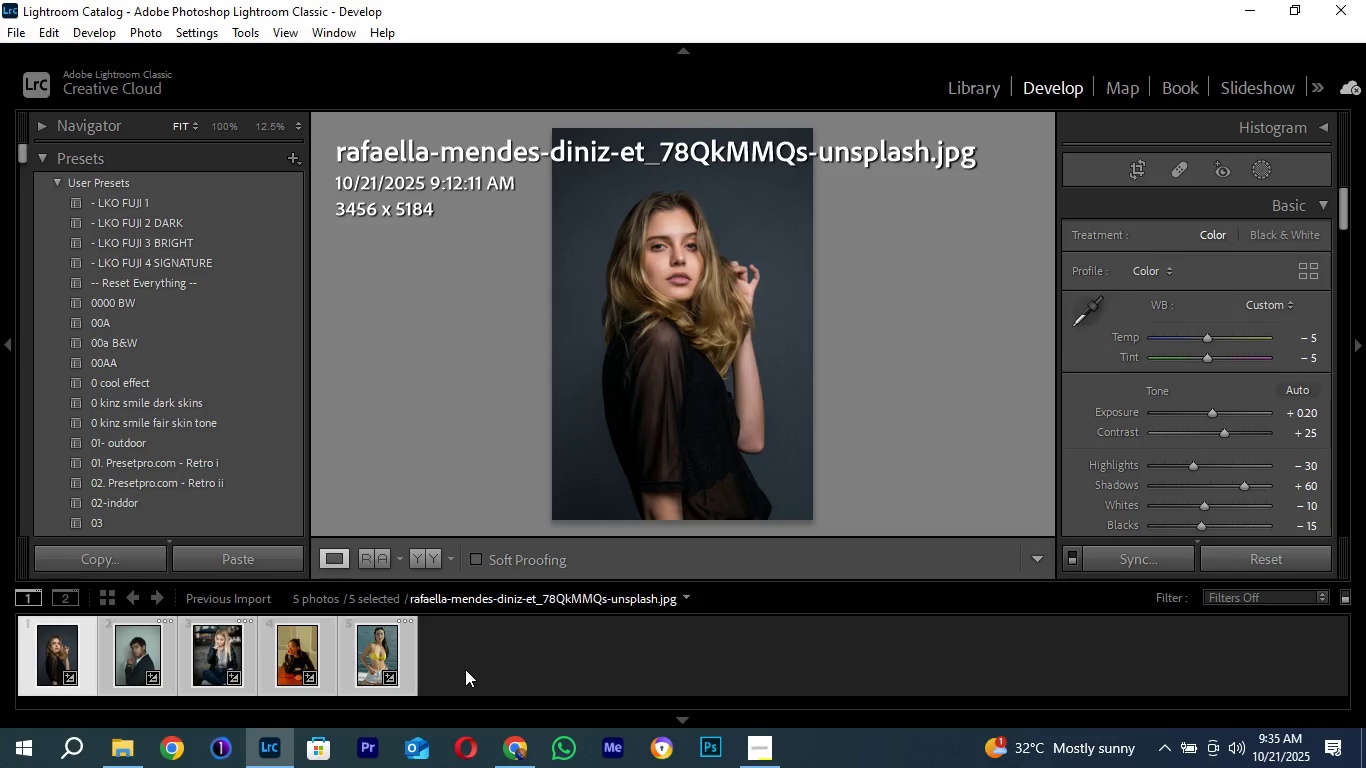 
left_click([466, 662])
 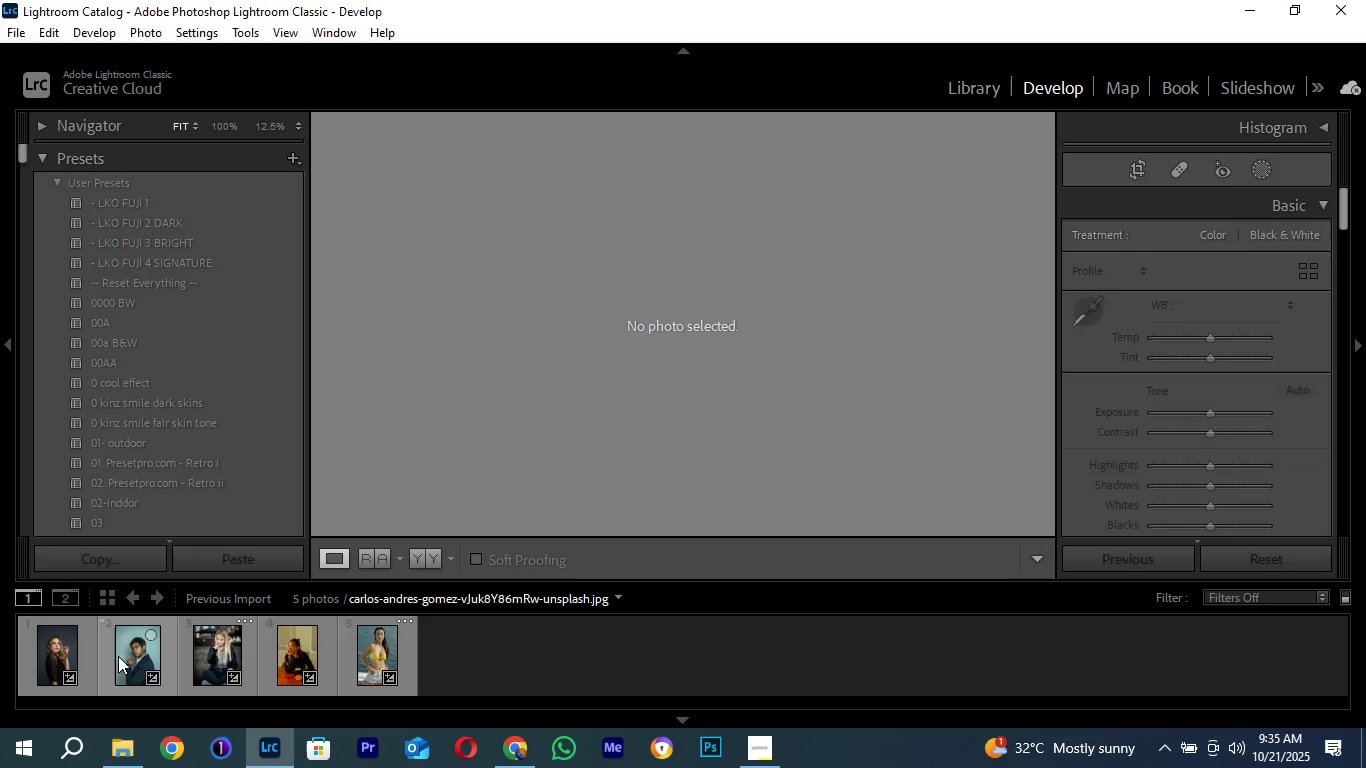 
left_click([118, 656])
 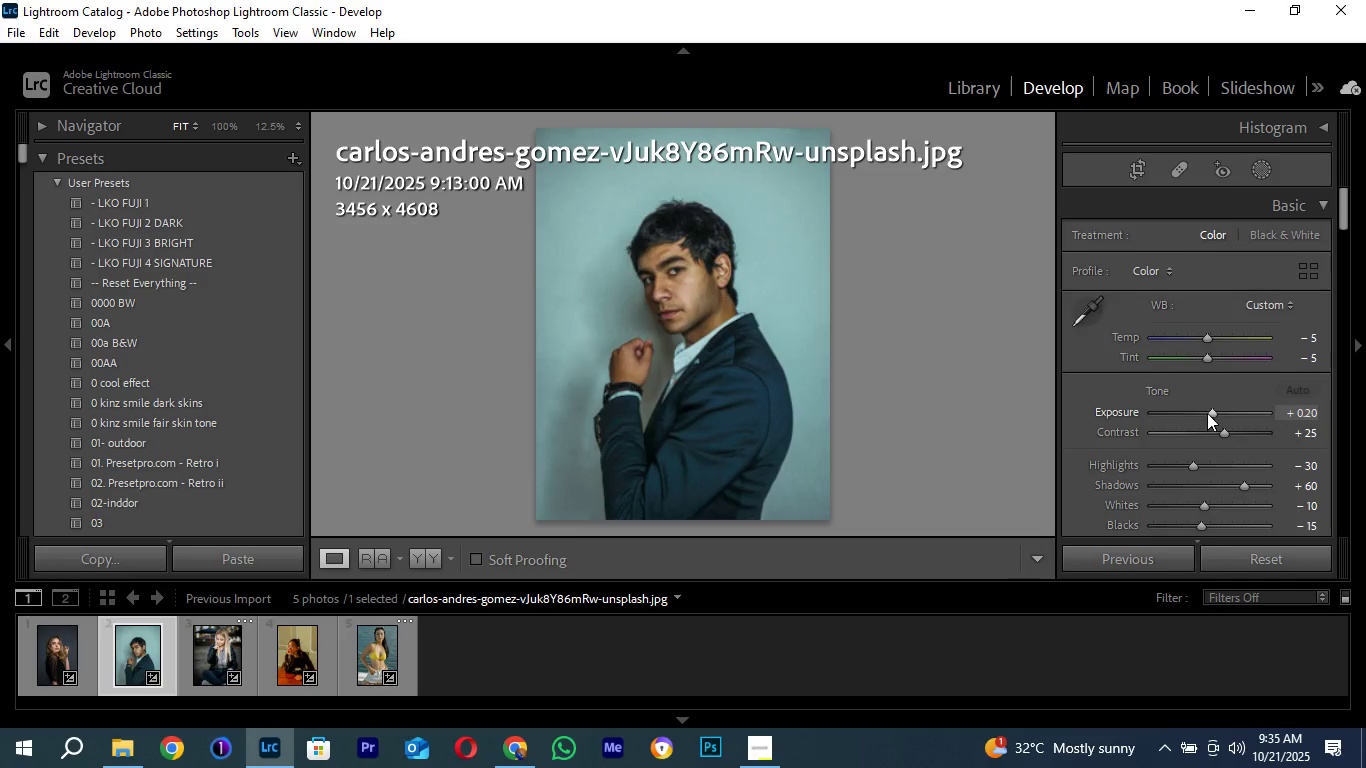 
wait(5.46)
 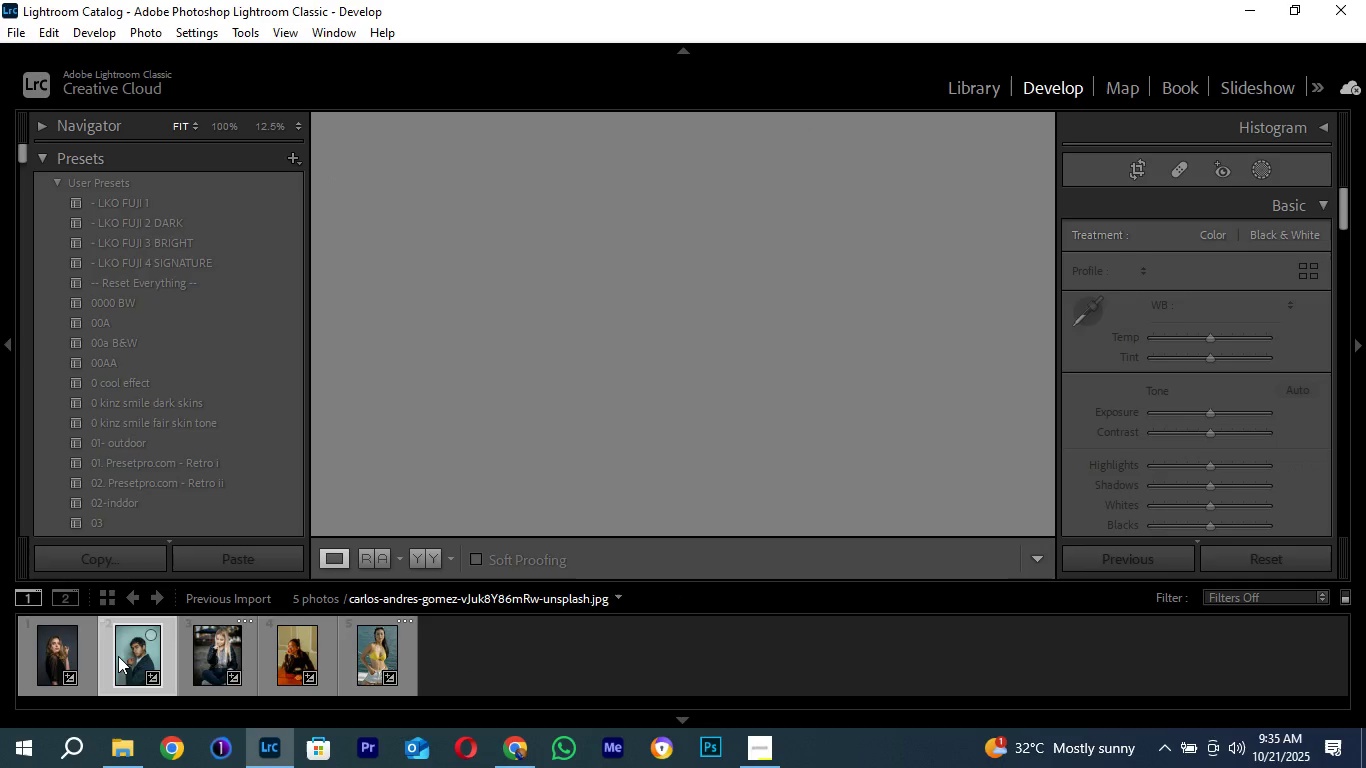 
left_click([1207, 413])
 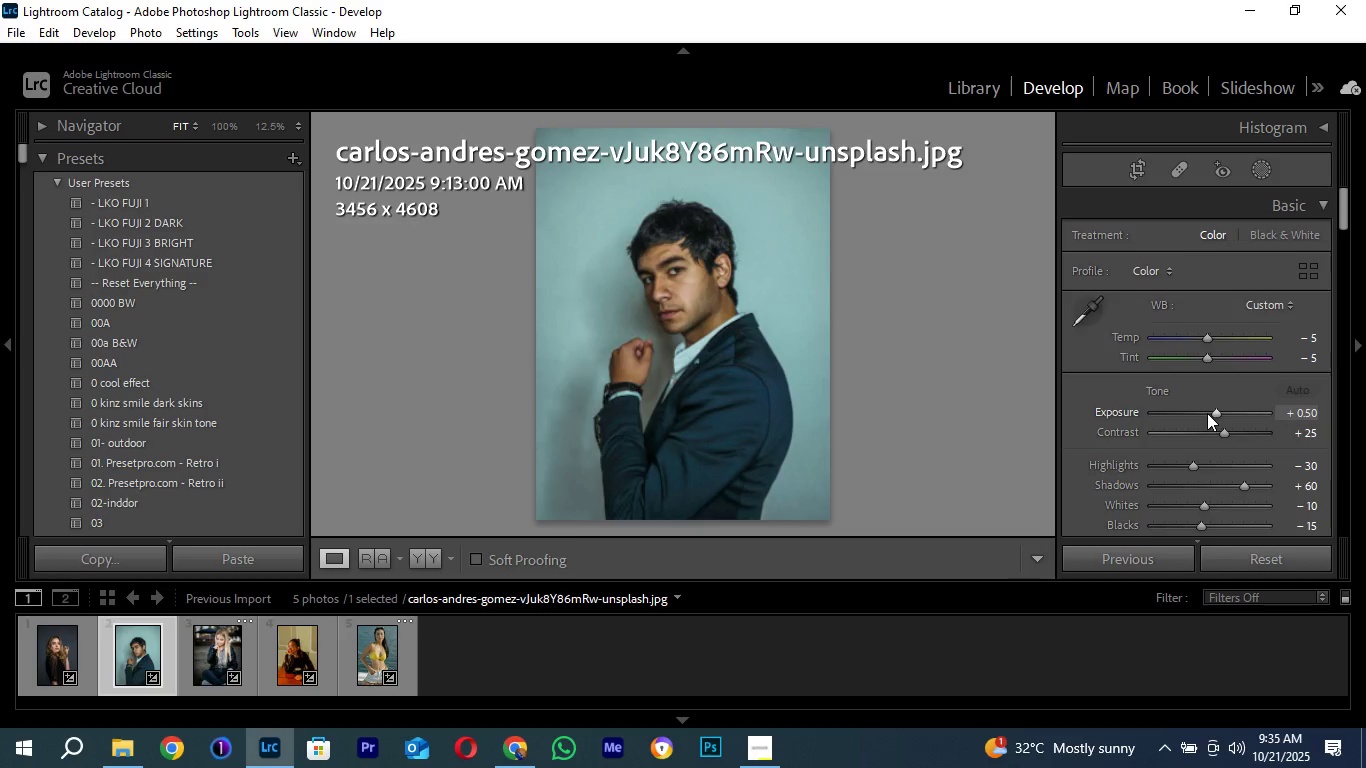 
scroll: coordinate [1207, 413], scroll_direction: up, amount: 13.0
 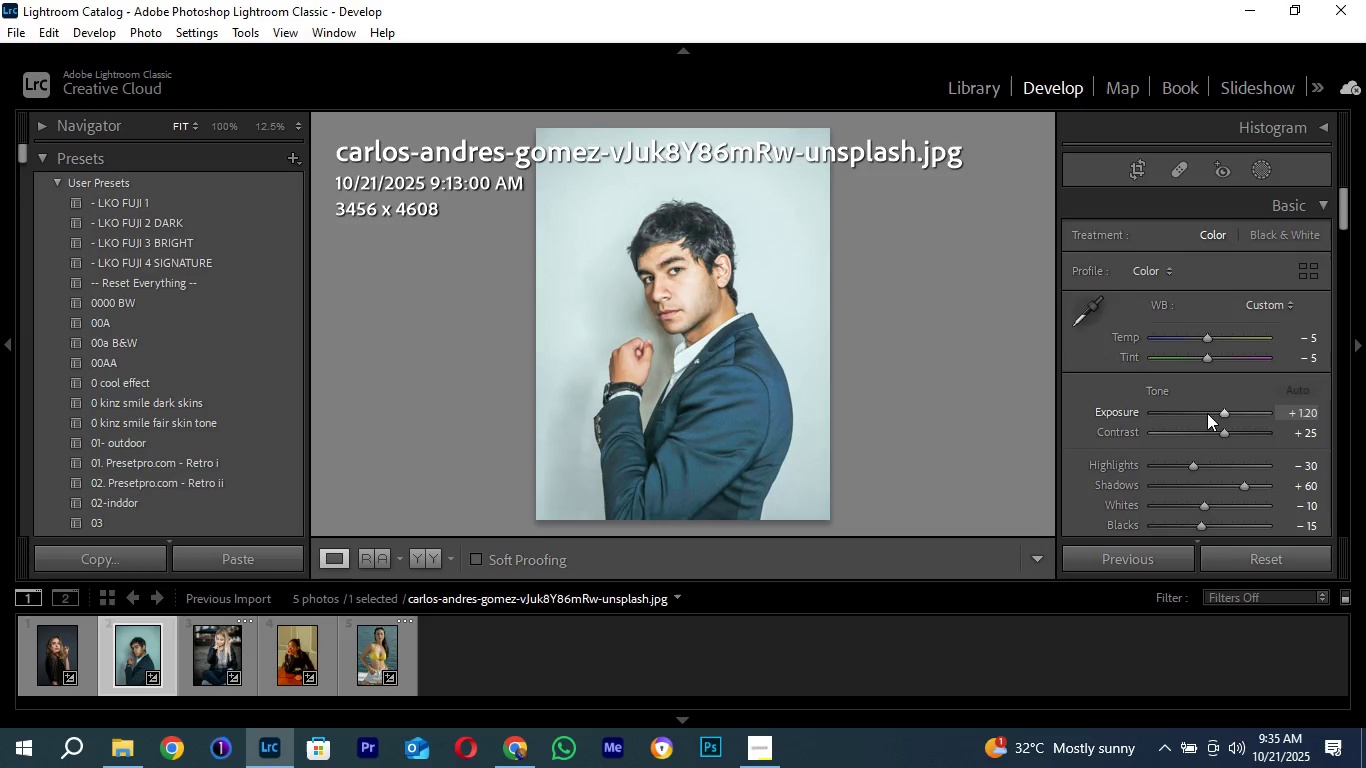 
scroll: coordinate [1207, 413], scroll_direction: down, amount: 8.0
 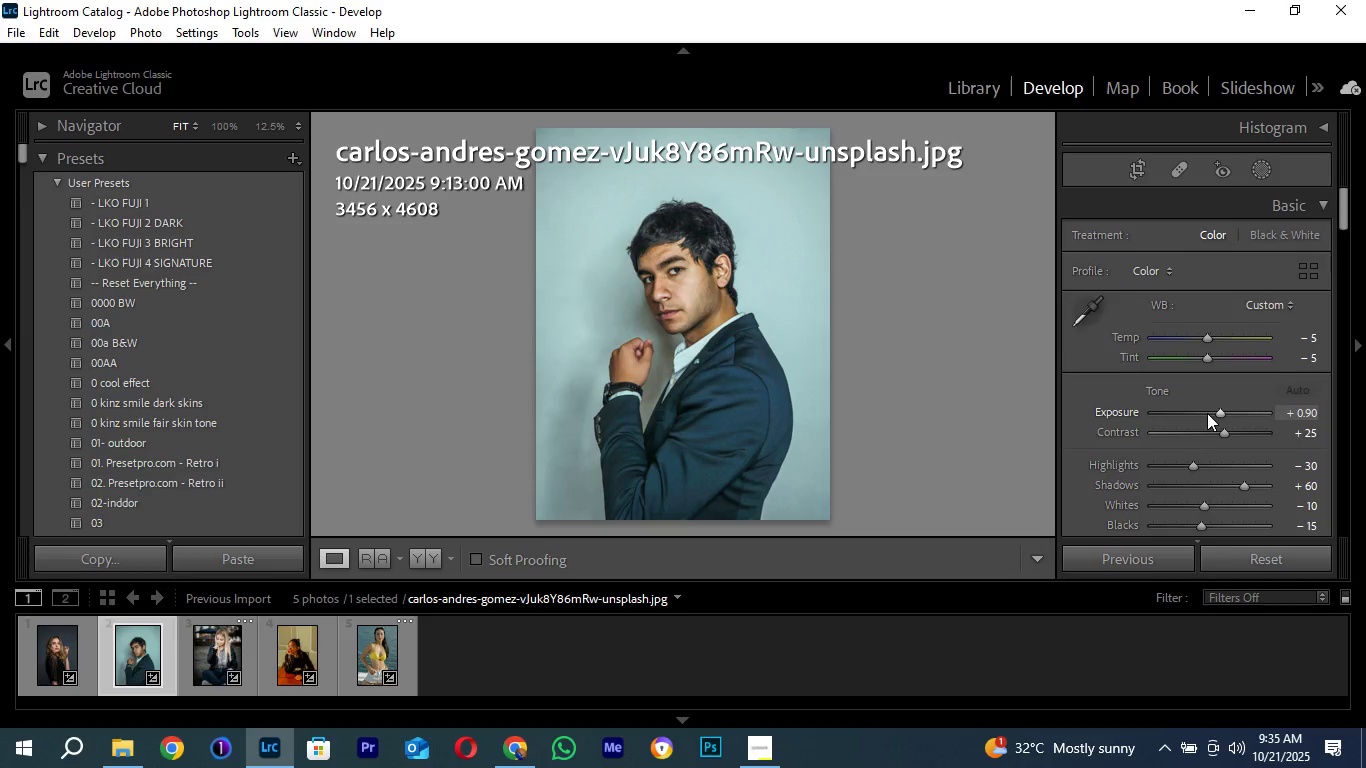 
scroll: coordinate [1207, 413], scroll_direction: up, amount: 2.0
 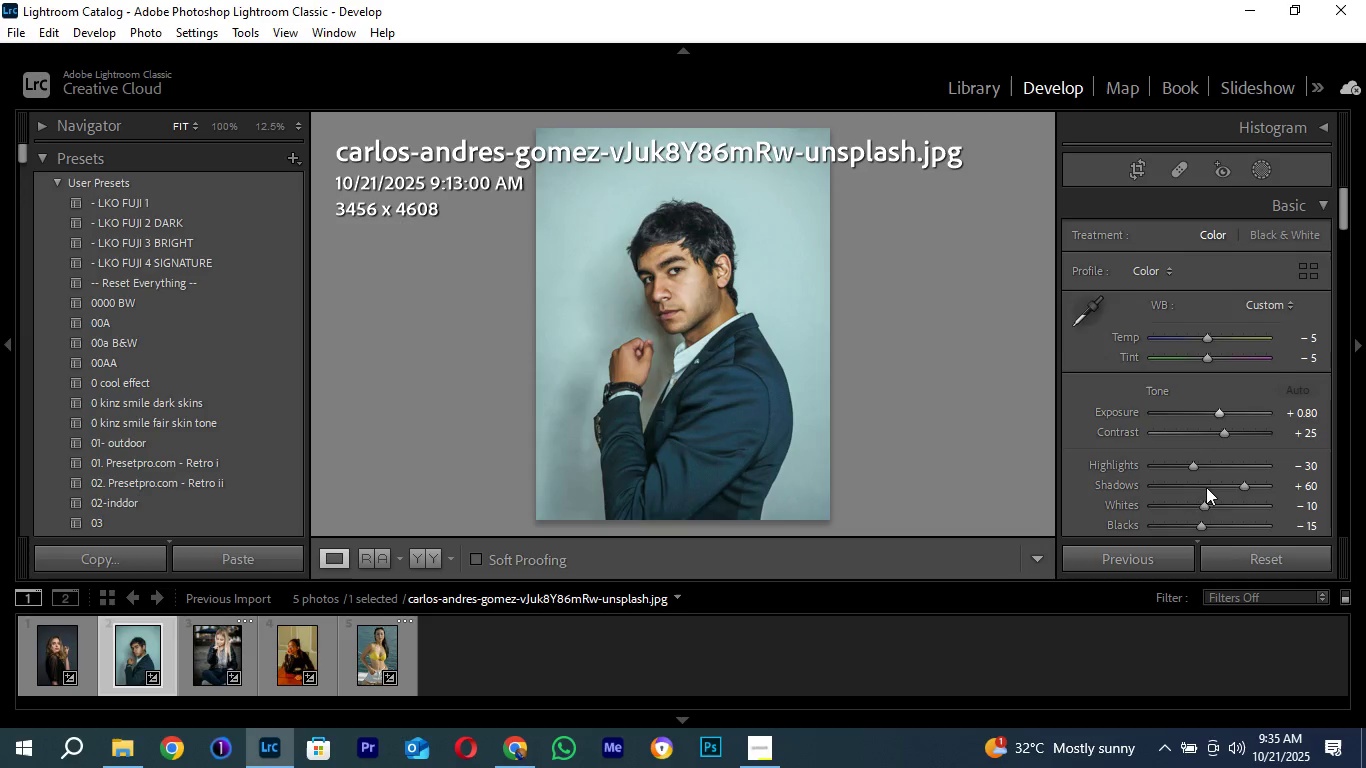 
scroll: coordinate [1207, 413], scroll_direction: down, amount: 1.0
 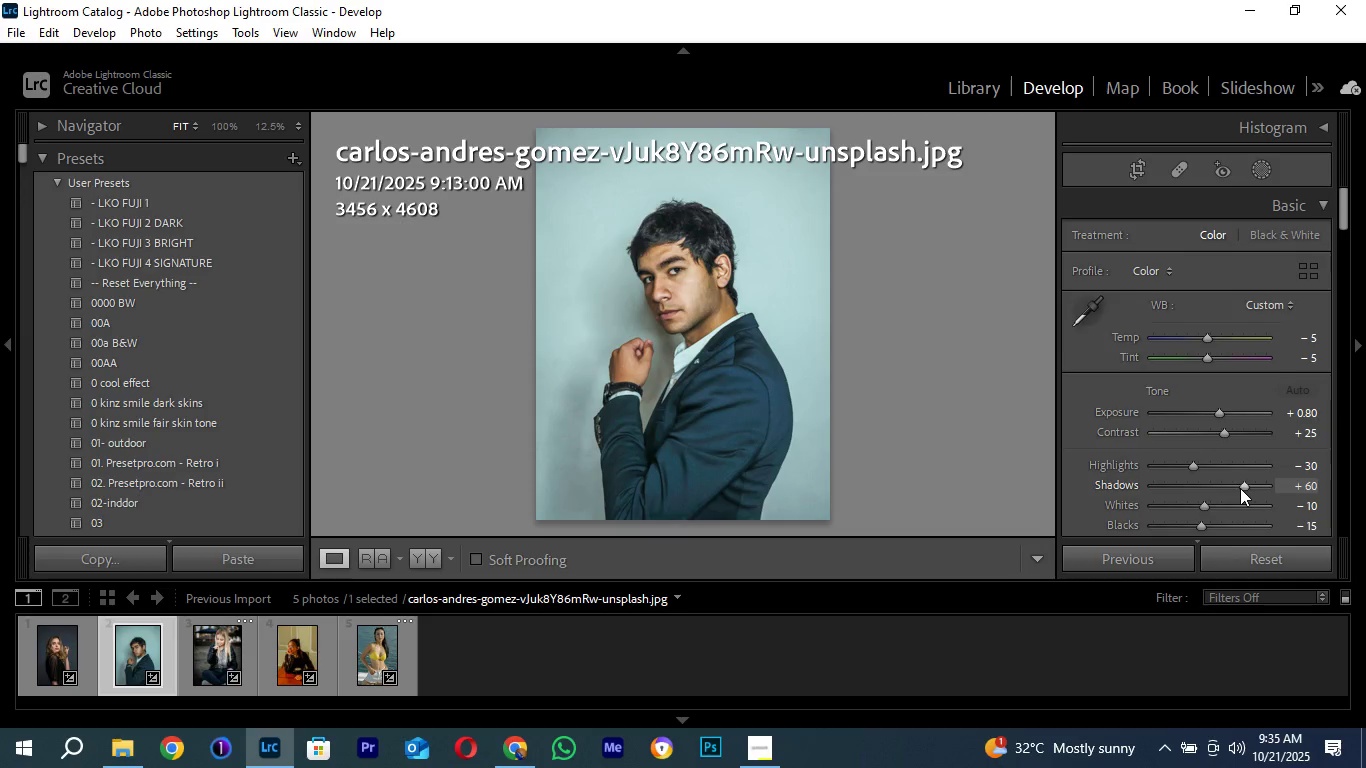 
left_click([1240, 488])
 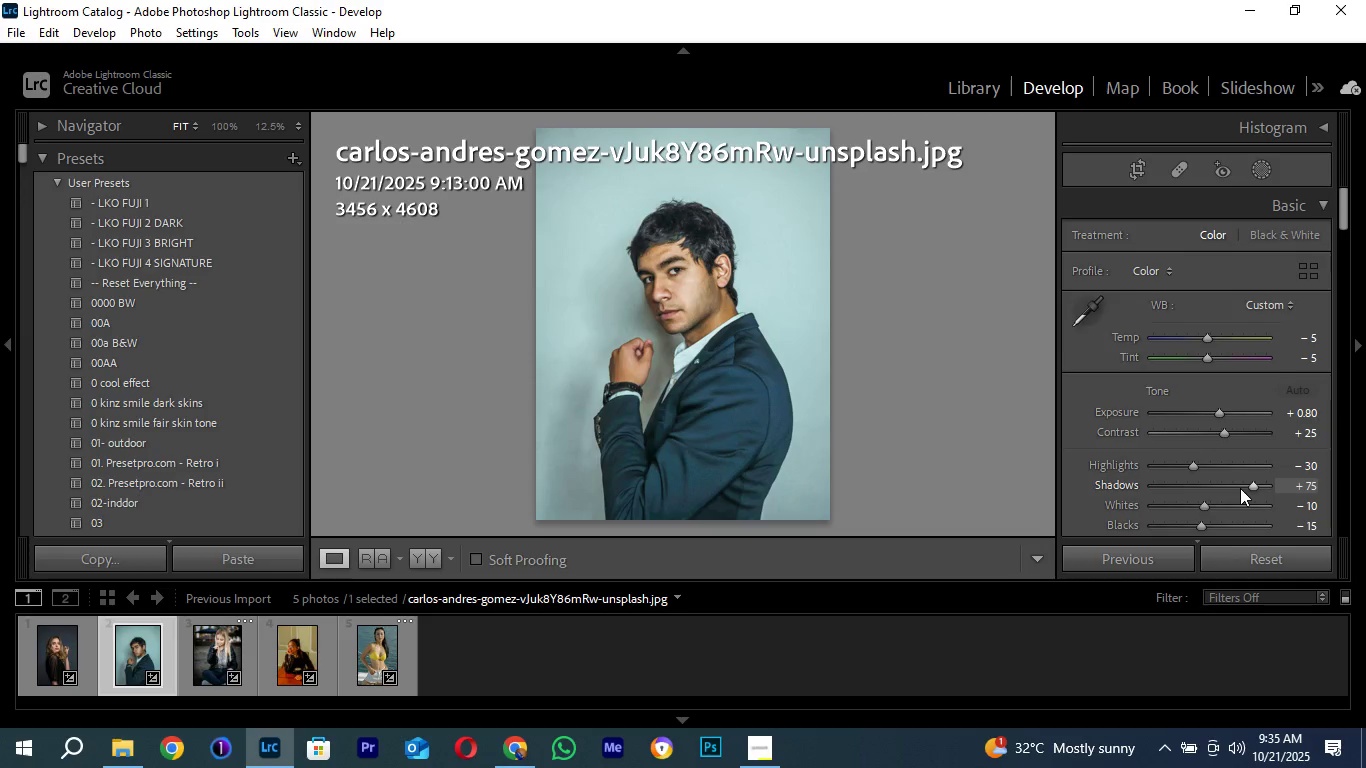 
scroll: coordinate [1240, 488], scroll_direction: up, amount: 5.0
 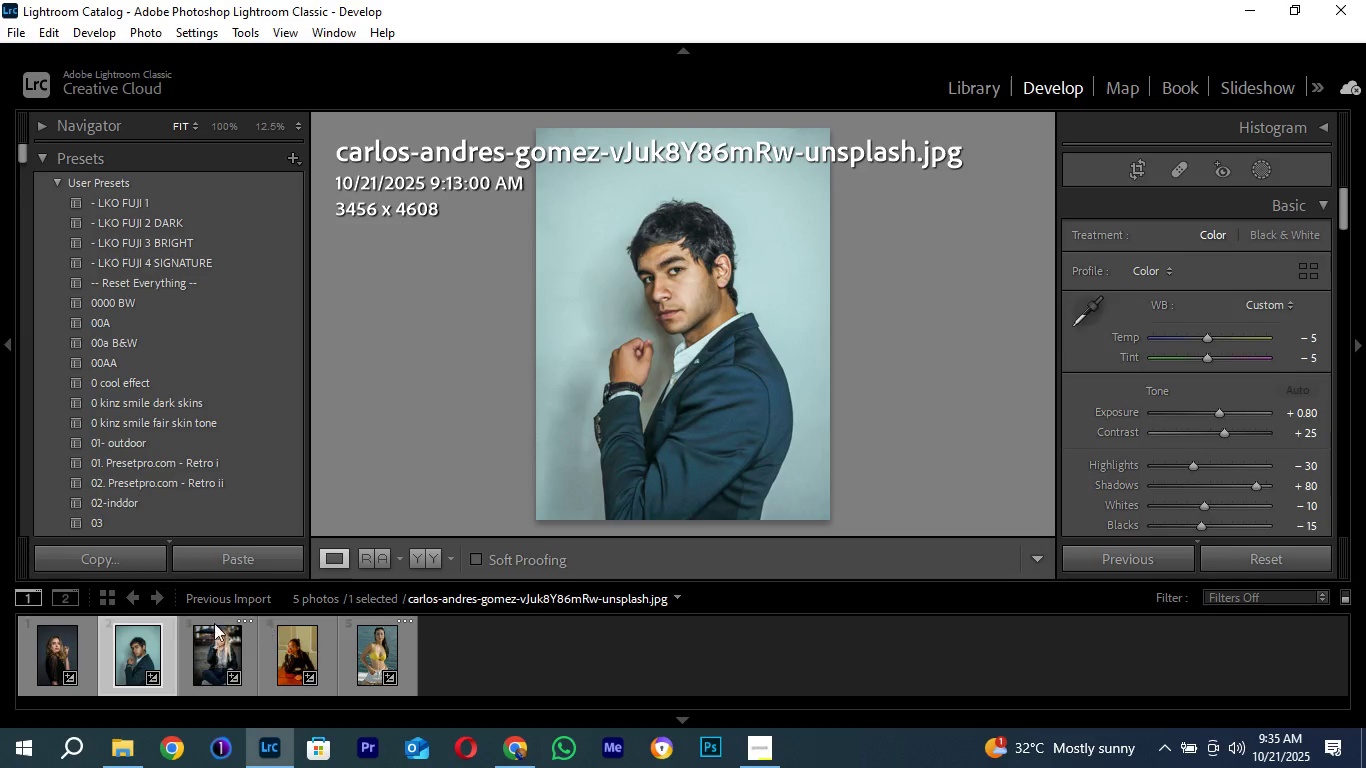 
scroll: coordinate [1240, 488], scroll_direction: down, amount: 1.0
 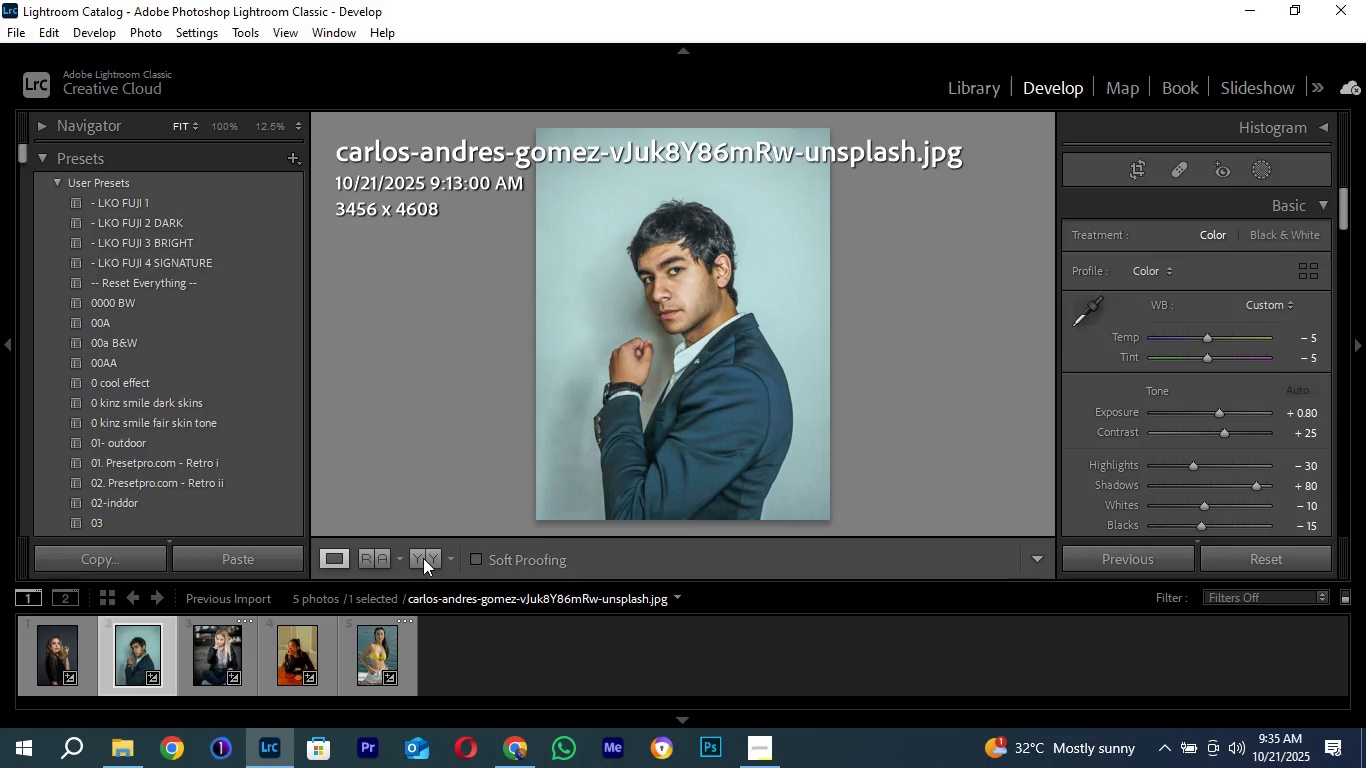 
left_click([423, 558])
 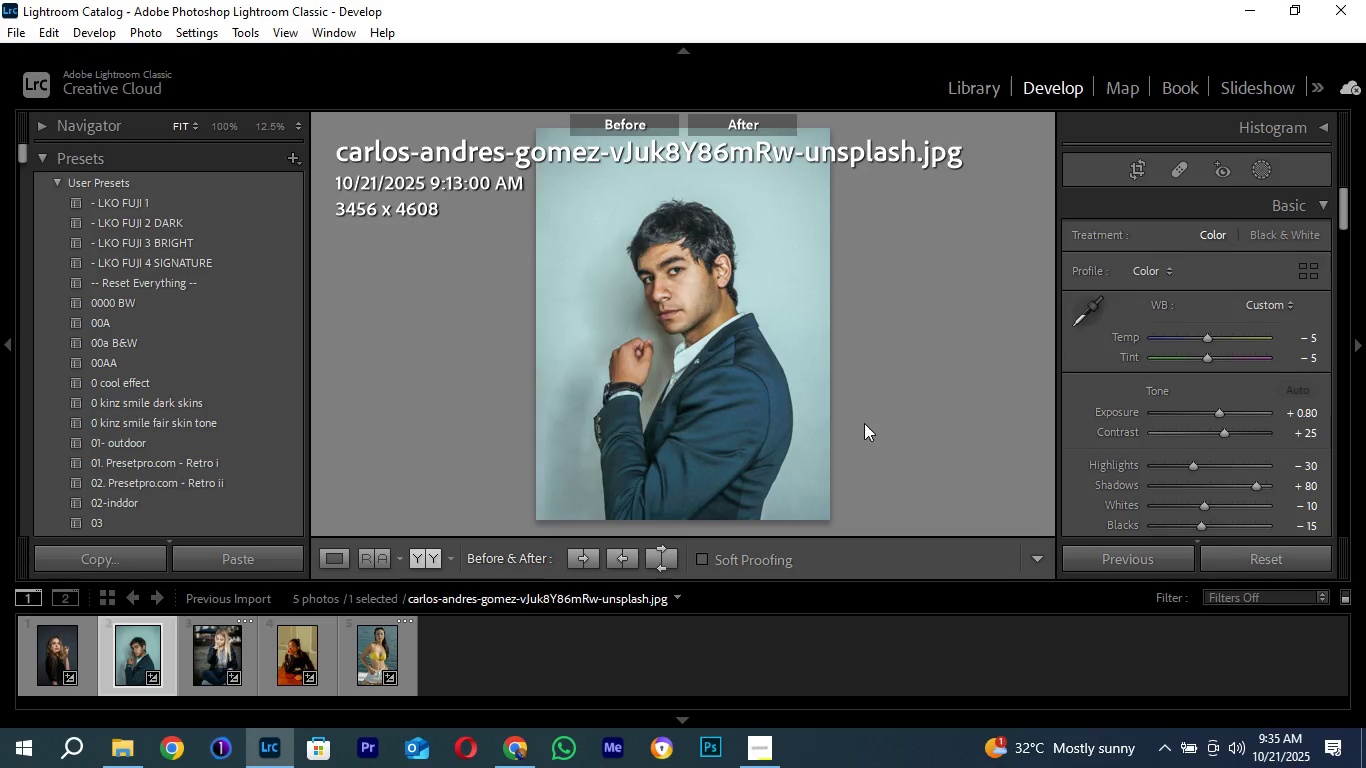 
wait(10.19)
 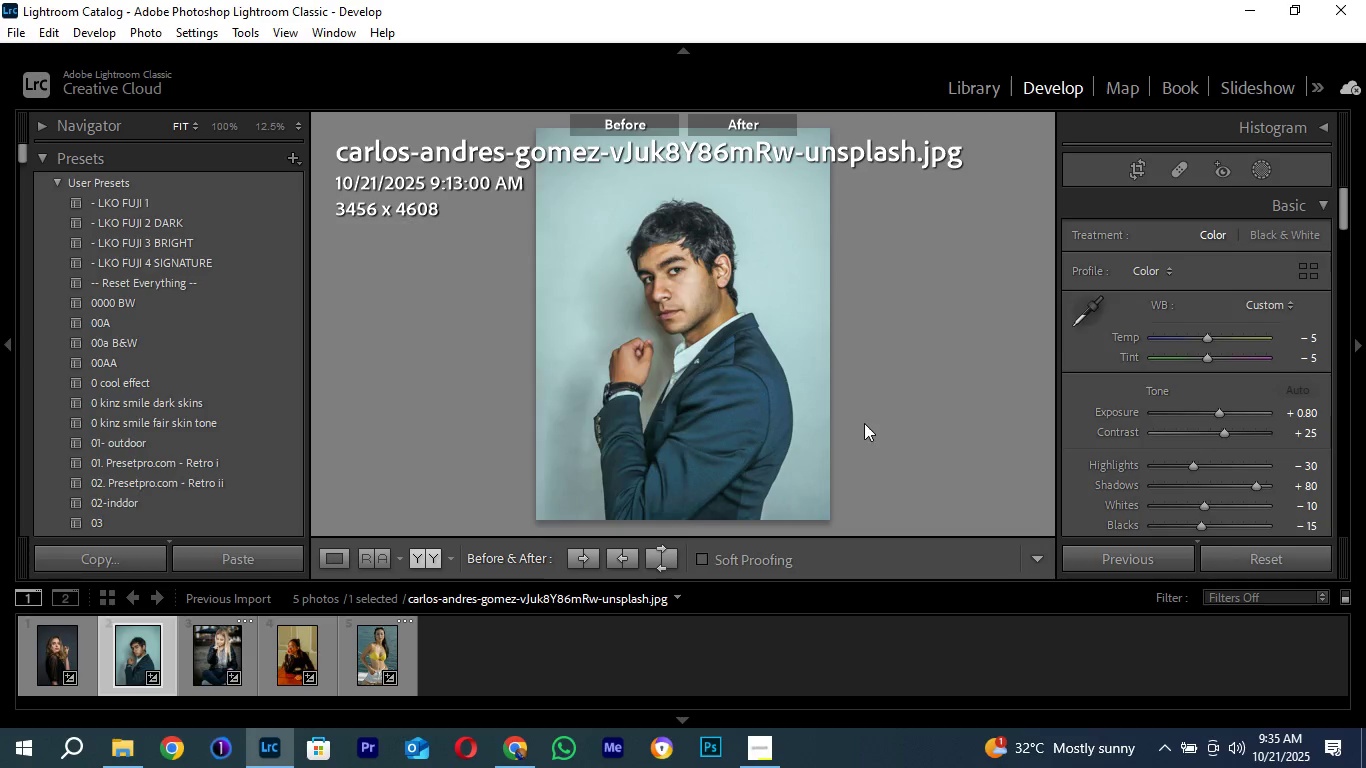 
left_click([1204, 524])
 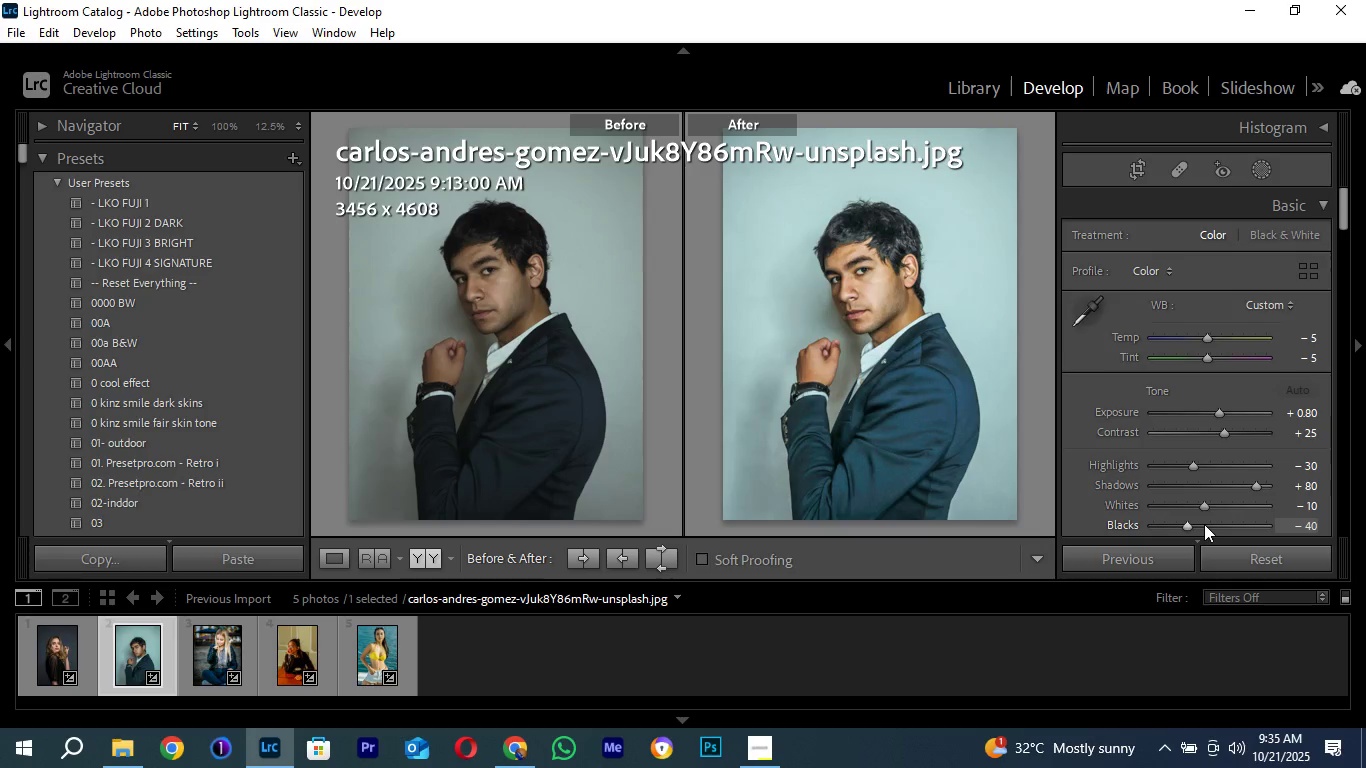 
scroll: coordinate [1204, 524], scroll_direction: down, amount: 7.0
 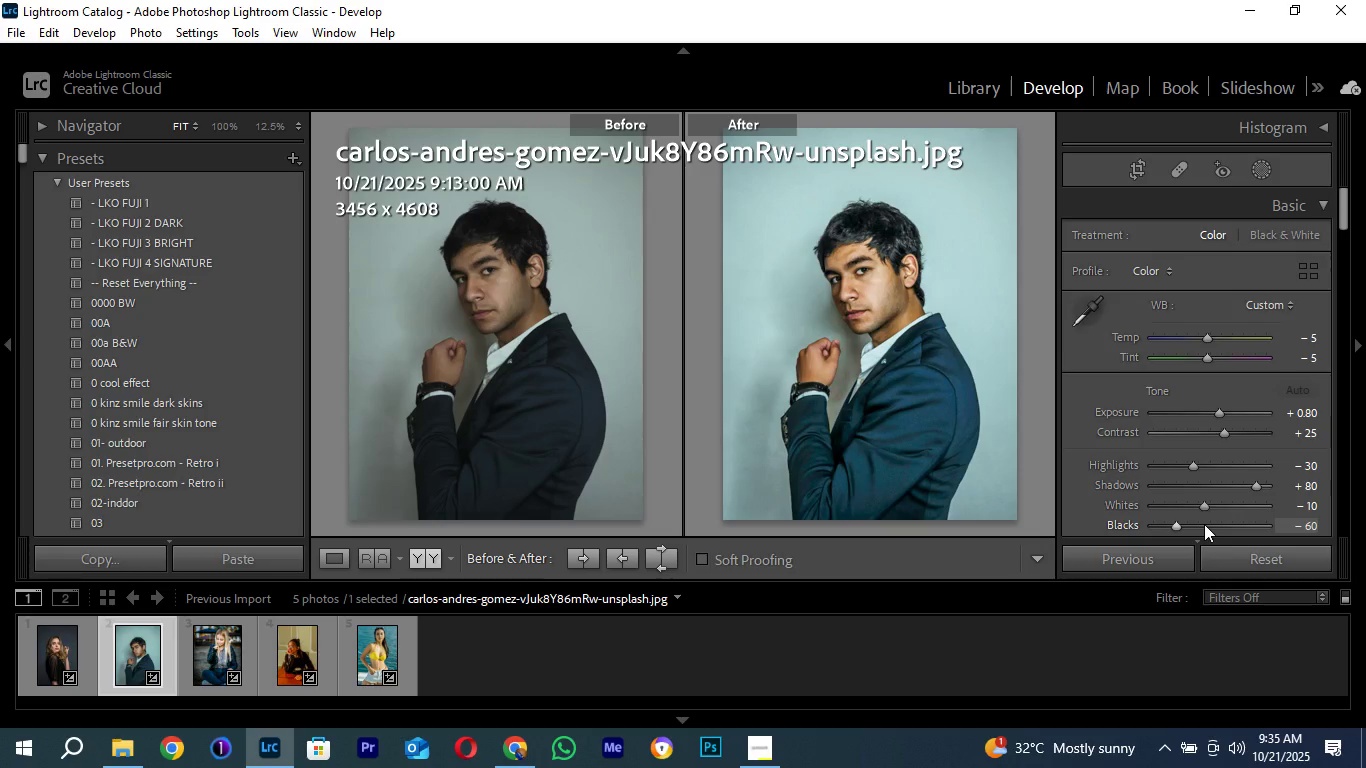 
scroll: coordinate [1204, 524], scroll_direction: up, amount: 1.0
 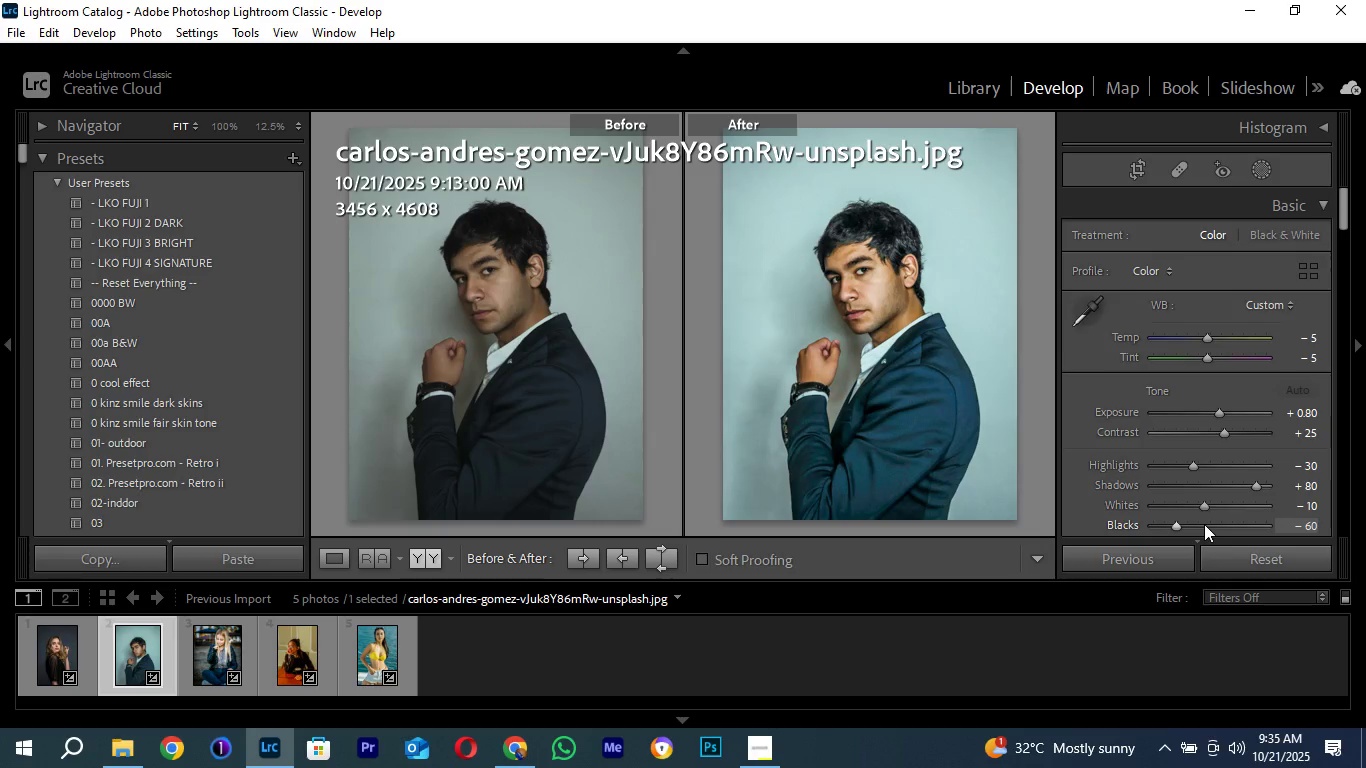 
scroll: coordinate [1204, 524], scroll_direction: none, amount: 0.0
 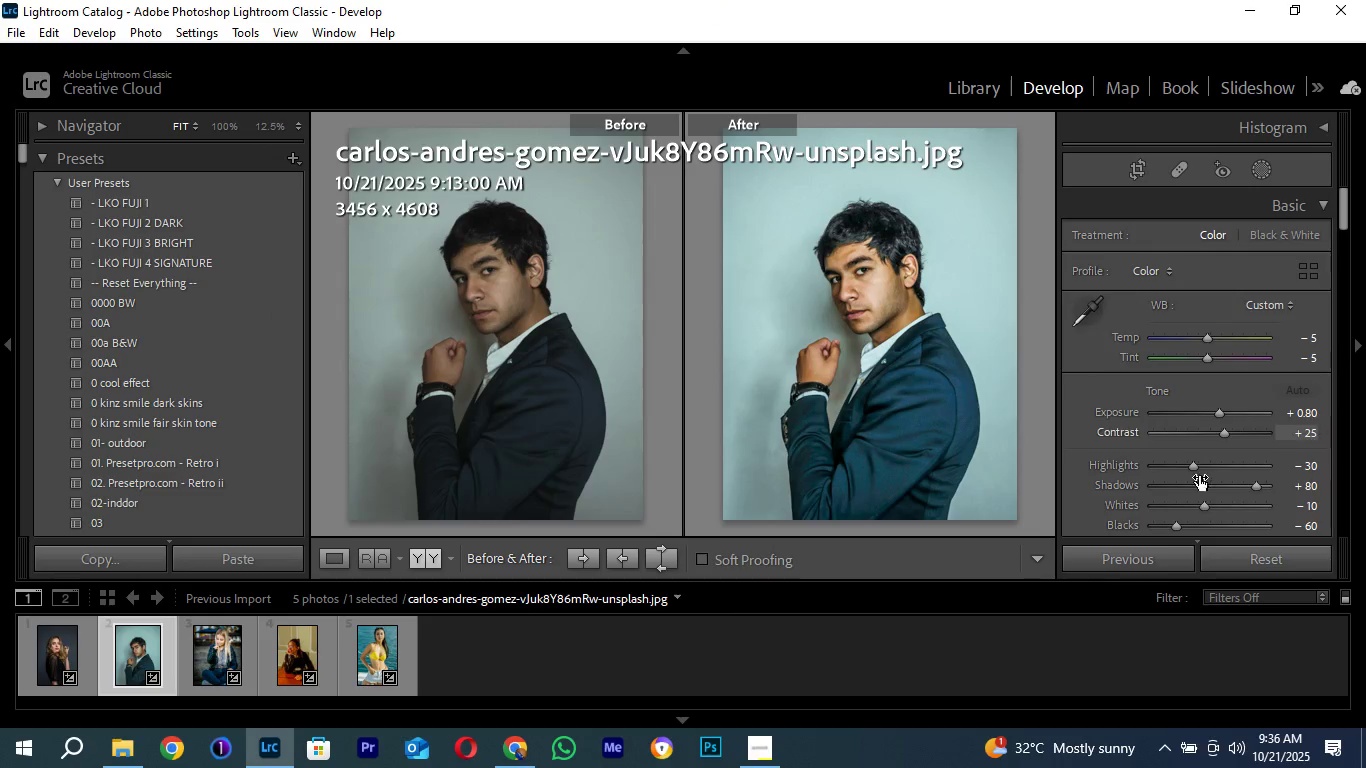 
wait(7.58)
 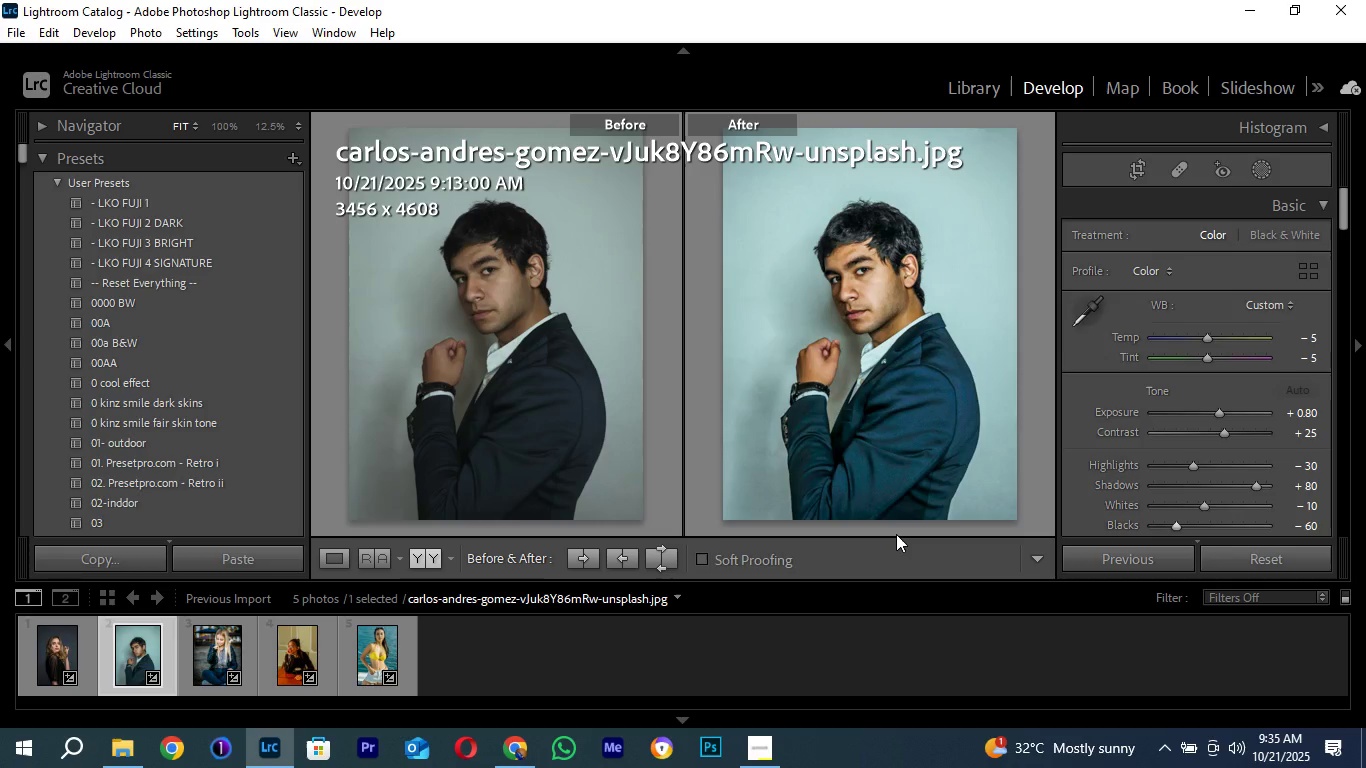 
left_click([213, 649])
 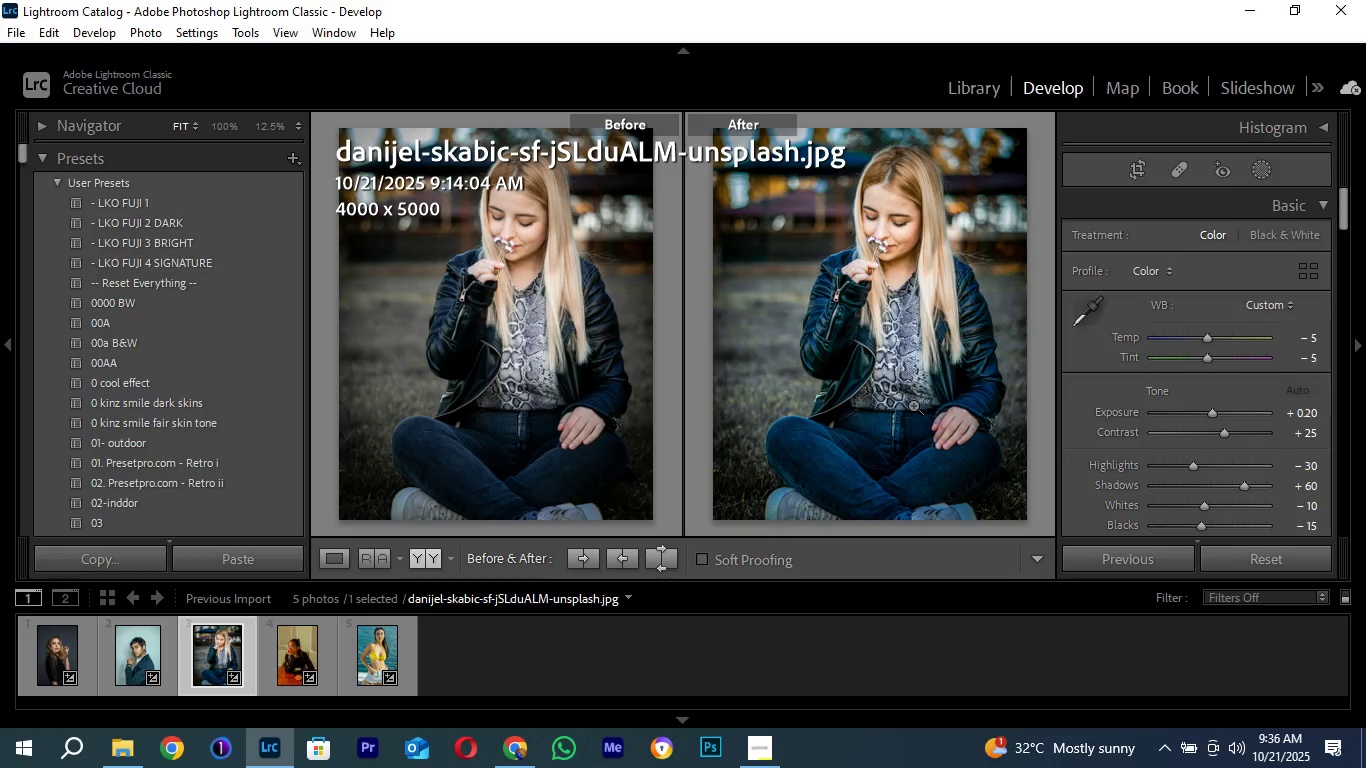 
wait(28.06)
 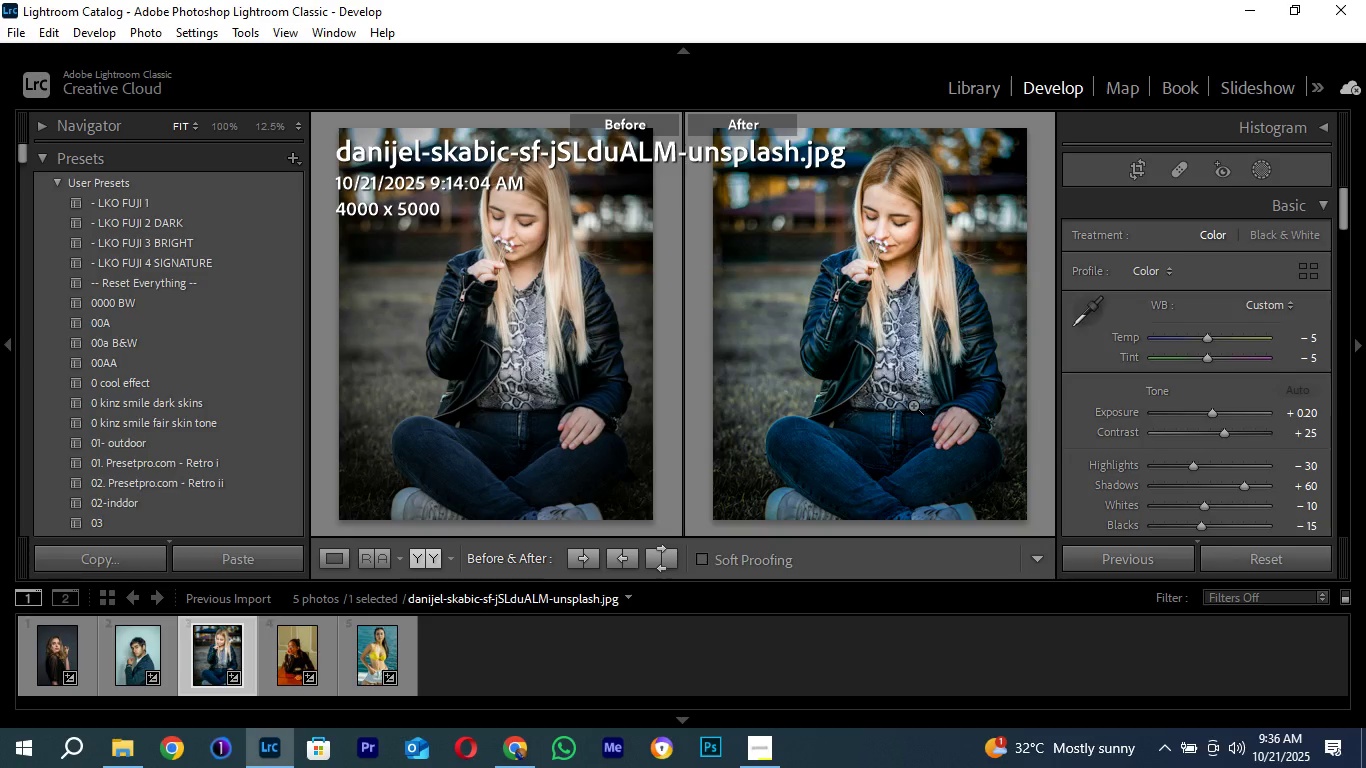 
left_click([1246, 488])
 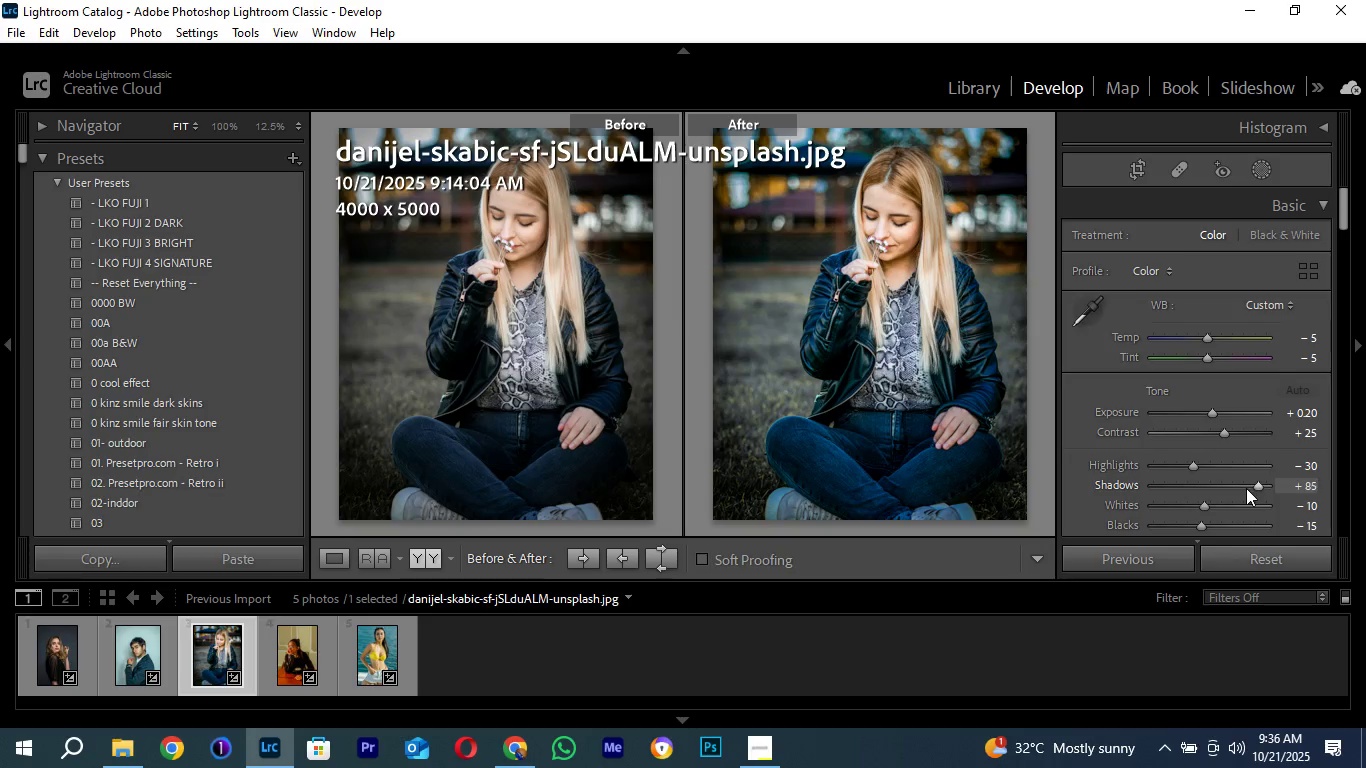 
scroll: coordinate [1246, 488], scroll_direction: up, amount: 5.0
 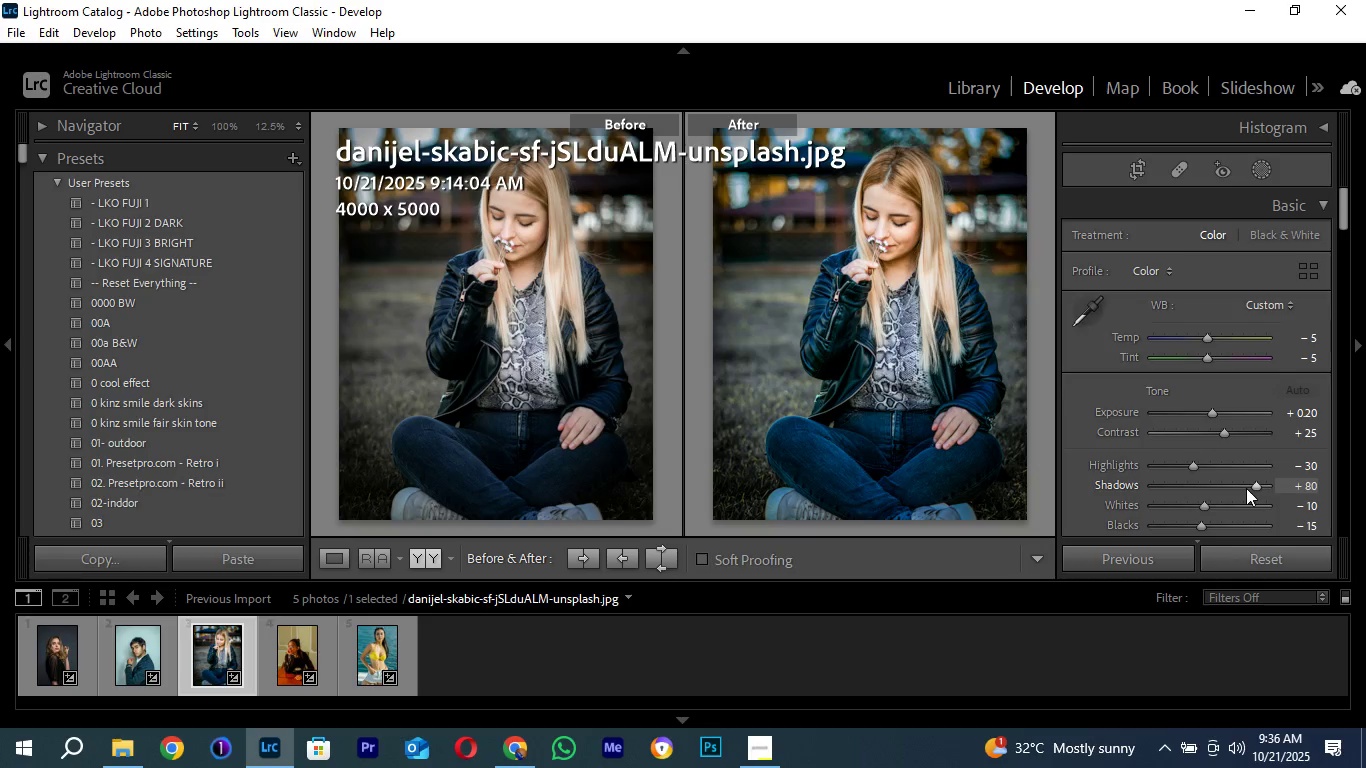 
scroll: coordinate [1246, 488], scroll_direction: down, amount: 1.0
 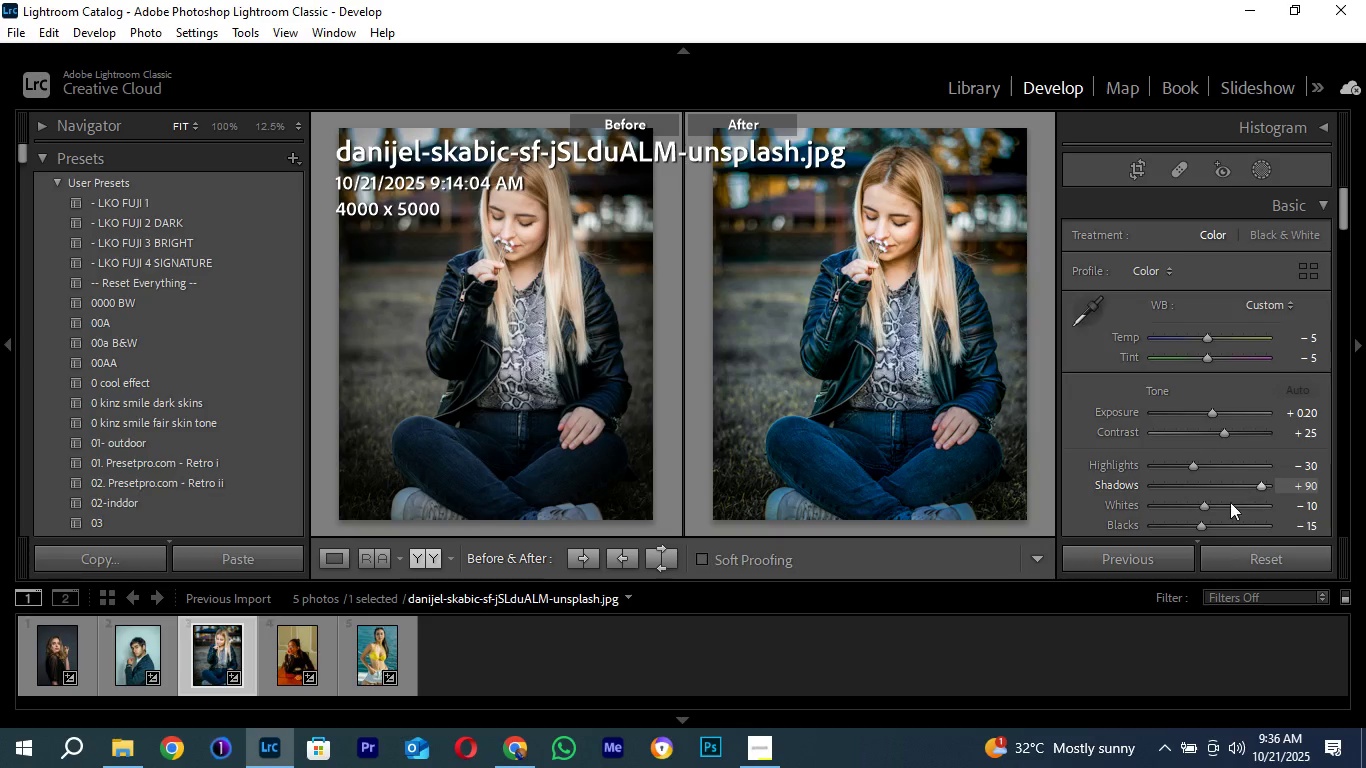 
scroll: coordinate [1246, 488], scroll_direction: up, amount: 2.0
 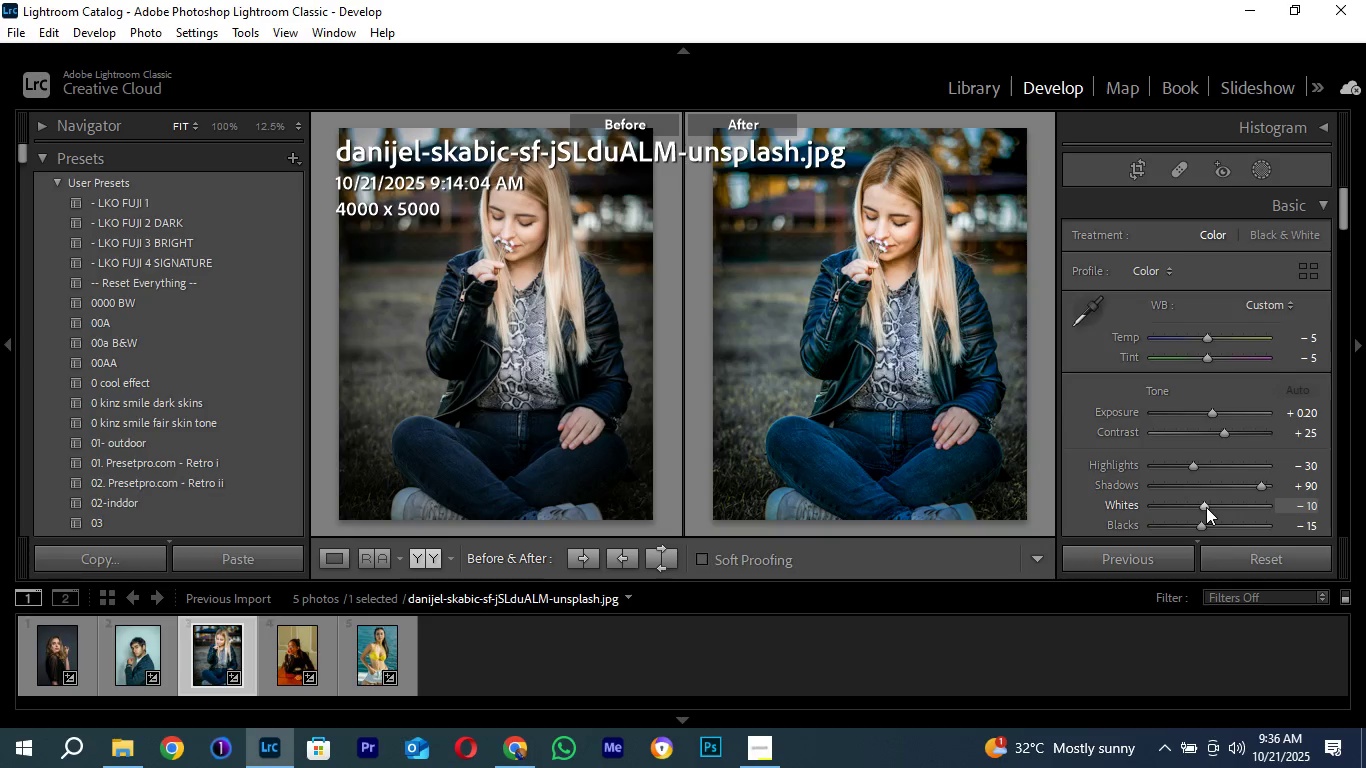 
left_click([1206, 507])
 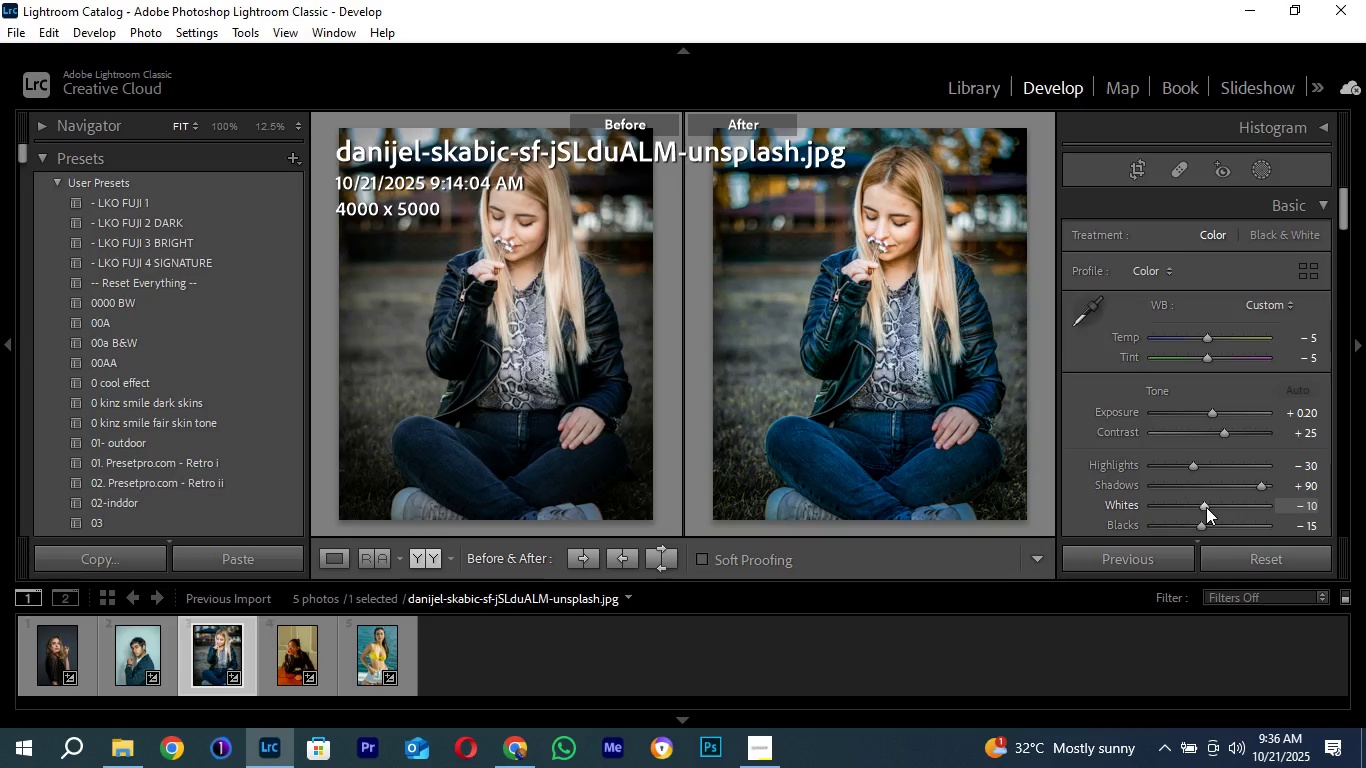 
scroll: coordinate [1206, 507], scroll_direction: down, amount: 4.0
 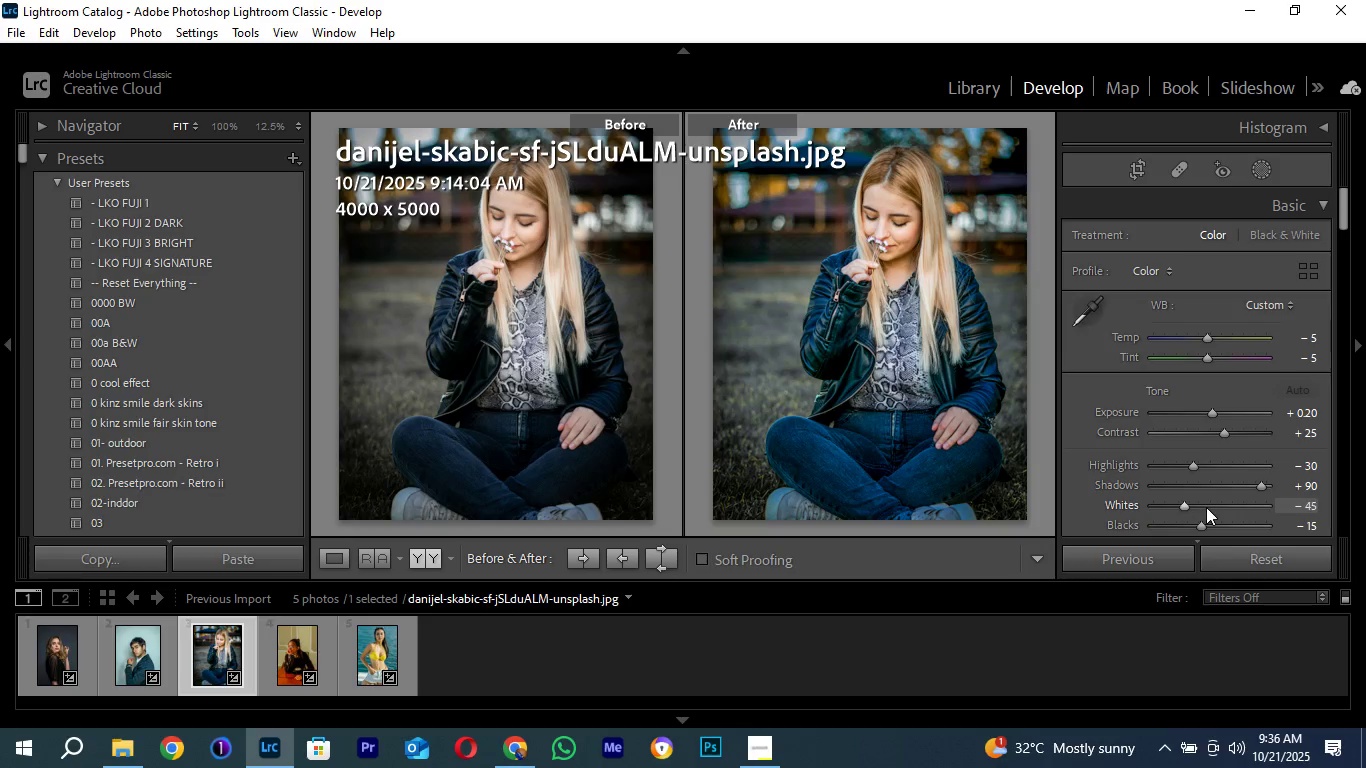 
scroll: coordinate [1206, 507], scroll_direction: up, amount: 2.0
 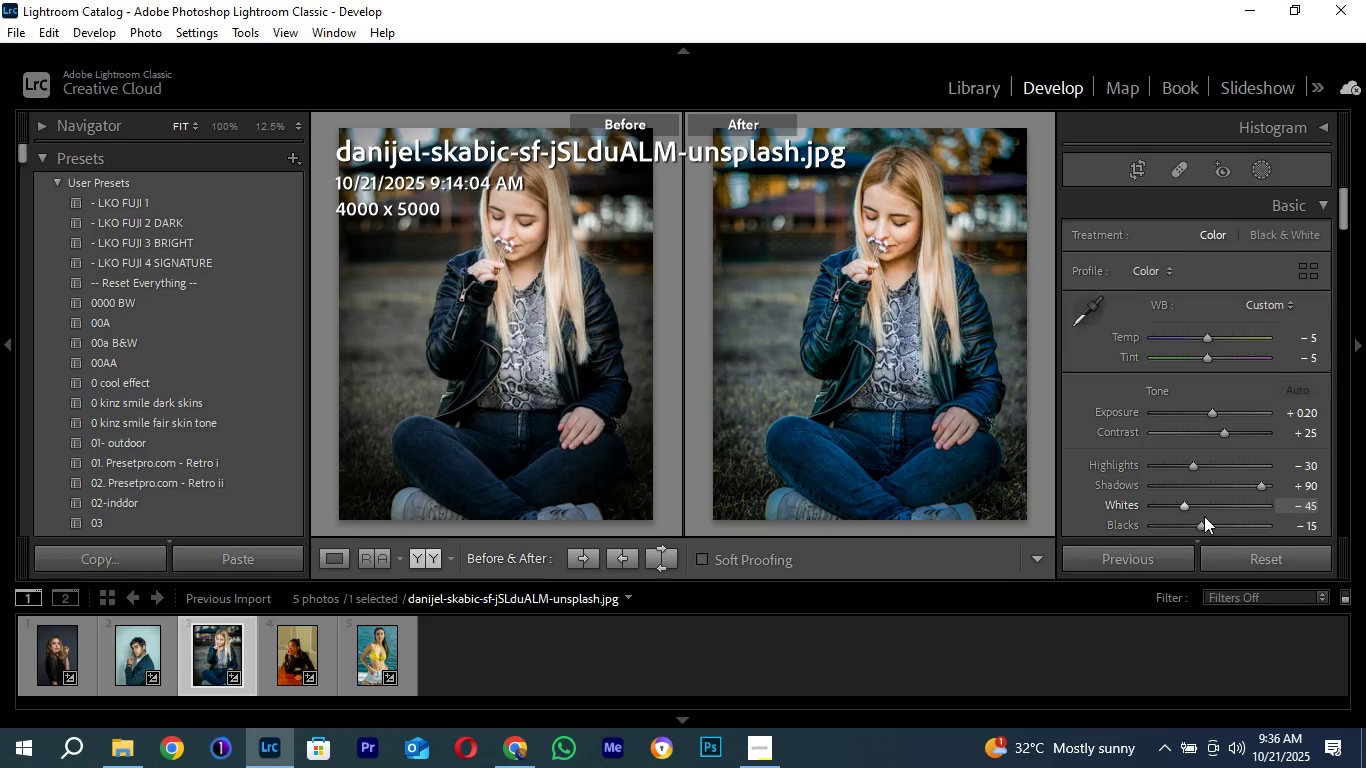 
scroll: coordinate [1206, 507], scroll_direction: down, amount: 1.0
 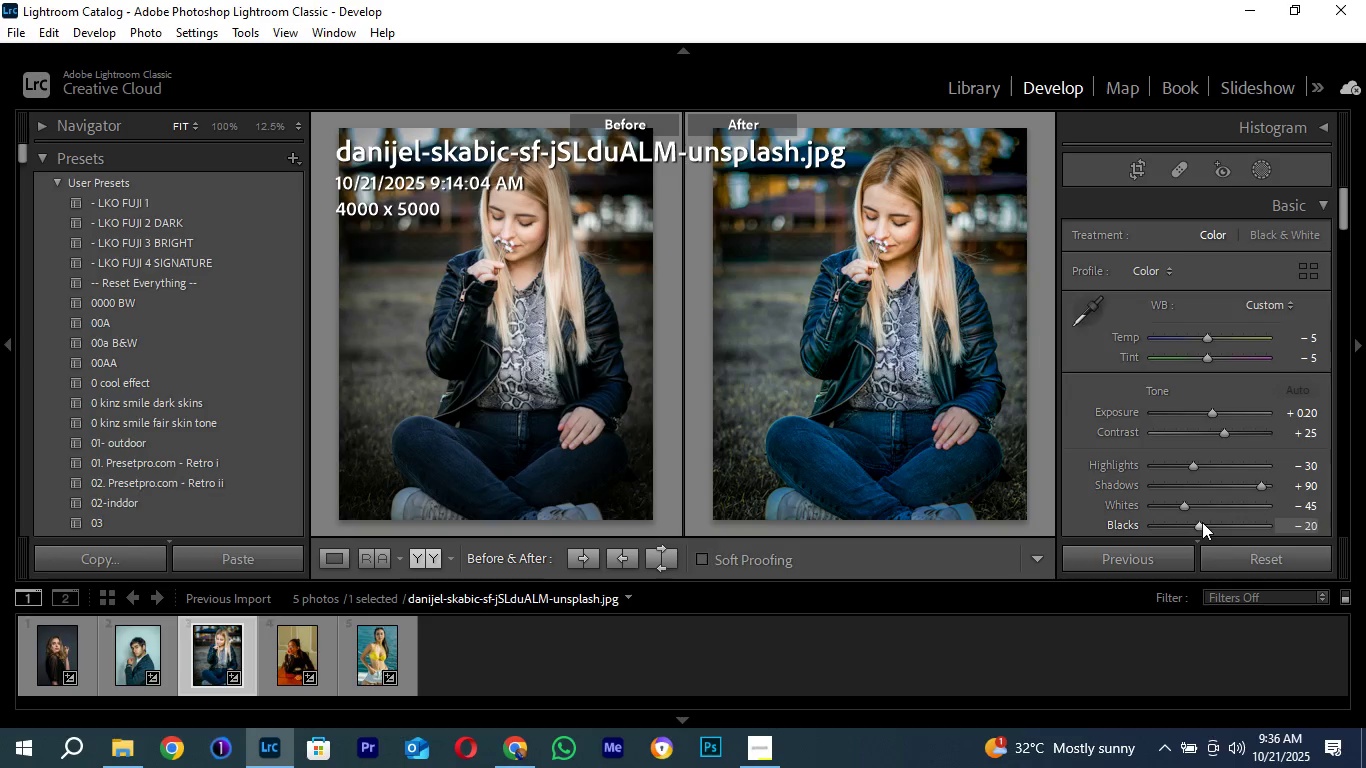 
left_click([1202, 522])
 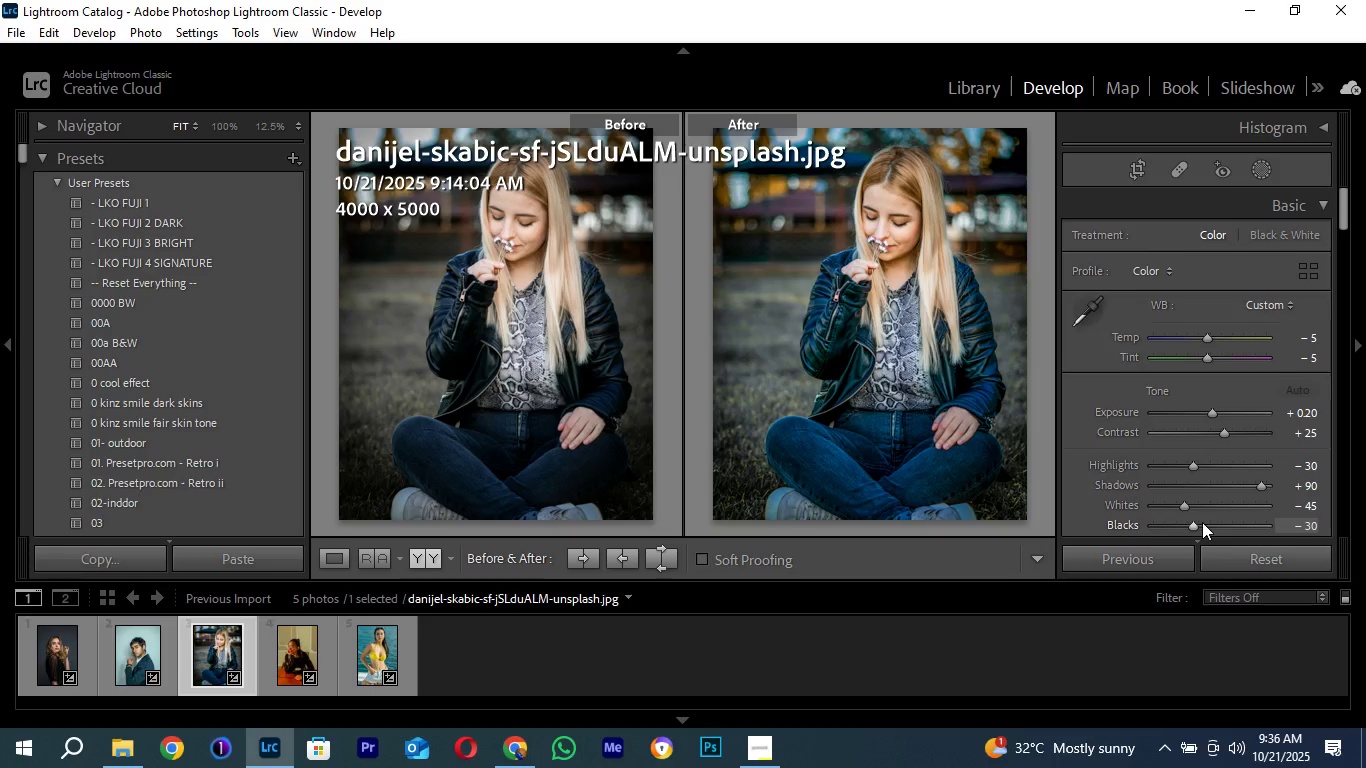 
scroll: coordinate [1202, 522], scroll_direction: down, amount: 3.0
 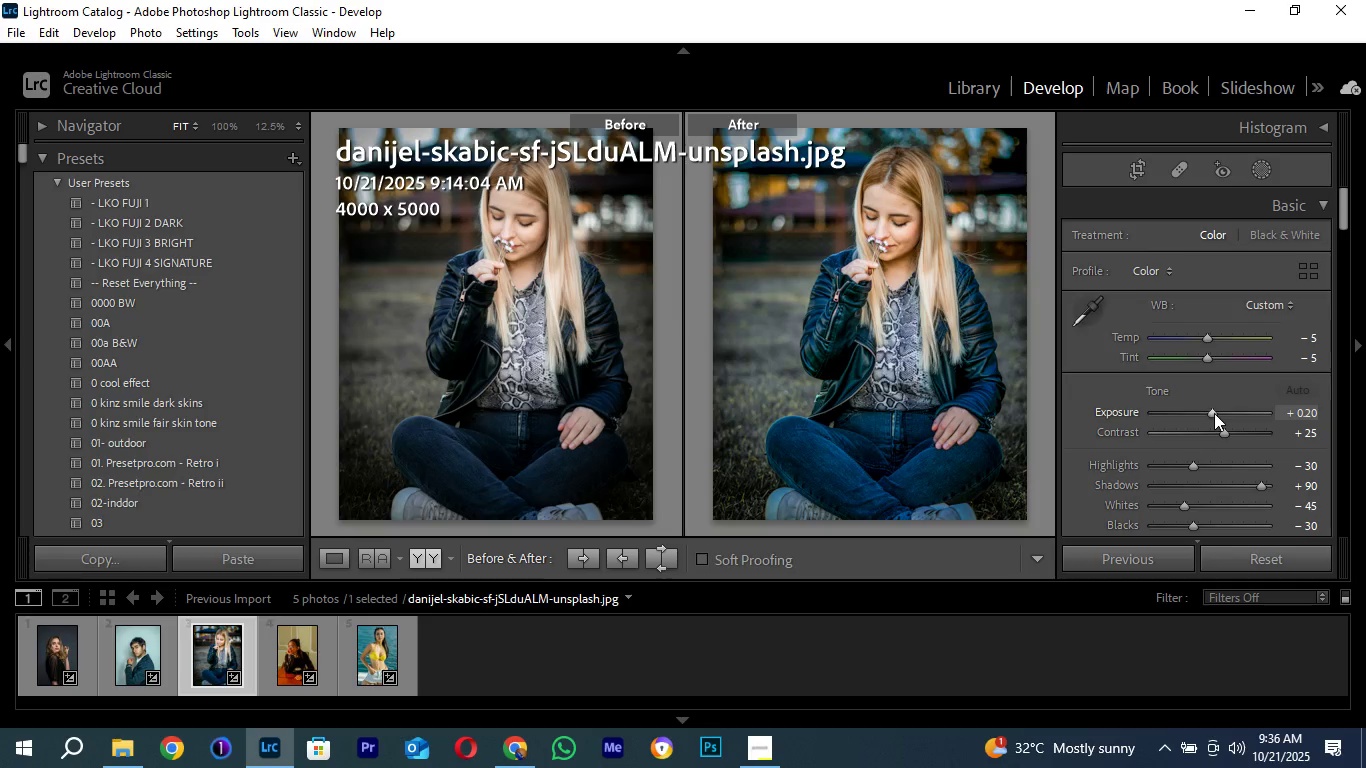 
left_click([1214, 413])
 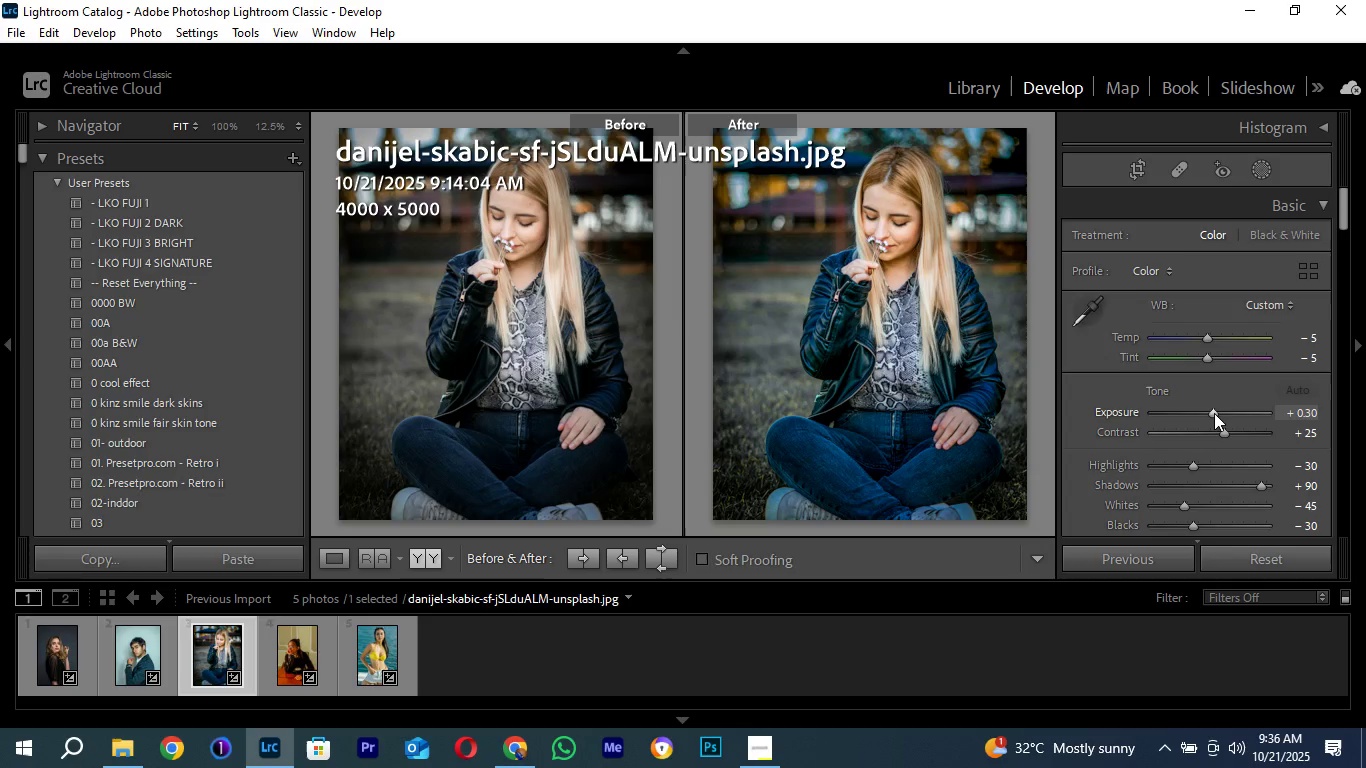 
scroll: coordinate [1214, 413], scroll_direction: up, amount: 1.0
 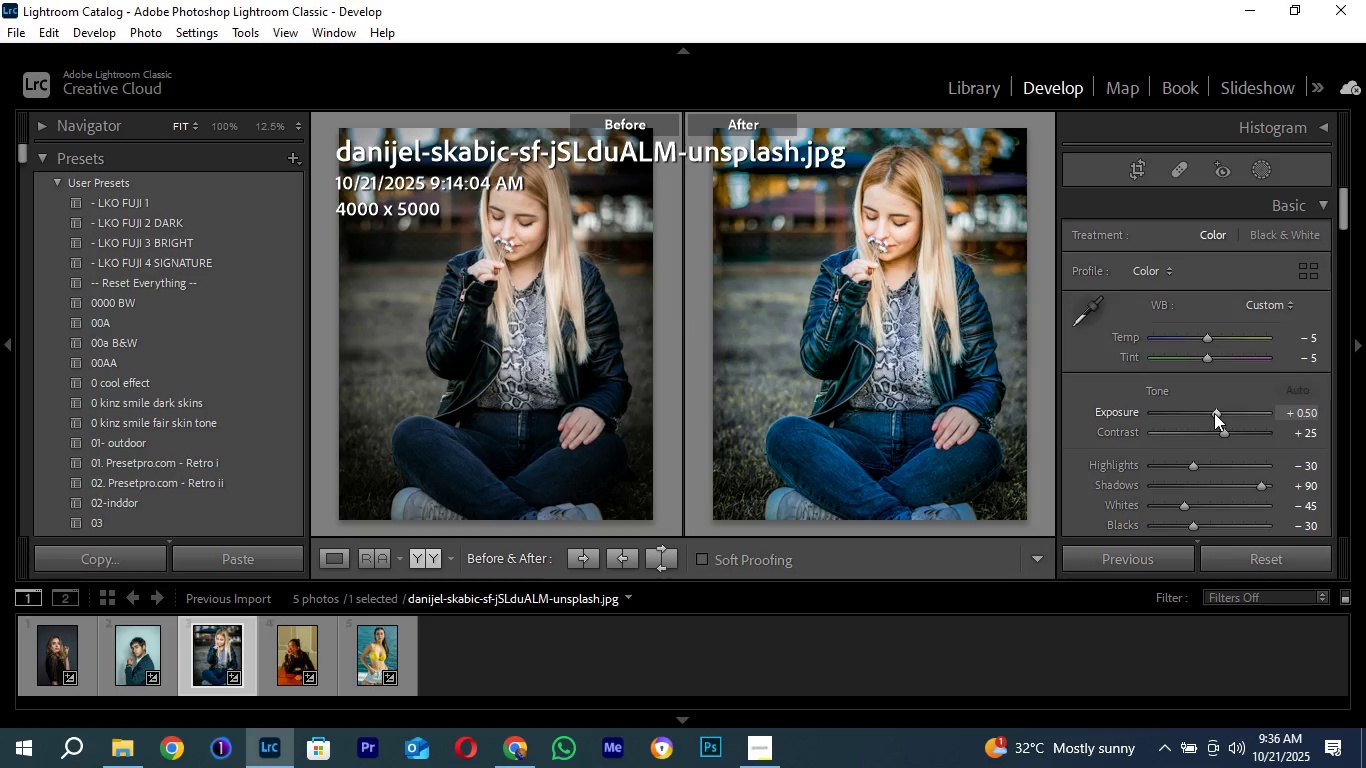 
scroll: coordinate [1214, 413], scroll_direction: down, amount: 3.0
 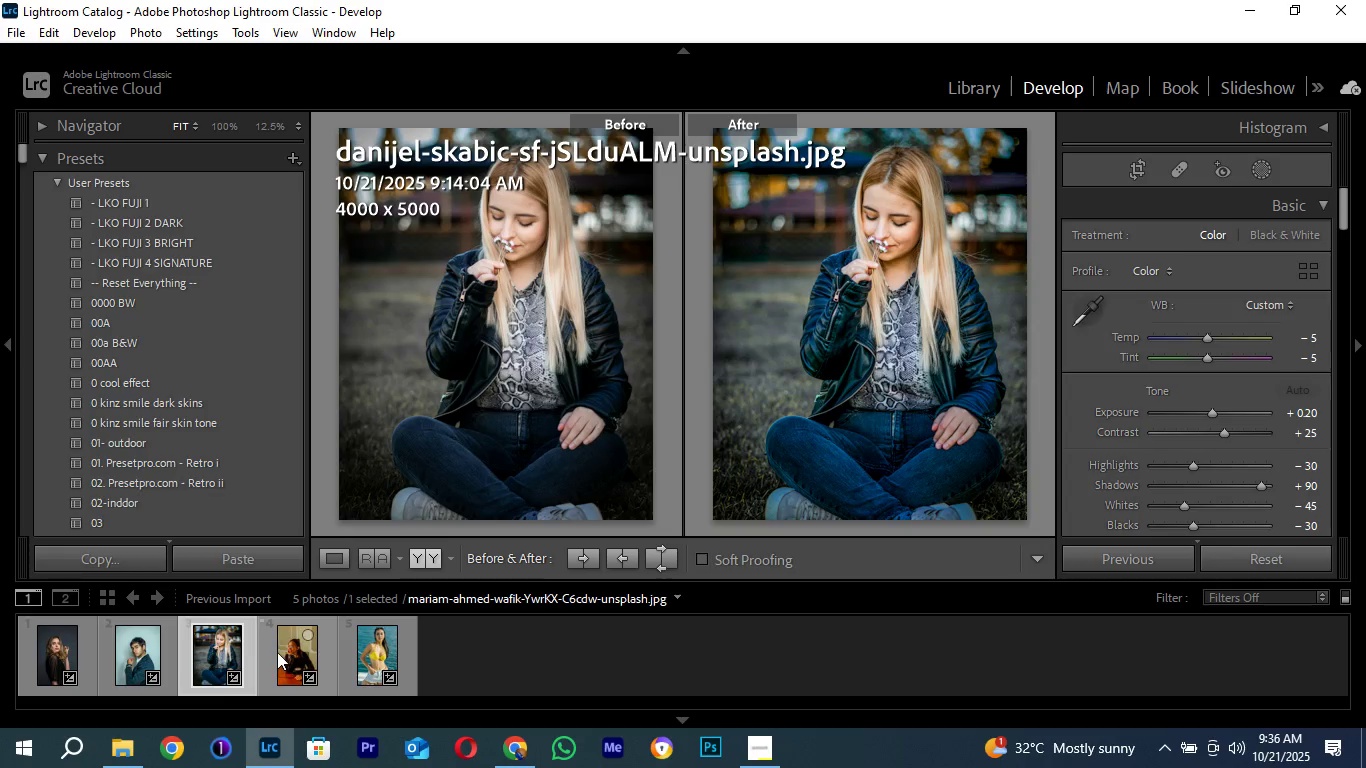 
left_click([277, 652])
 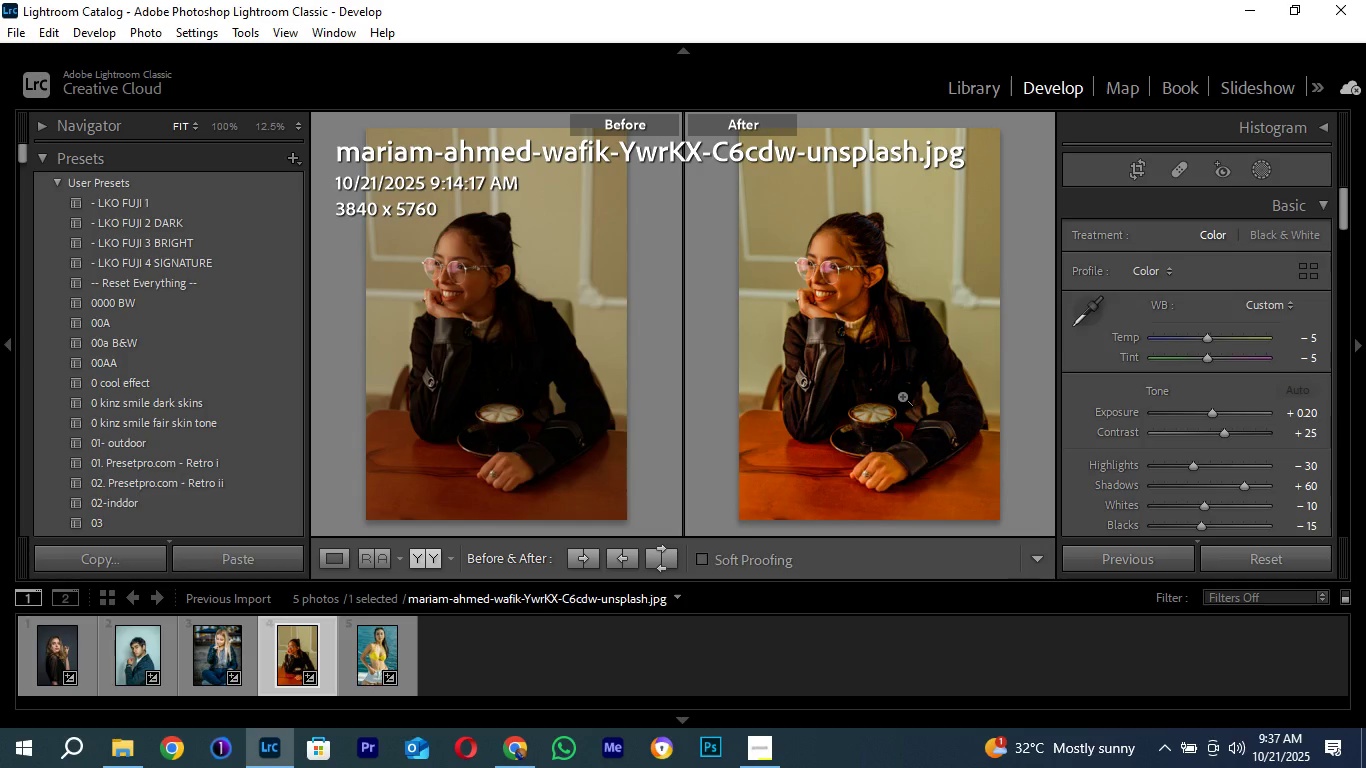 
wait(27.14)
 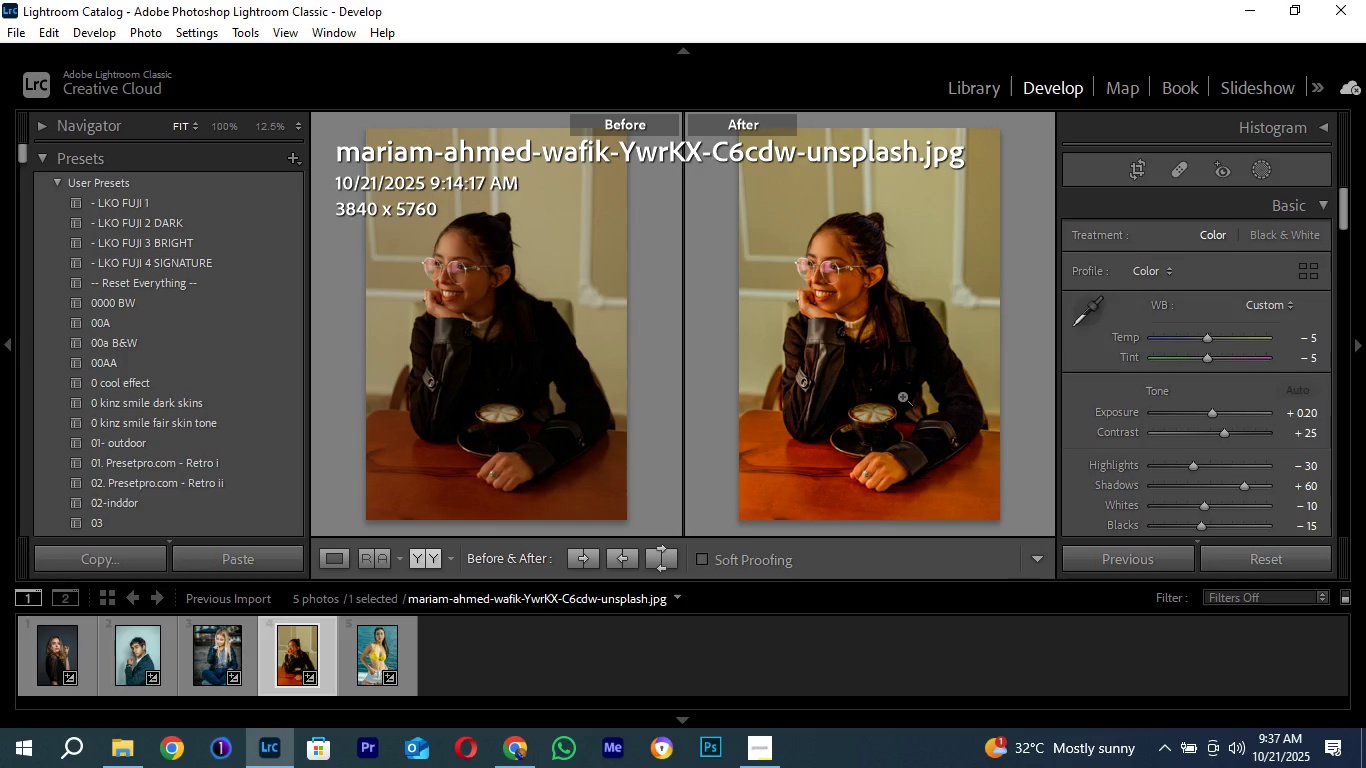 
left_click([1212, 411])
 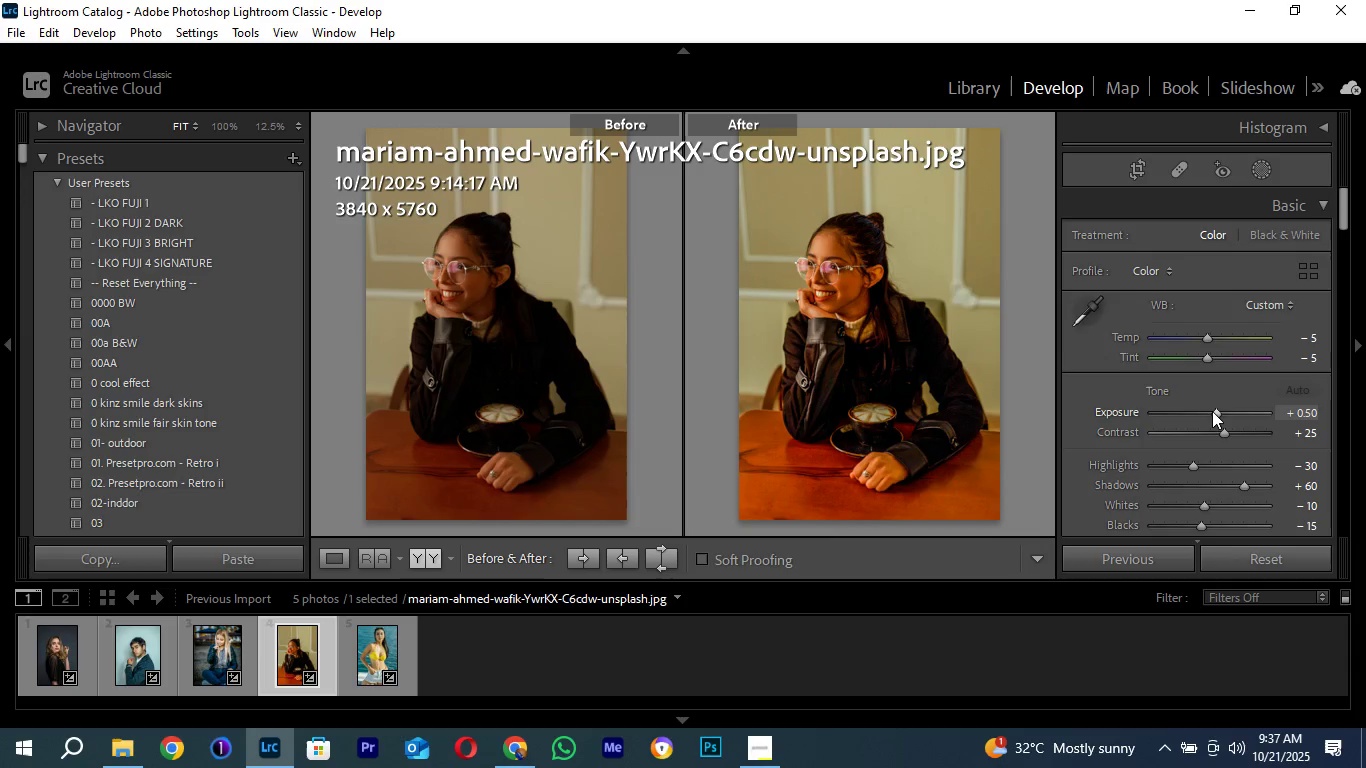 
scroll: coordinate [1212, 411], scroll_direction: up, amount: 3.0
 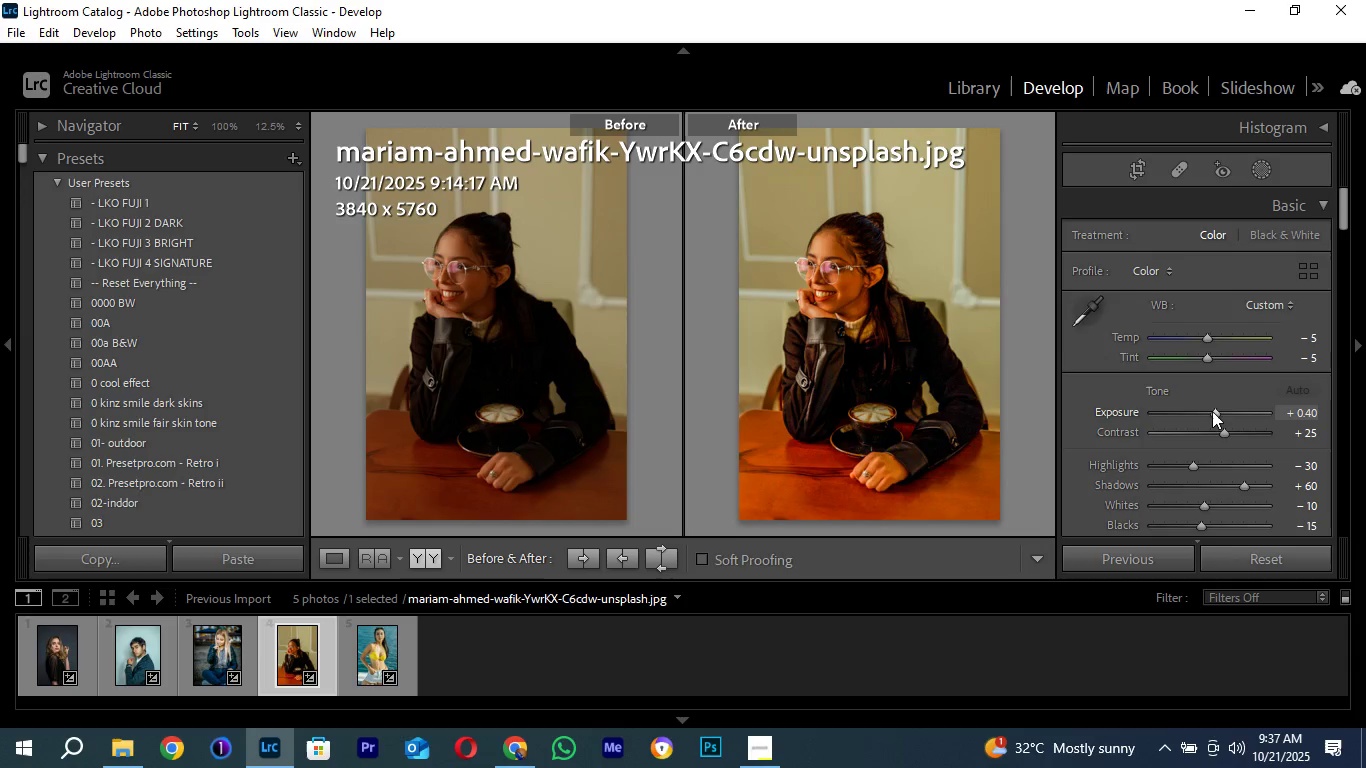 
scroll: coordinate [1212, 411], scroll_direction: none, amount: 0.0
 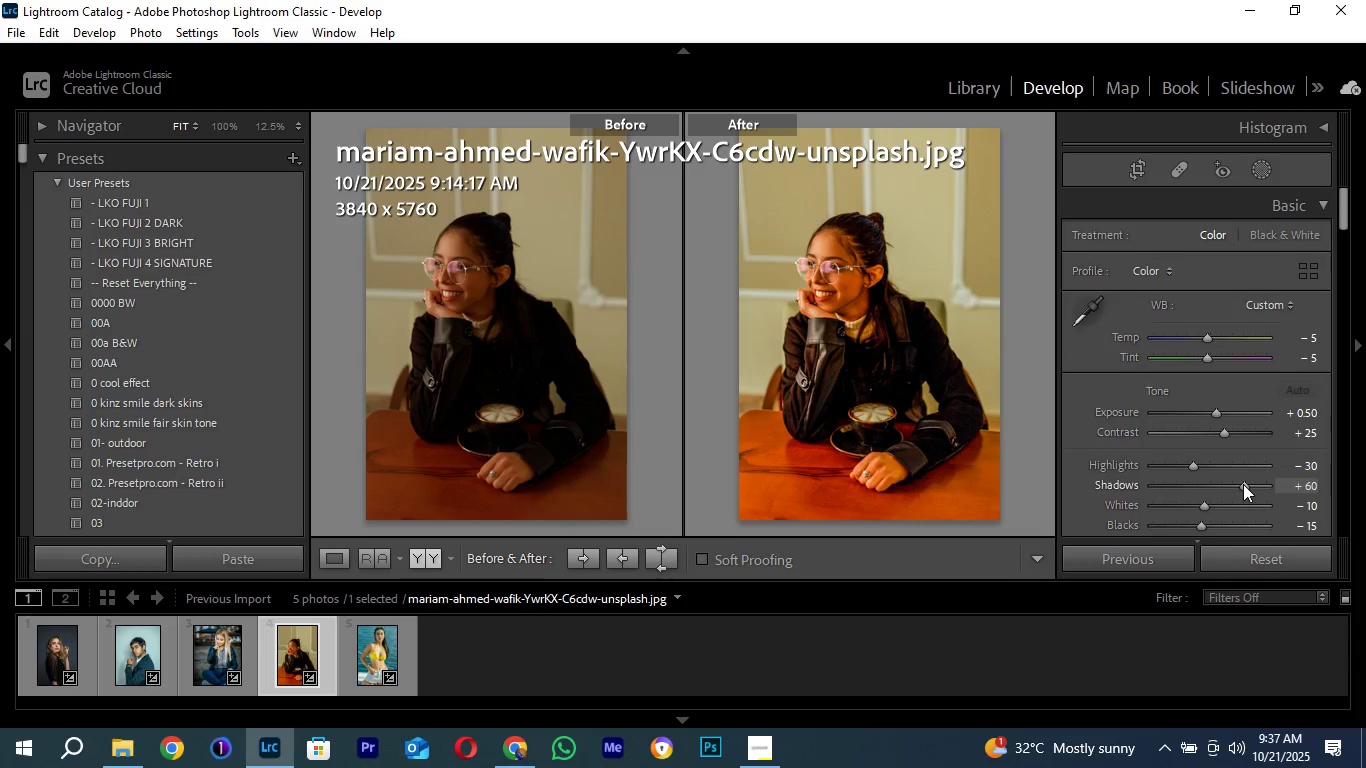 
left_click([1243, 484])
 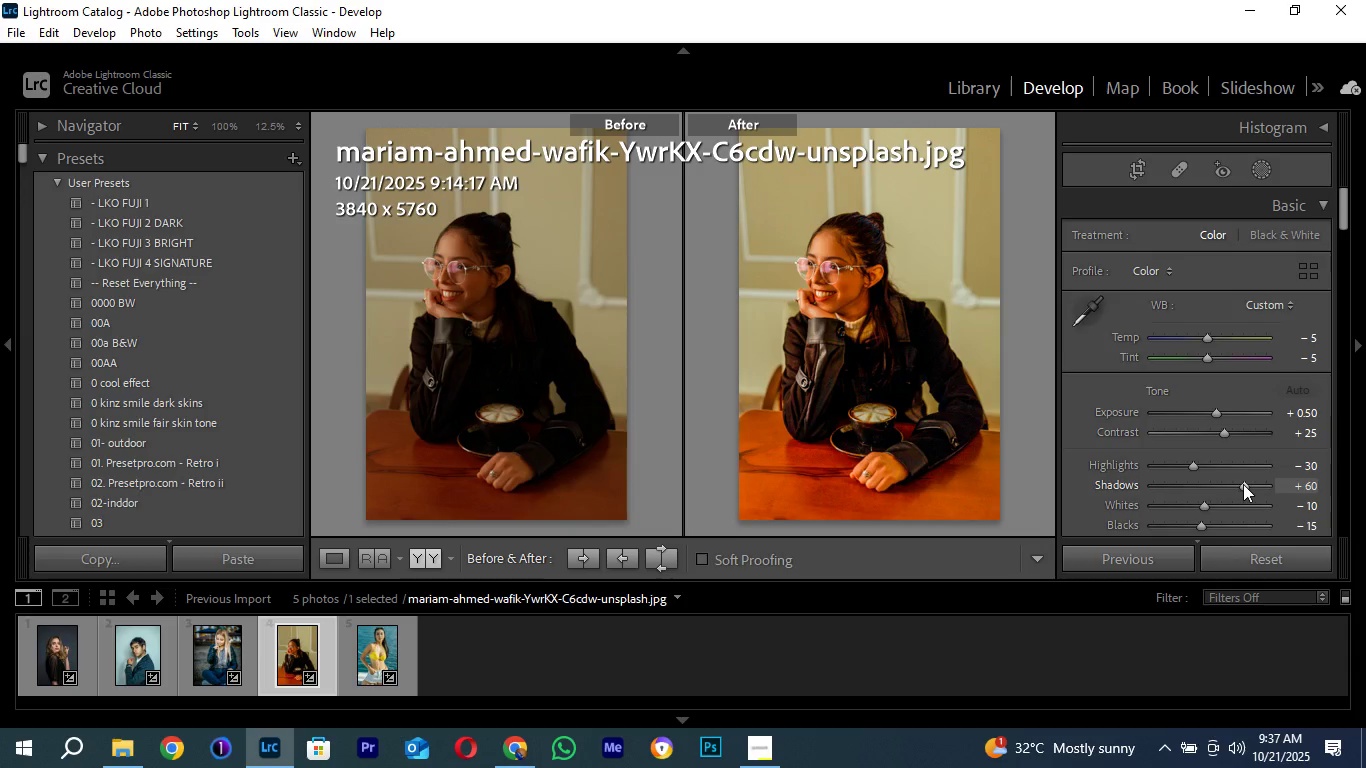 
scroll: coordinate [1243, 484], scroll_direction: up, amount: 5.0
 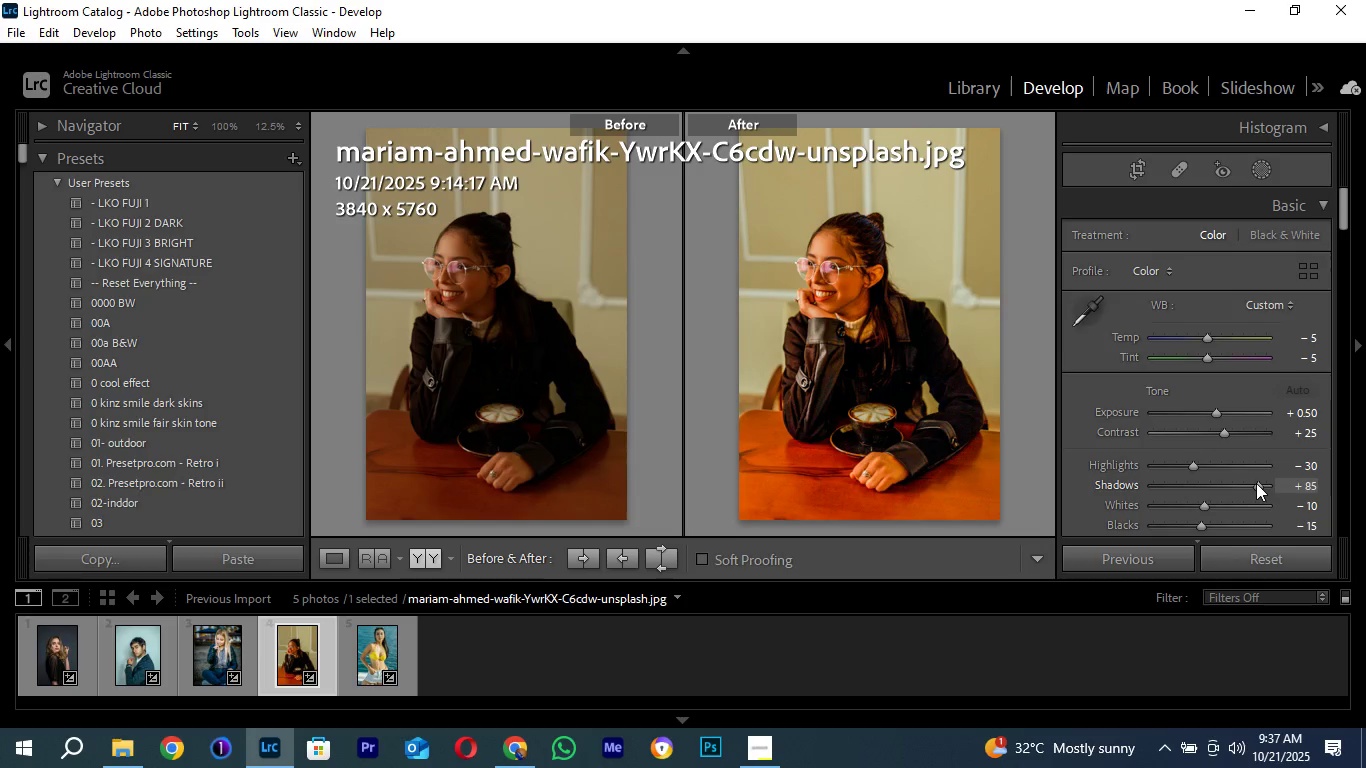 
left_click([1256, 483])
 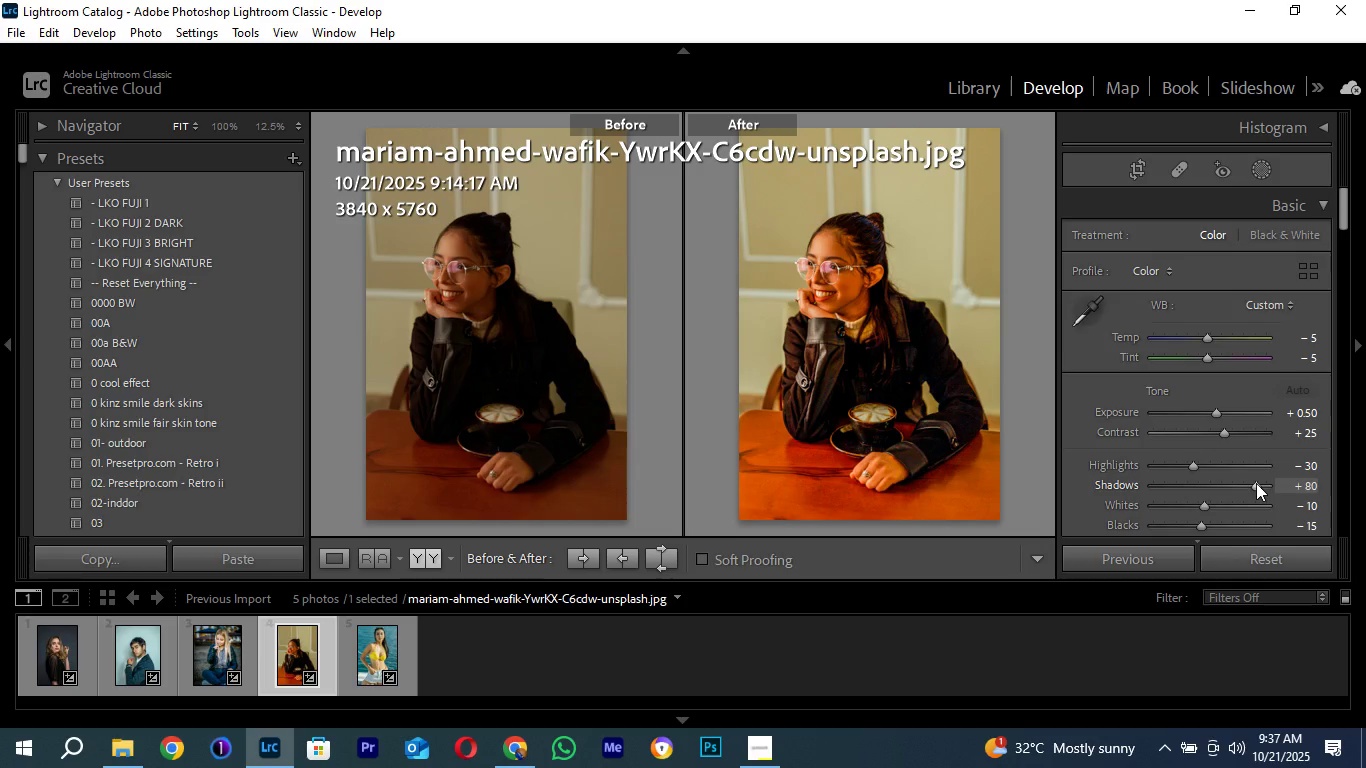 
scroll: coordinate [1256, 483], scroll_direction: down, amount: 1.0
 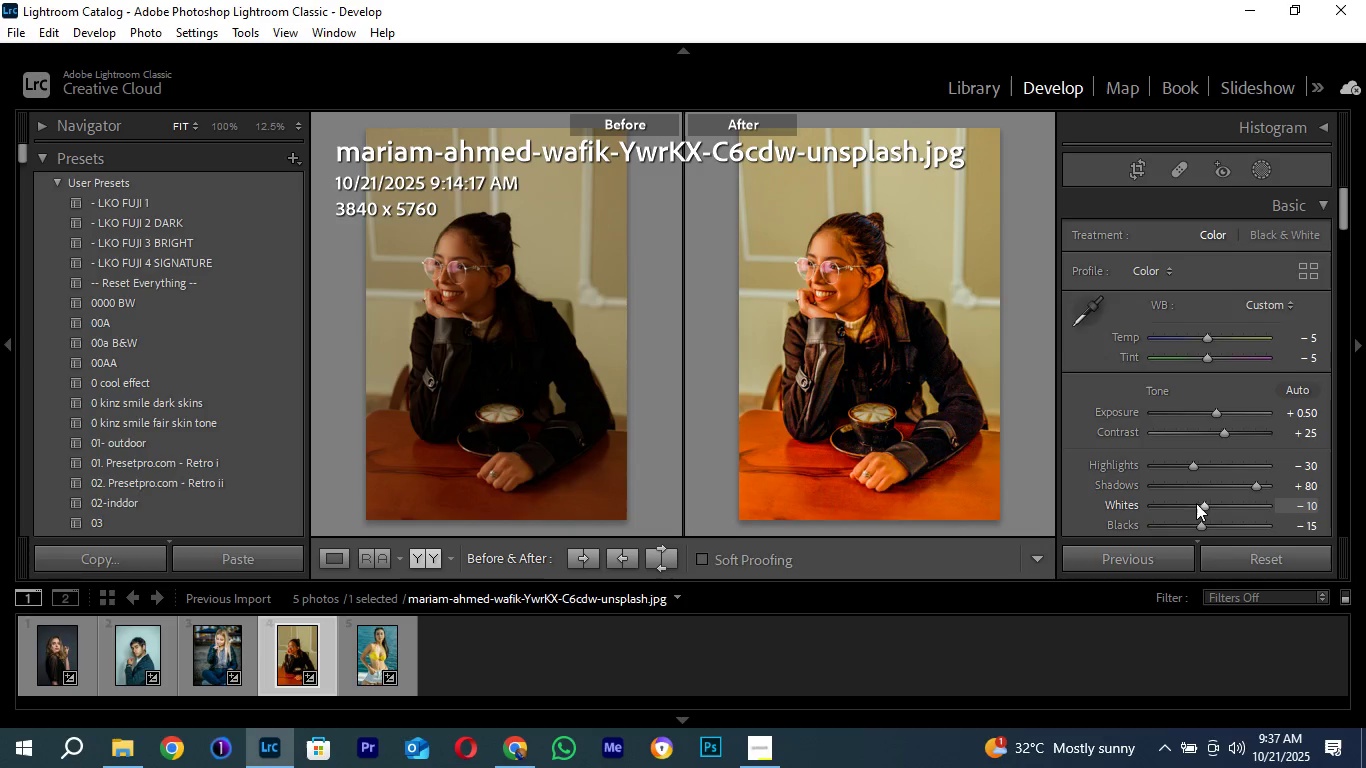 
left_click([1205, 508])
 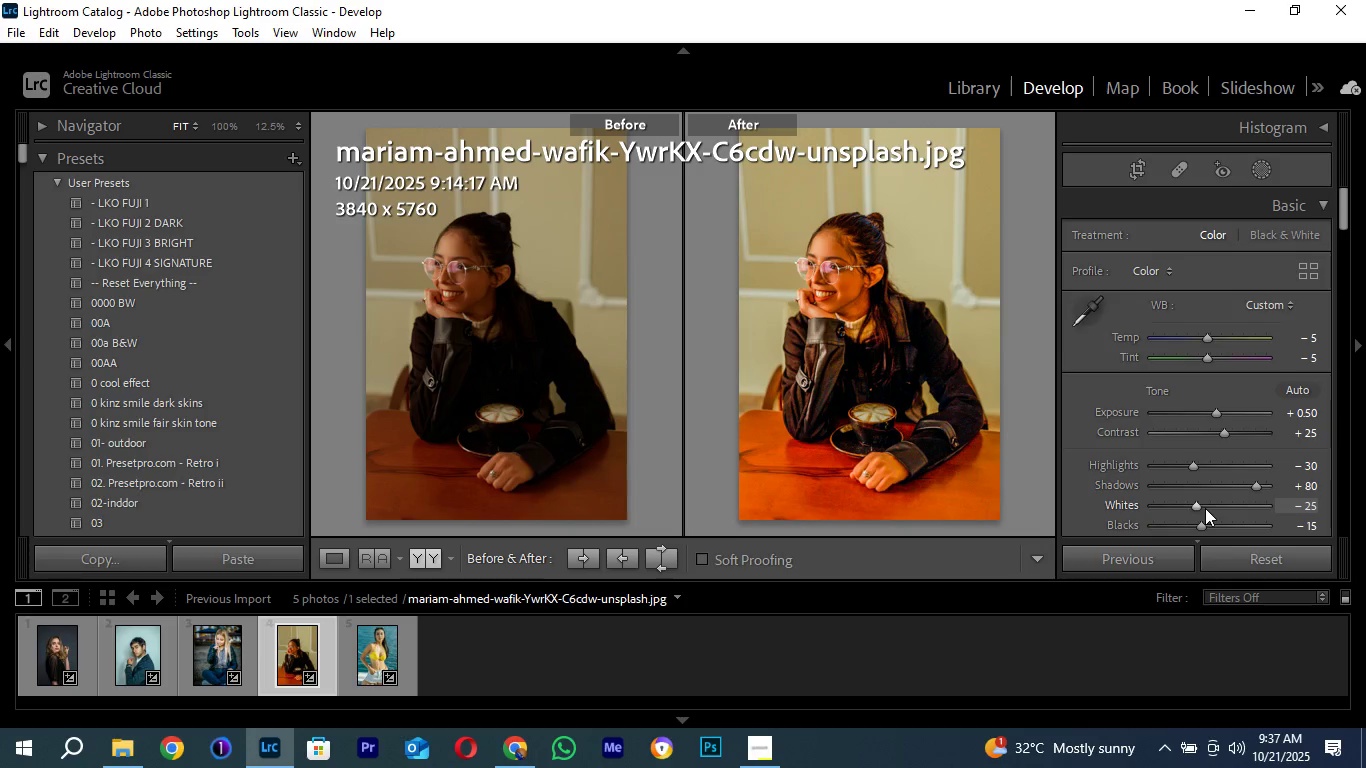 
scroll: coordinate [1205, 508], scroll_direction: down, amount: 3.0
 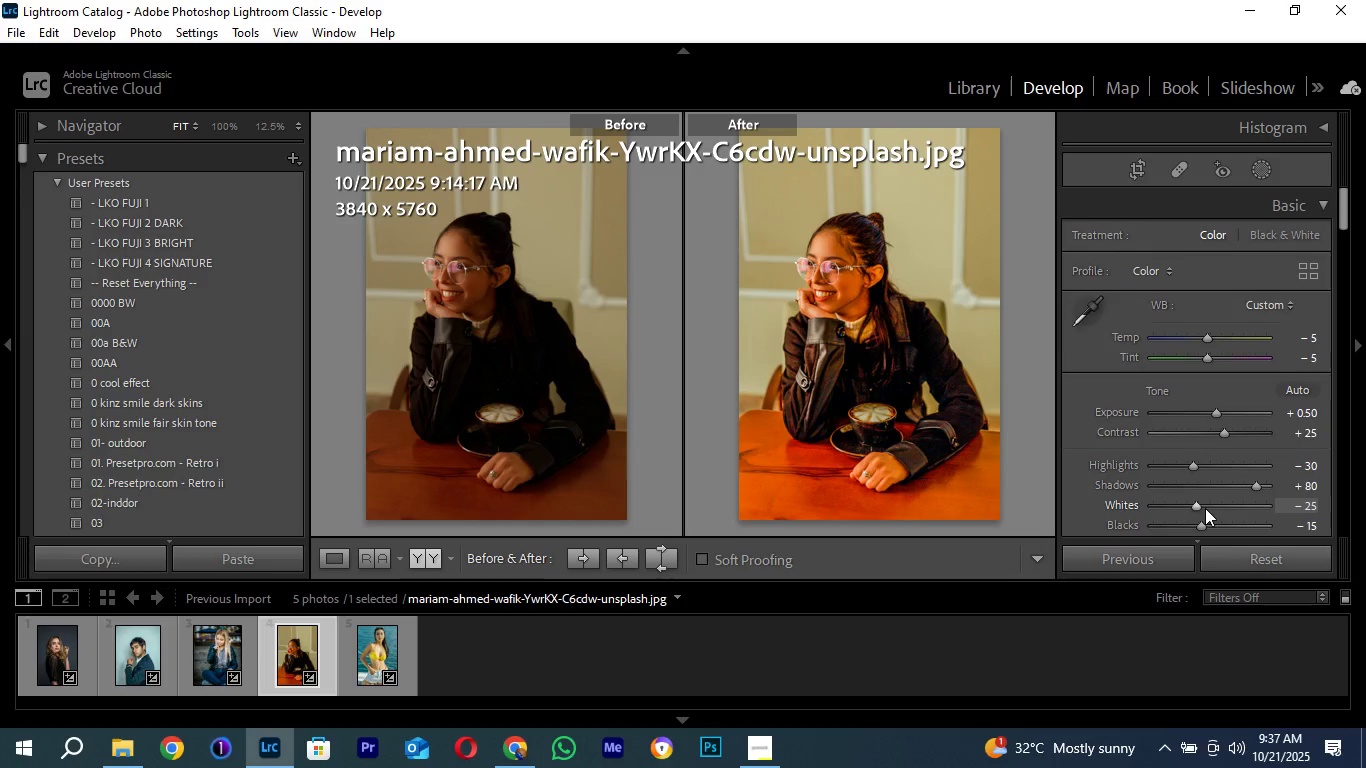 
scroll: coordinate [1205, 508], scroll_direction: up, amount: 3.0
 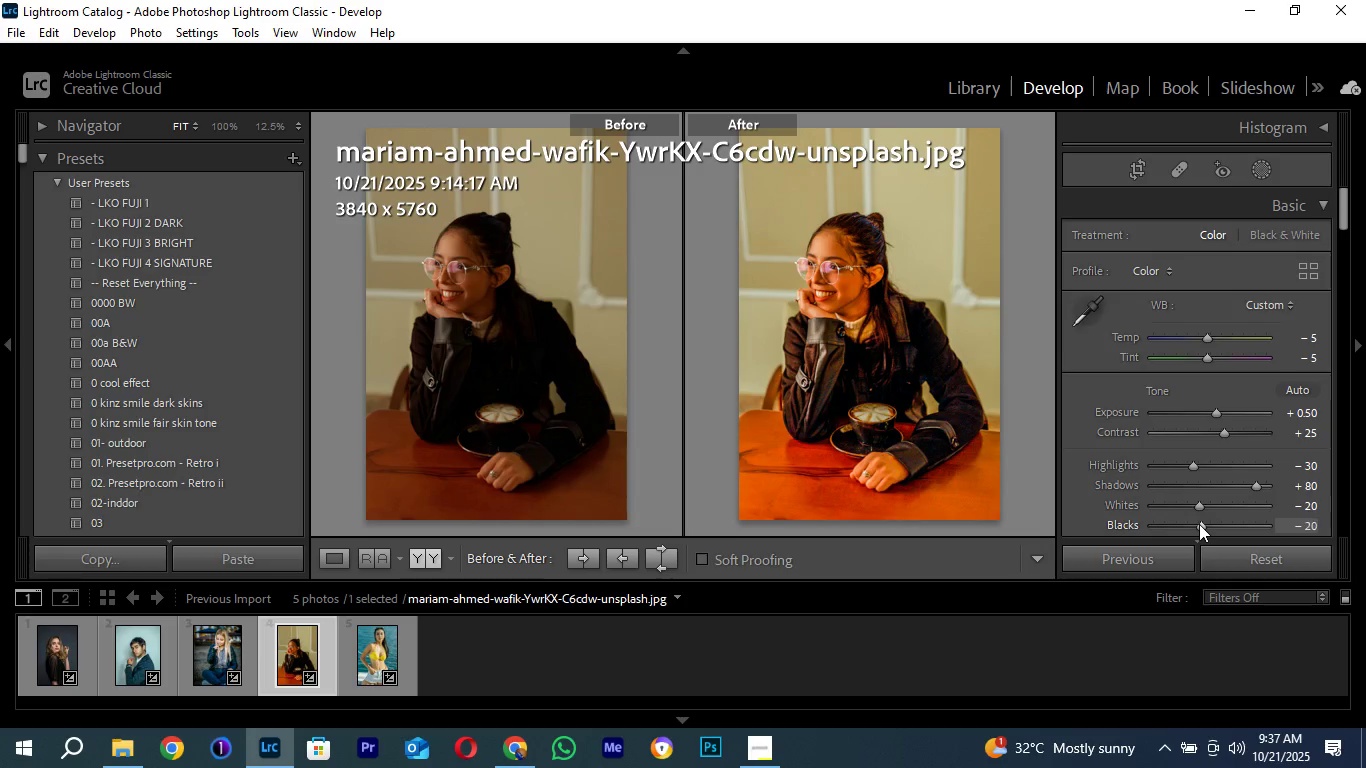 
left_click([1199, 524])
 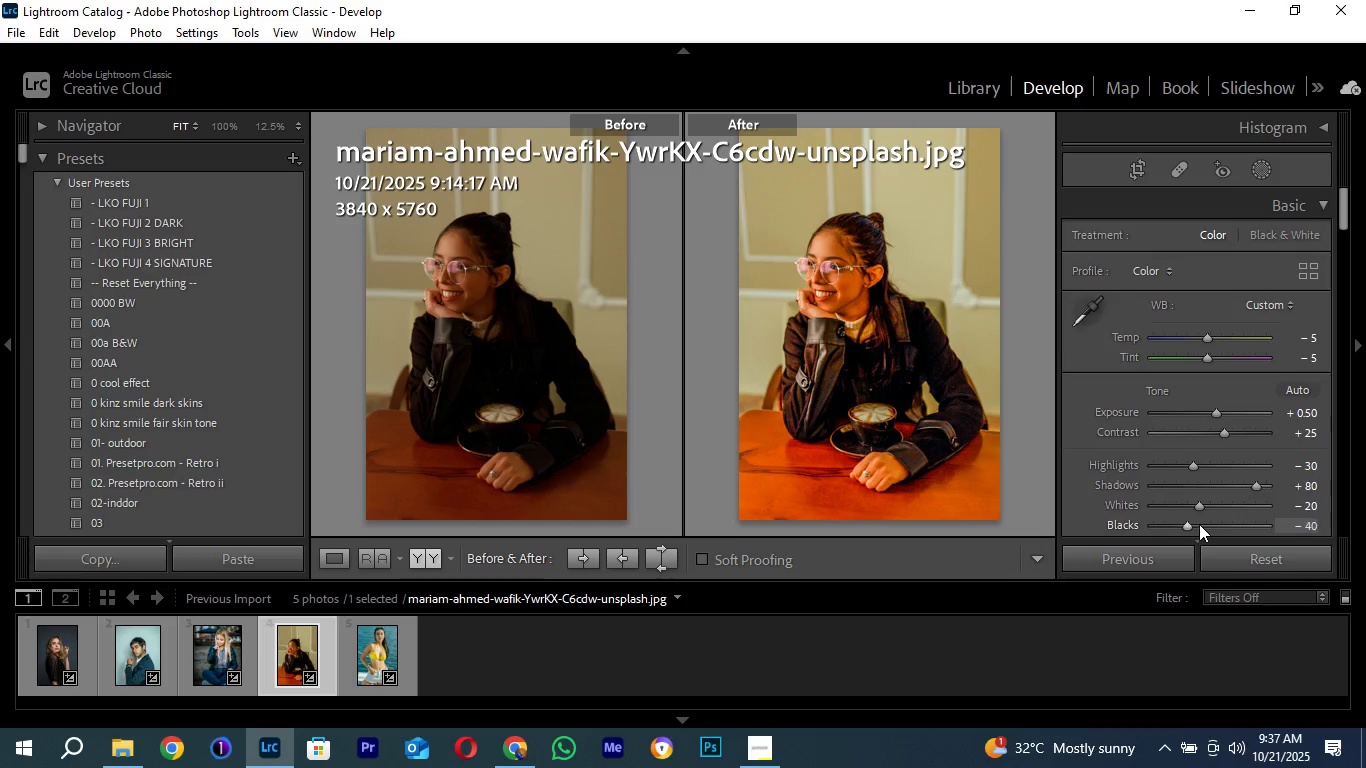 
scroll: coordinate [1199, 524], scroll_direction: down, amount: 5.0
 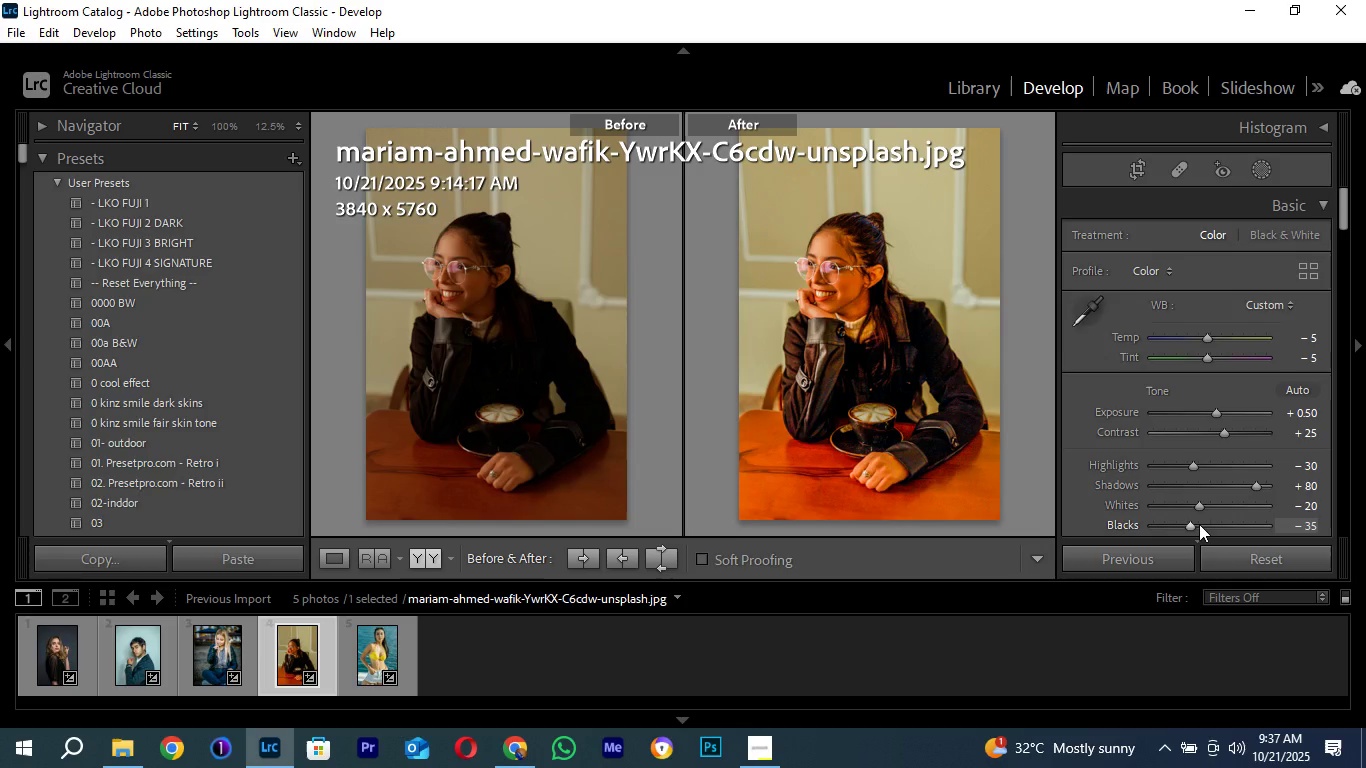 
scroll: coordinate [1199, 524], scroll_direction: none, amount: 0.0
 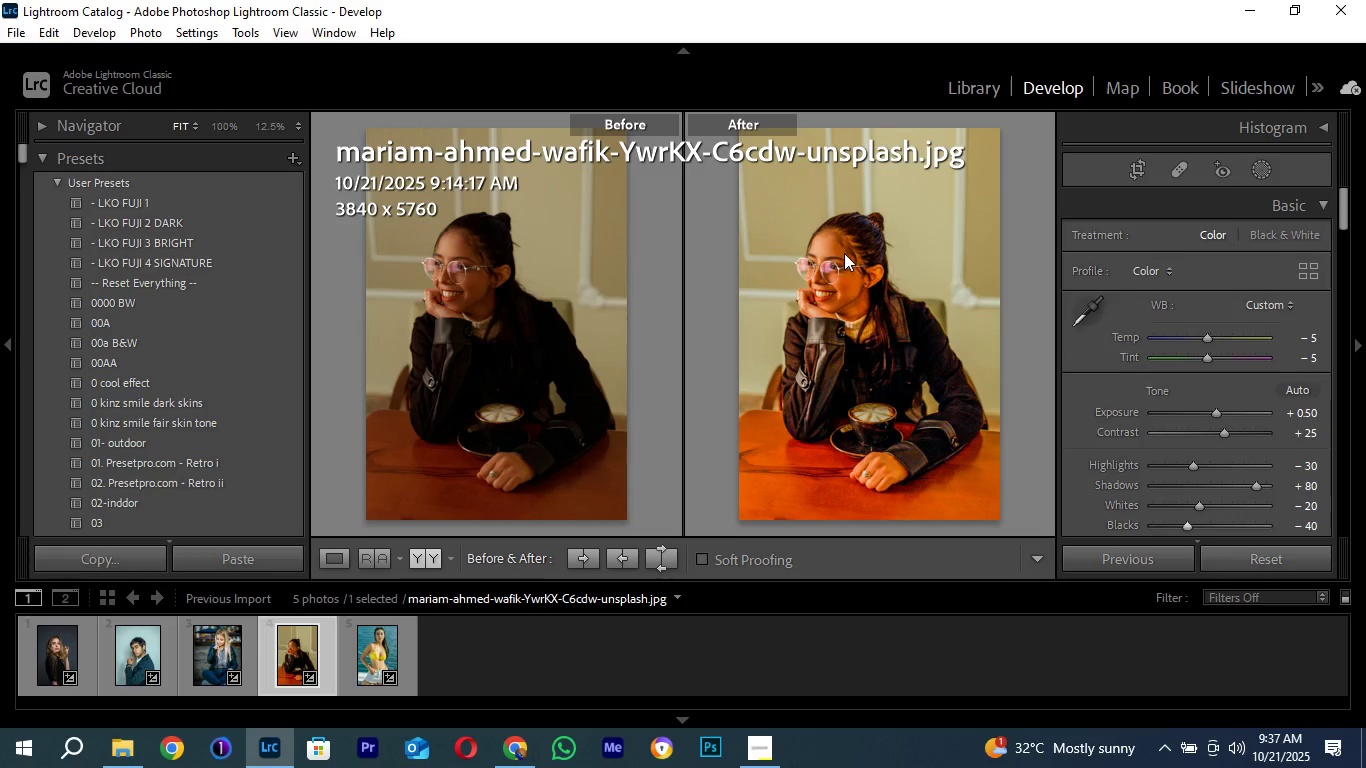 
left_click([844, 253])
 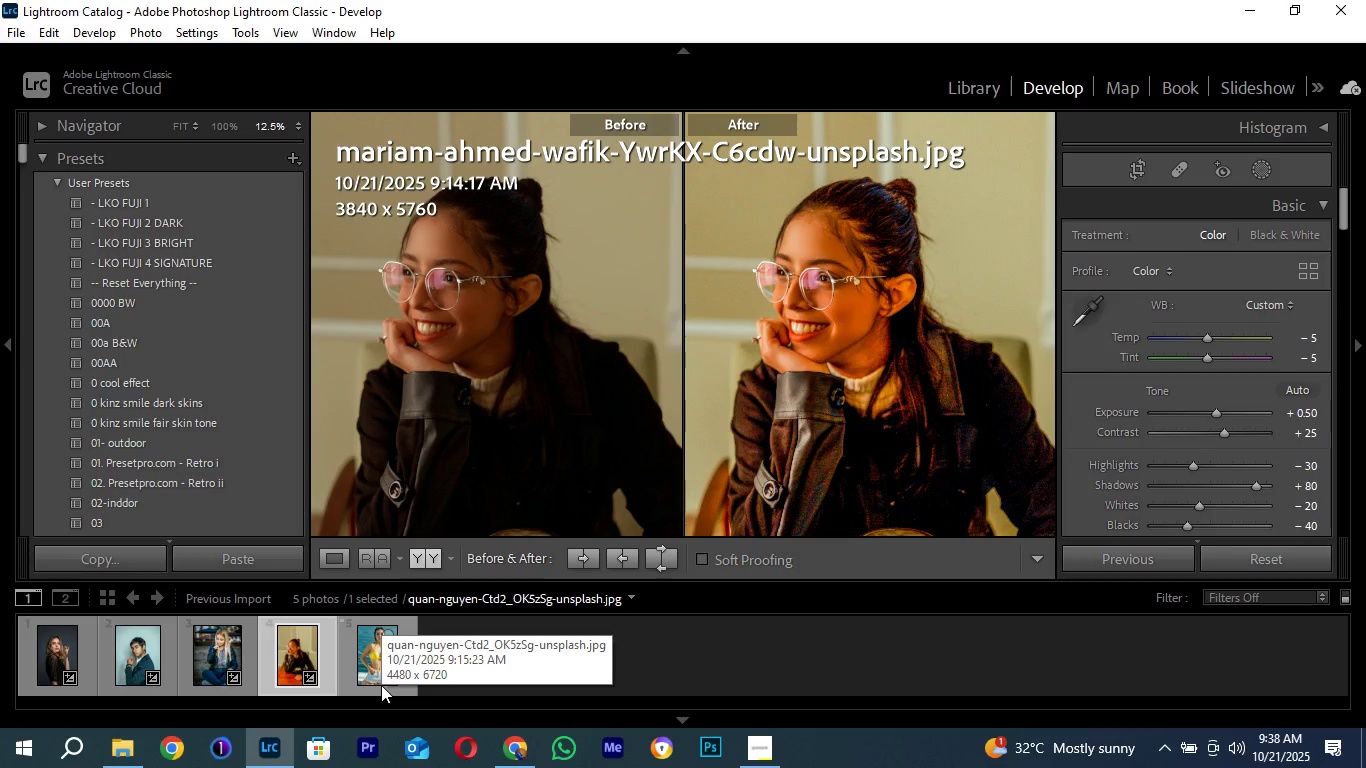 
wait(39.14)
 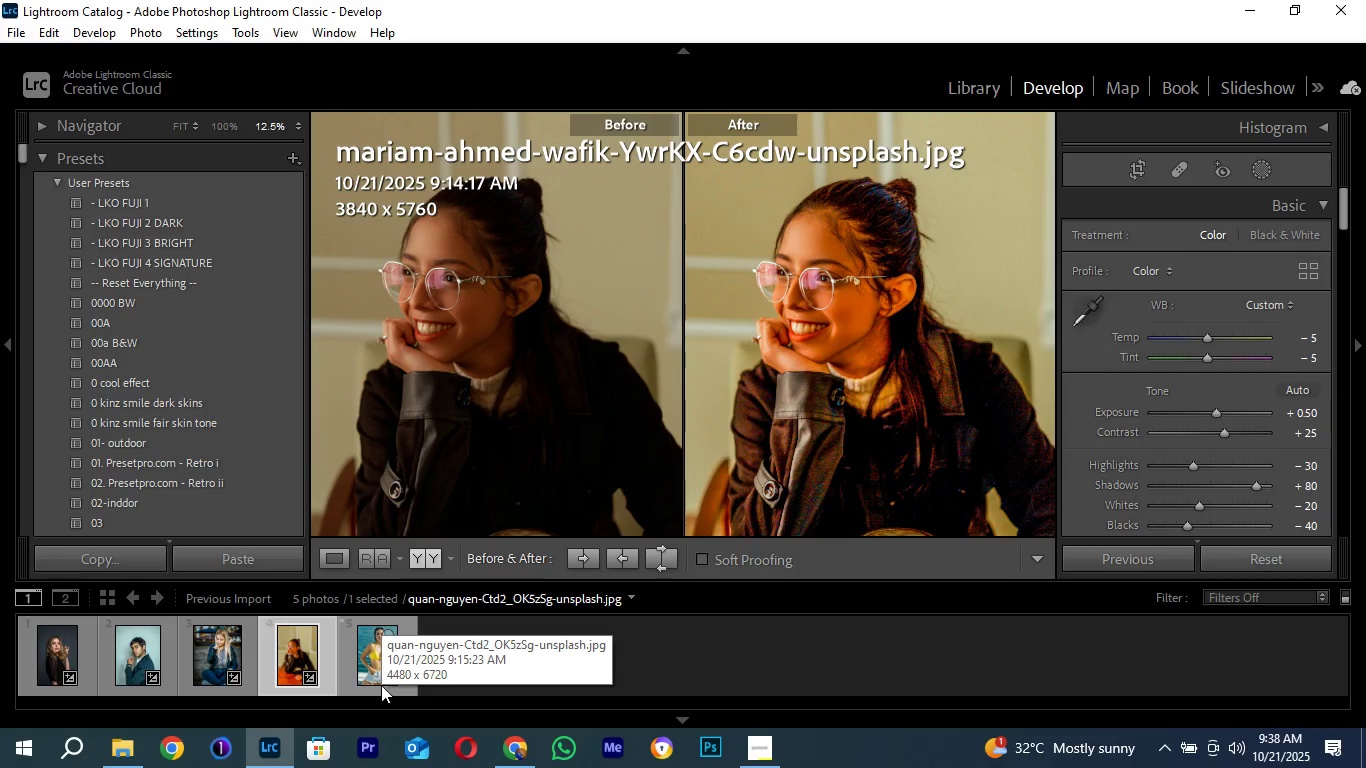 
left_click([335, 557])
 